 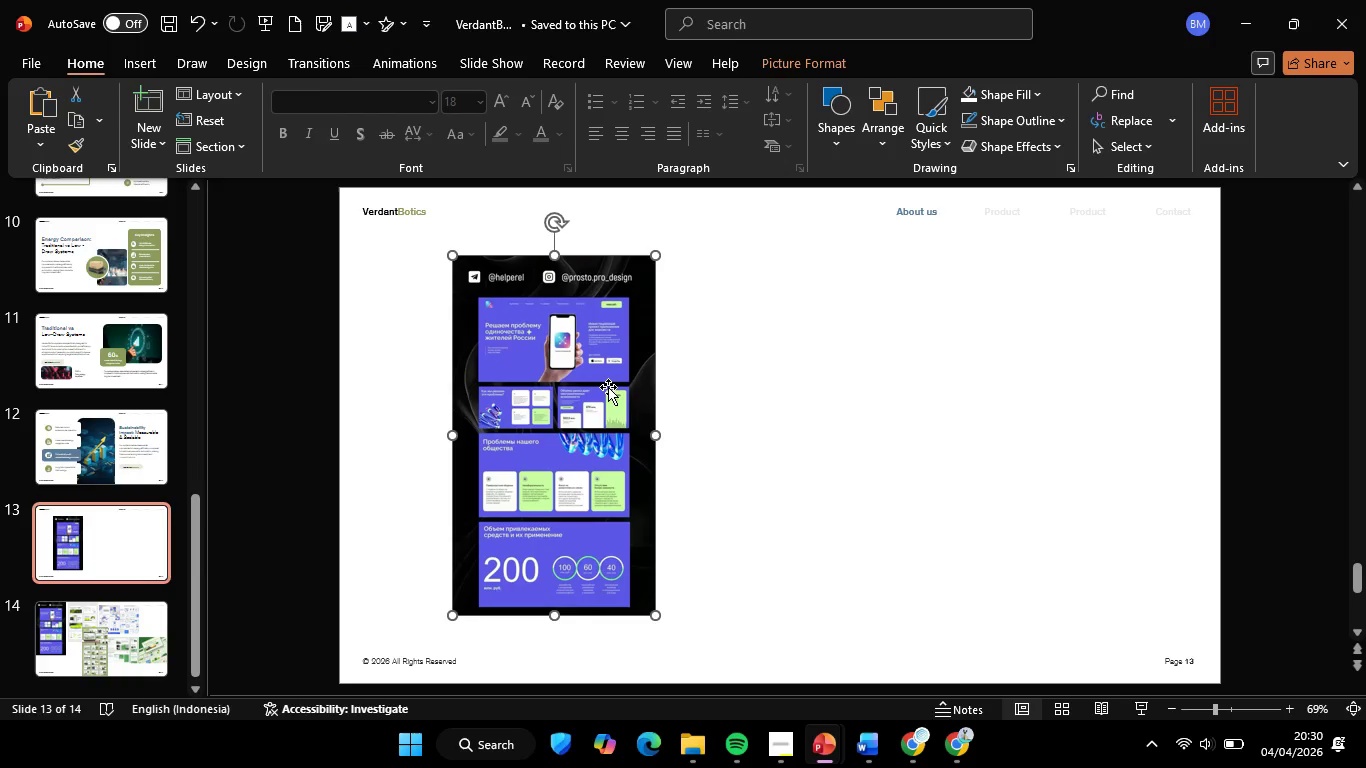 
hold_key(key=ControlLeft, duration=1.12)
scroll: coordinate [527, 428], scroll_direction: up, amount: 2.0
 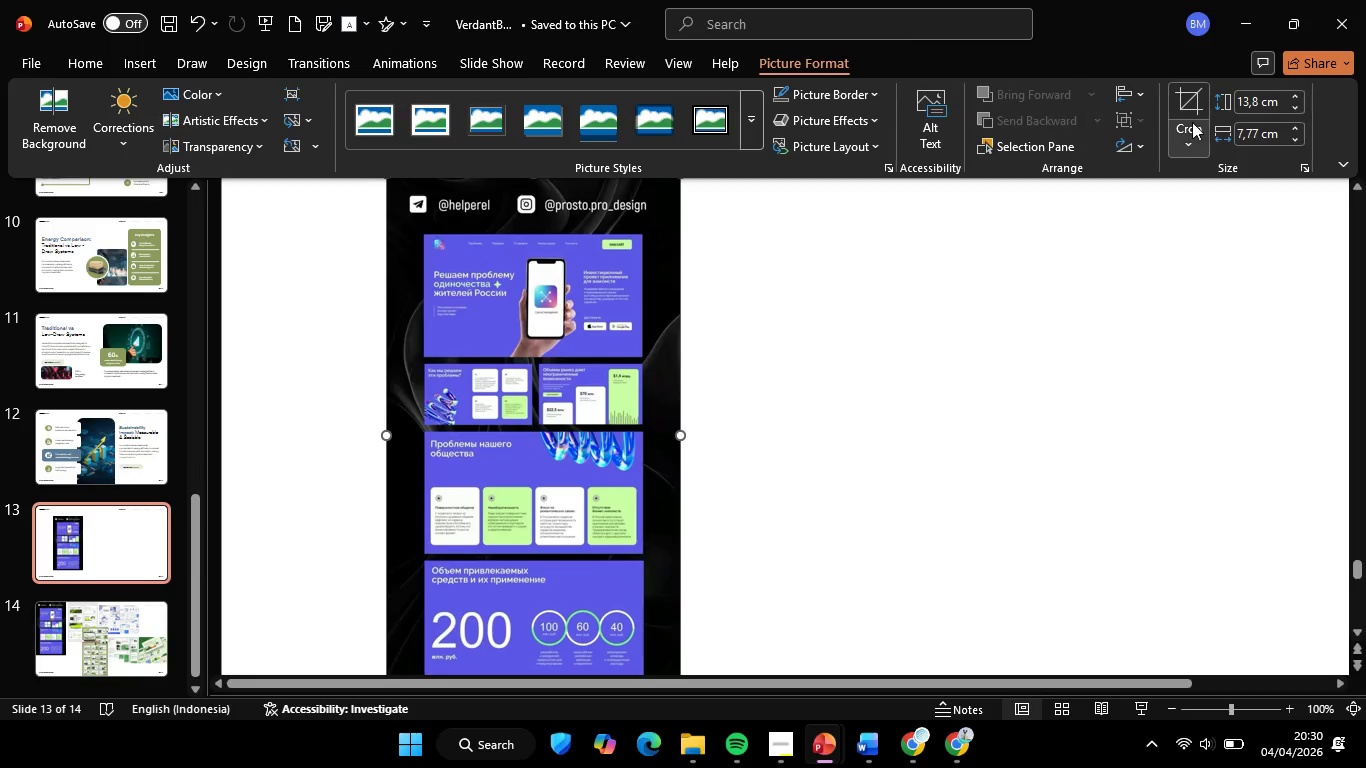 
left_click([1186, 101])
 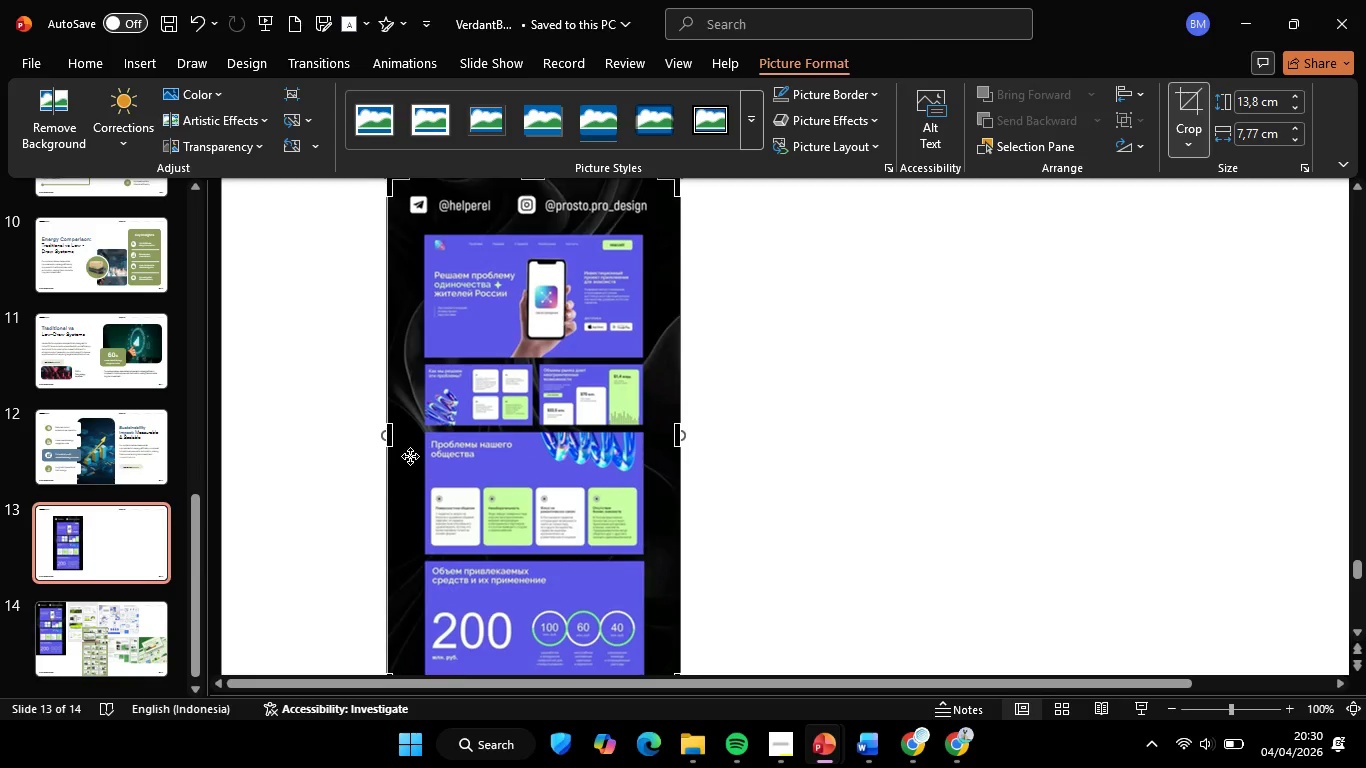 
hold_key(key=ShiftLeft, duration=3.77)
left_click_drag(start_coordinate=[389, 443], to_coordinate=[538, 443])
 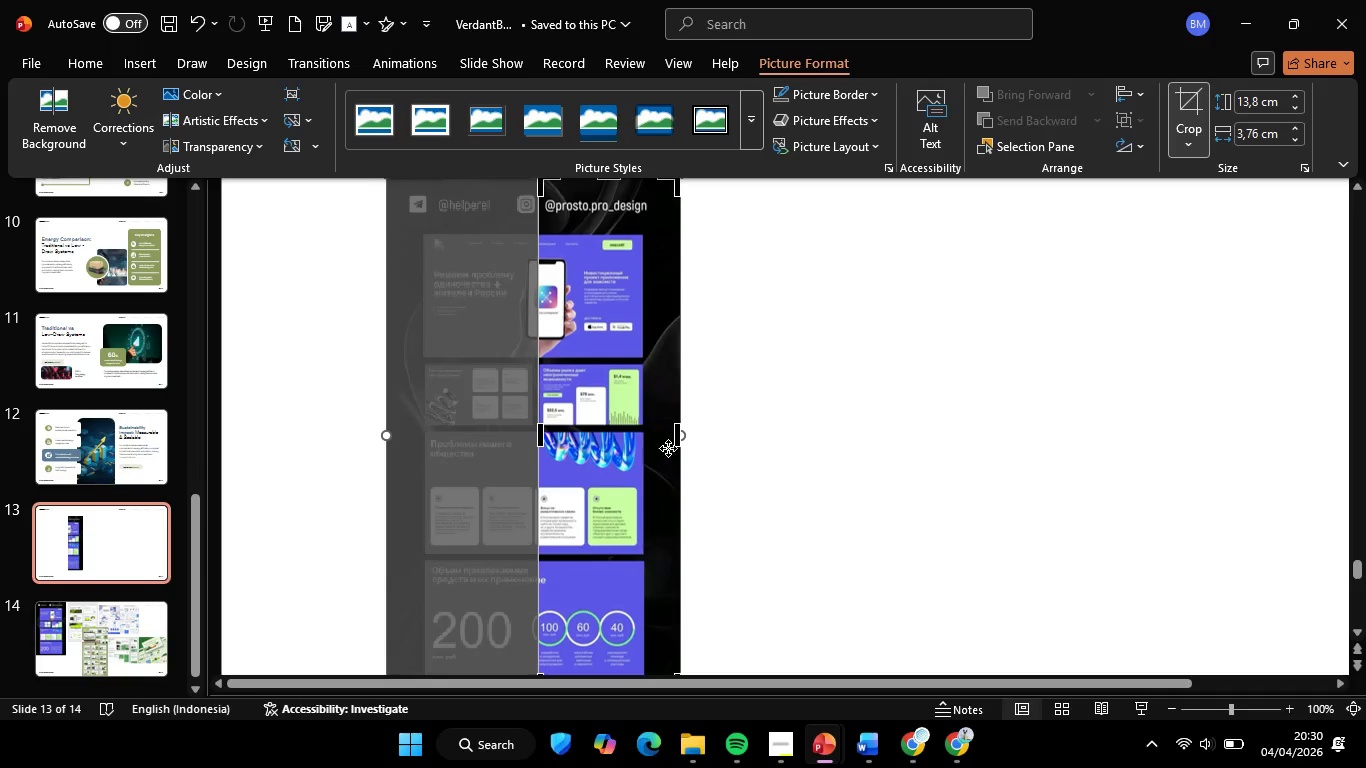 
hold_key(key=ShiftLeft, duration=2.59)
left_click_drag(start_coordinate=[674, 437], to_coordinate=[644, 434])
 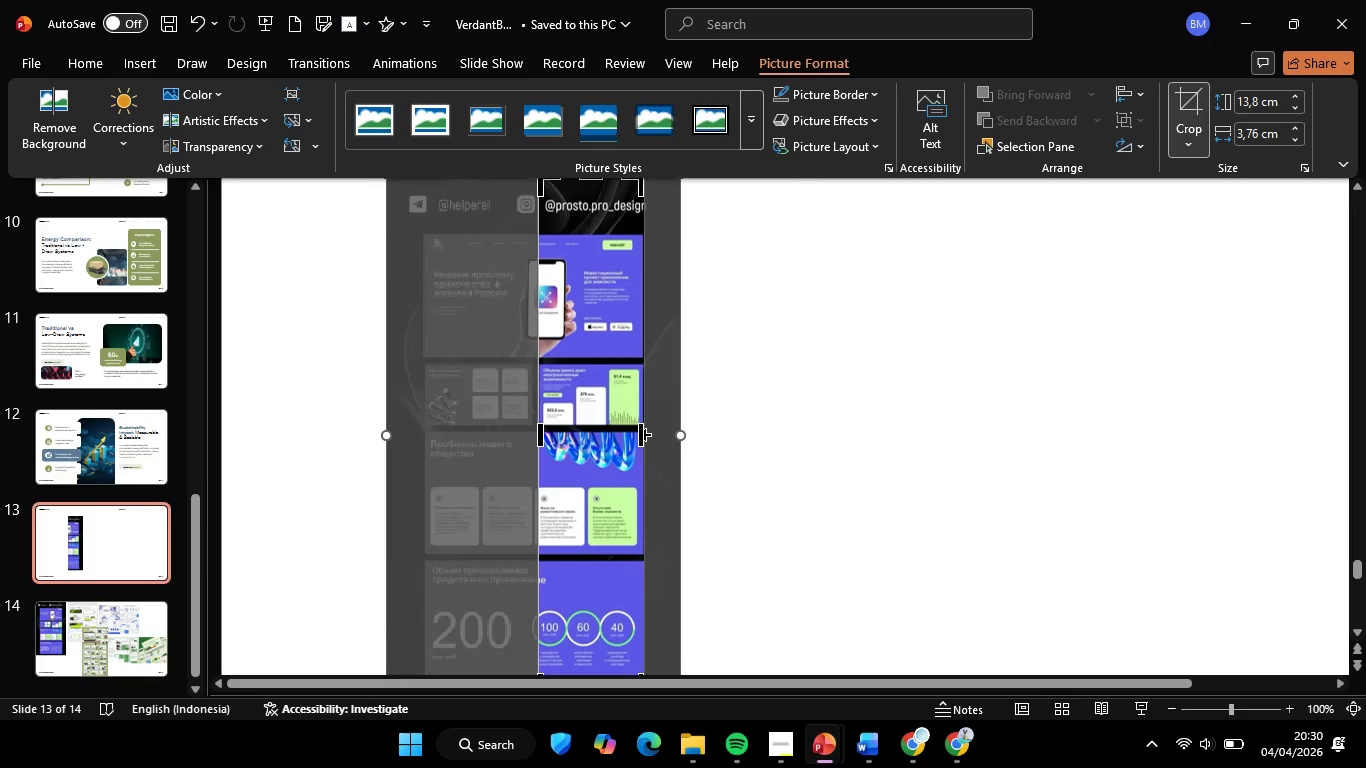 
hold_key(key=ControlLeft, duration=0.61)
scroll: coordinate [649, 462], scroll_direction: up, amount: 4.0
 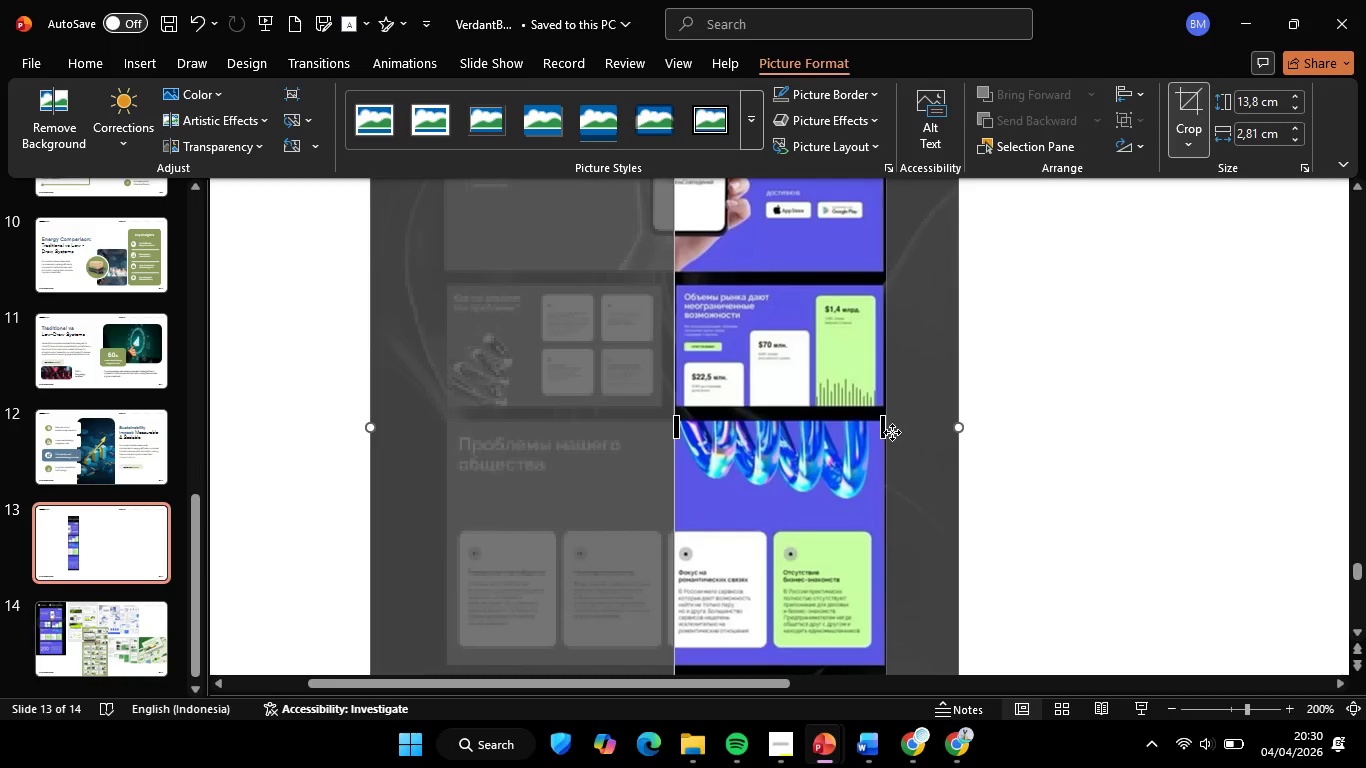 
hold_key(key=ShiftLeft, duration=3.91)
 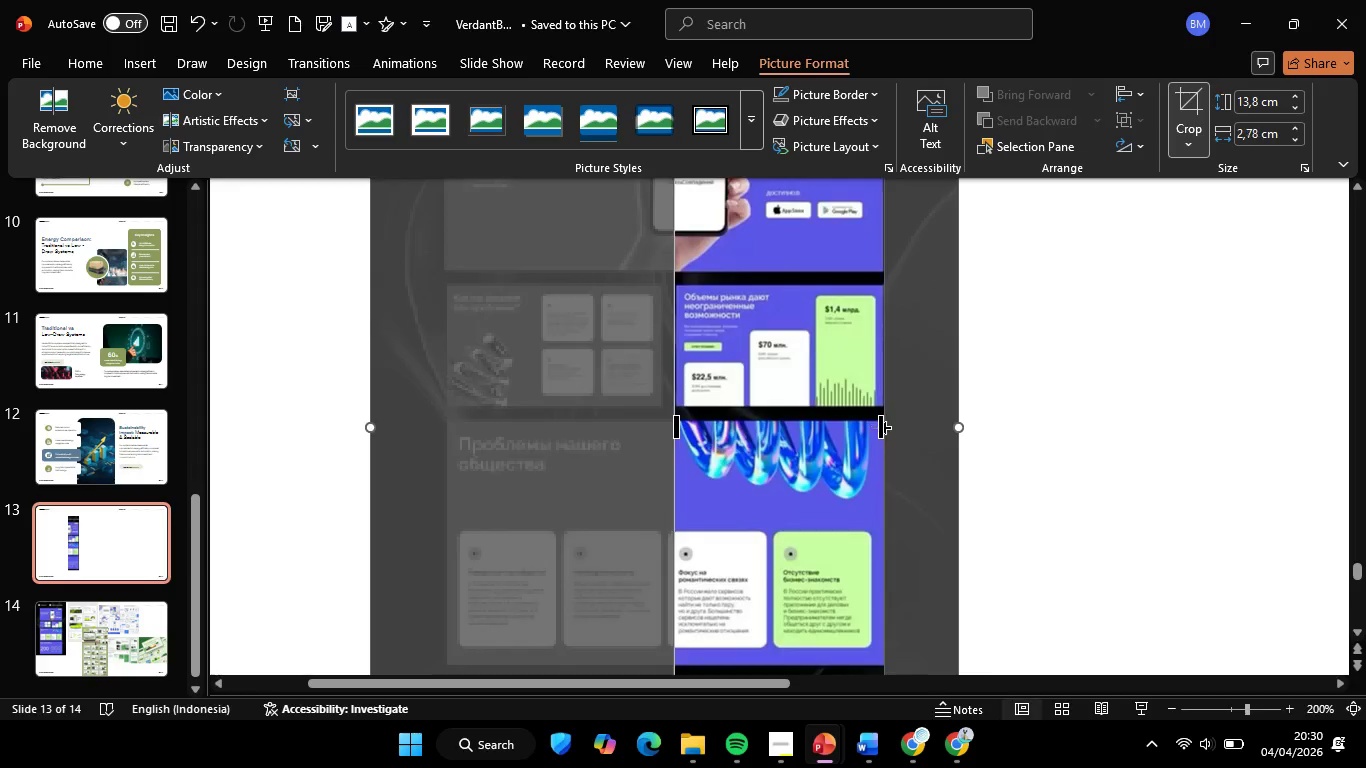 
hold_key(key=ControlLeft, duration=0.45)
scroll: coordinate [884, 427], scroll_direction: down, amount: 1.0
 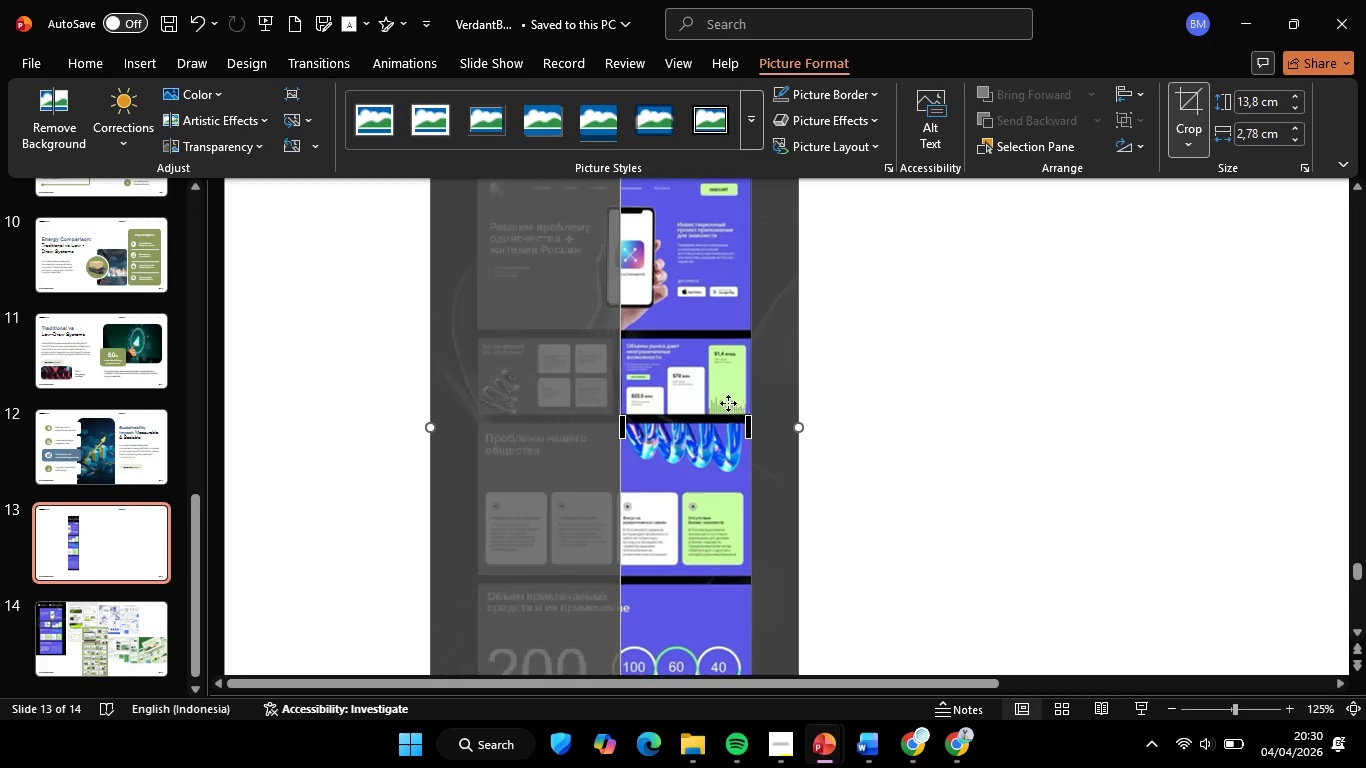 
hold_key(key=ControlLeft, duration=0.34)
scroll: coordinate [728, 403], scroll_direction: down, amount: 1.0
 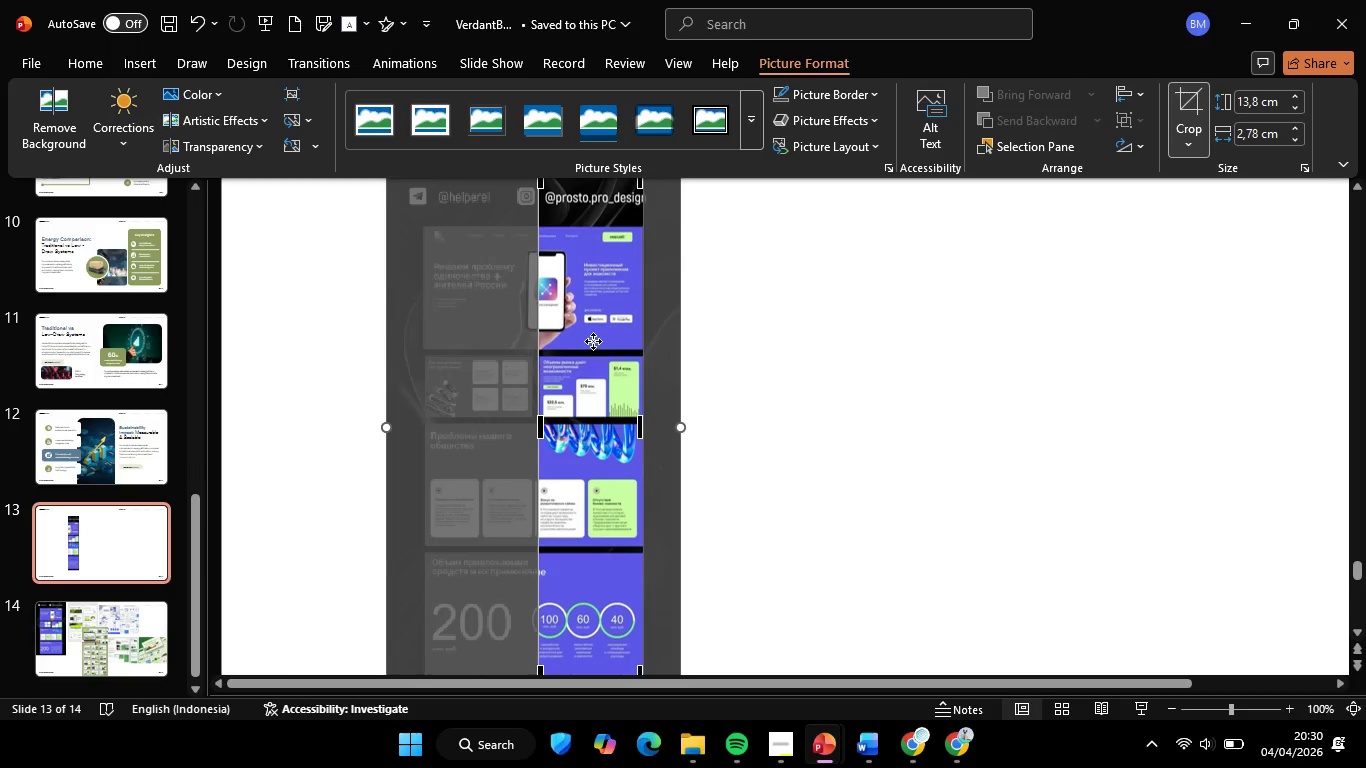 
hold_key(key=ControlLeft, duration=0.42)
scroll: coordinate [593, 341], scroll_direction: down, amount: 1.0
 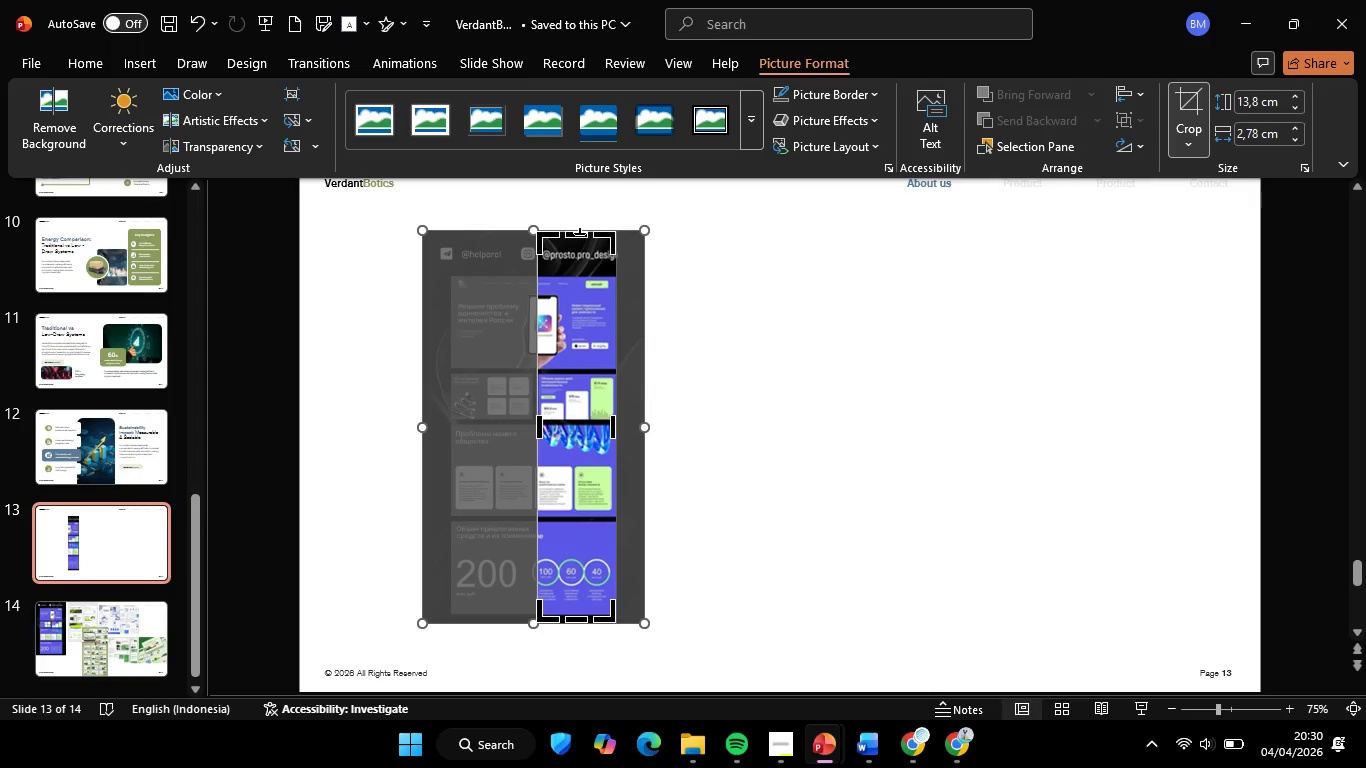 
hold_key(key=ShiftLeft, duration=2.25)
left_click_drag(start_coordinate=[580, 234], to_coordinate=[657, 372])
 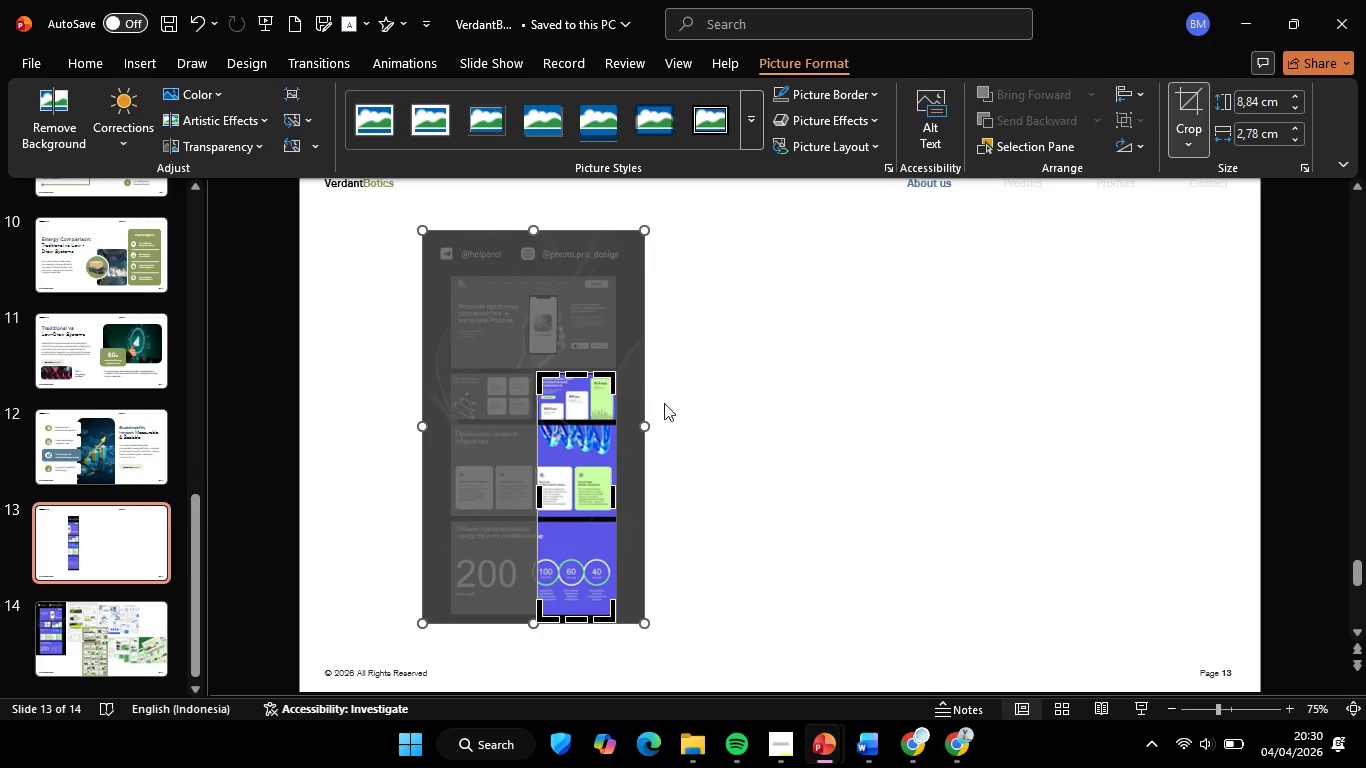 
hold_key(key=ControlLeft, duration=0.62)
scroll: coordinate [625, 443], scroll_direction: up, amount: 1.0
 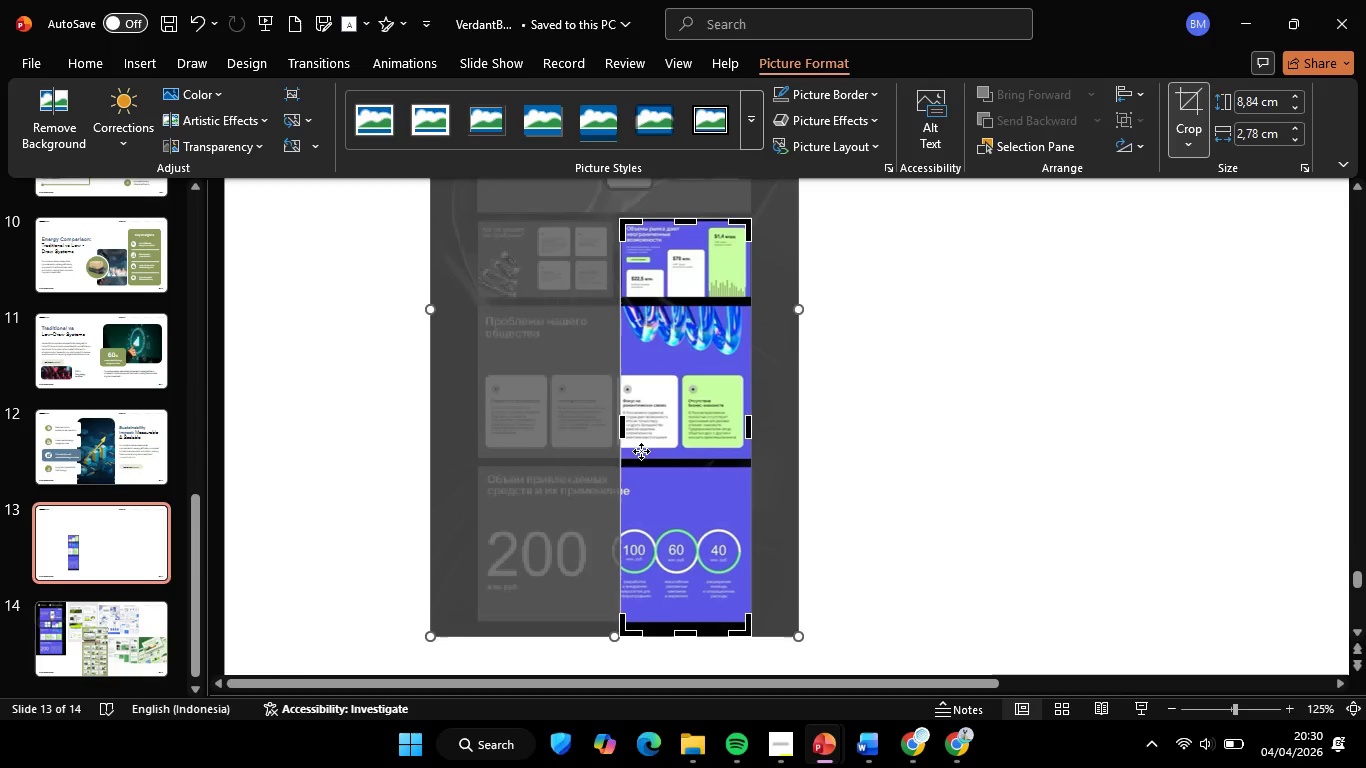 
scroll: coordinate [641, 451], scroll_direction: down, amount: 1.0
 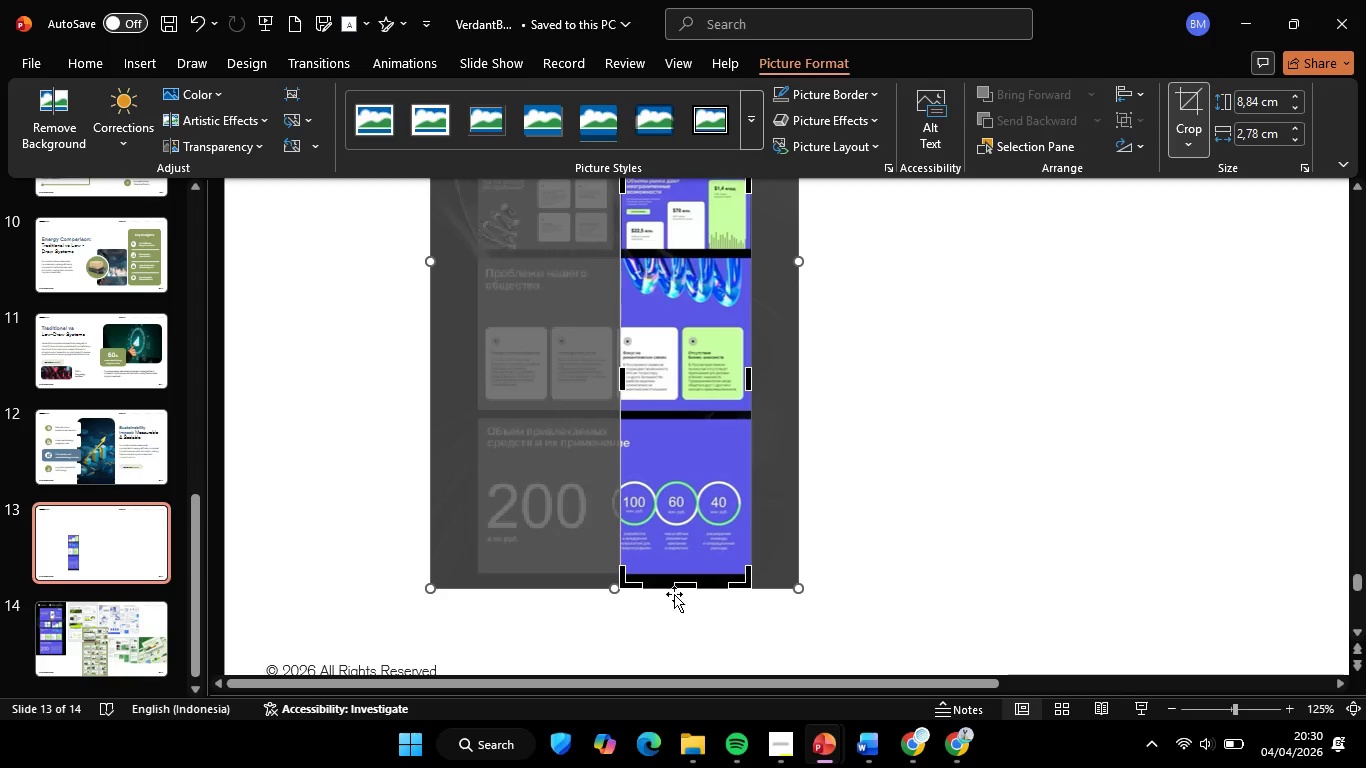 
hold_key(key=ShiftLeft, duration=4.67)
left_click_drag(start_coordinate=[682, 583], to_coordinate=[717, 249])
 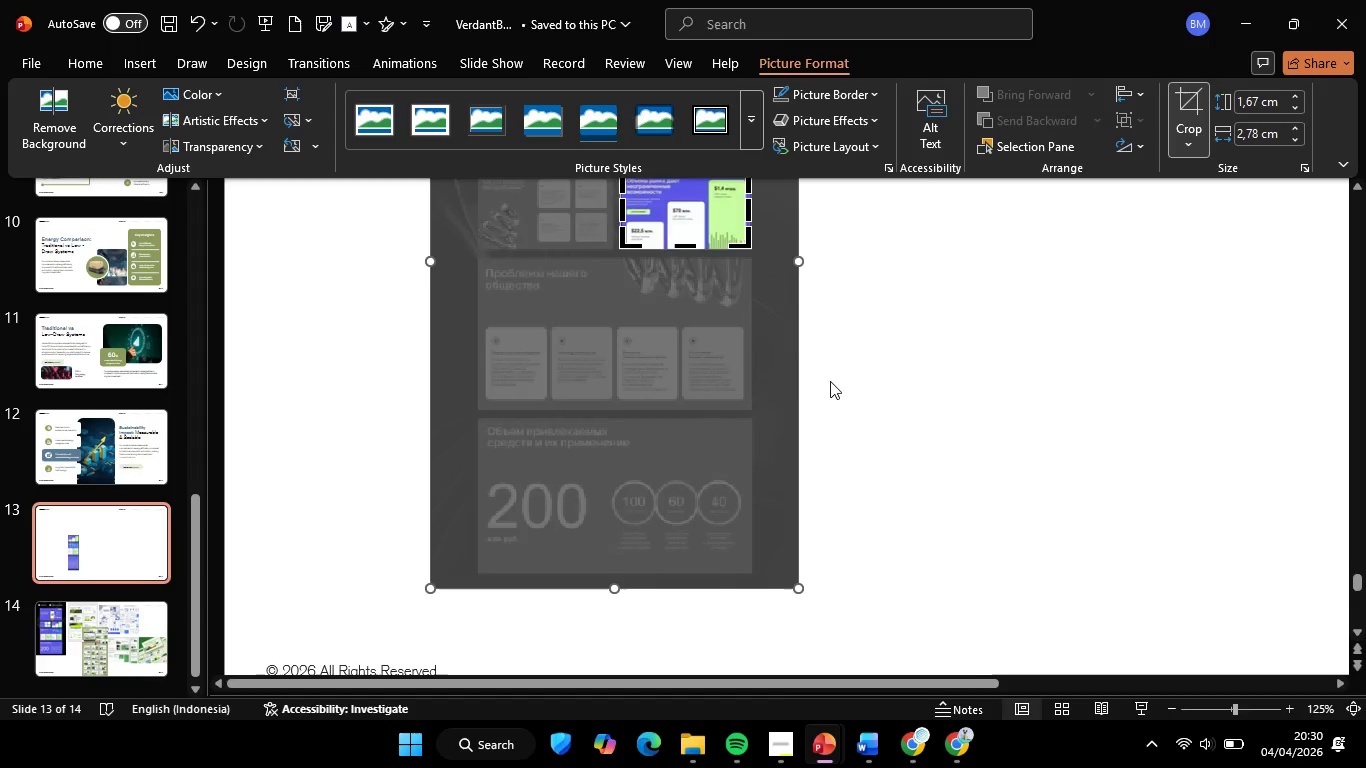 
hold_key(key=ControlLeft, duration=0.45)
scroll: coordinate [833, 392], scroll_direction: up, amount: 1.0
 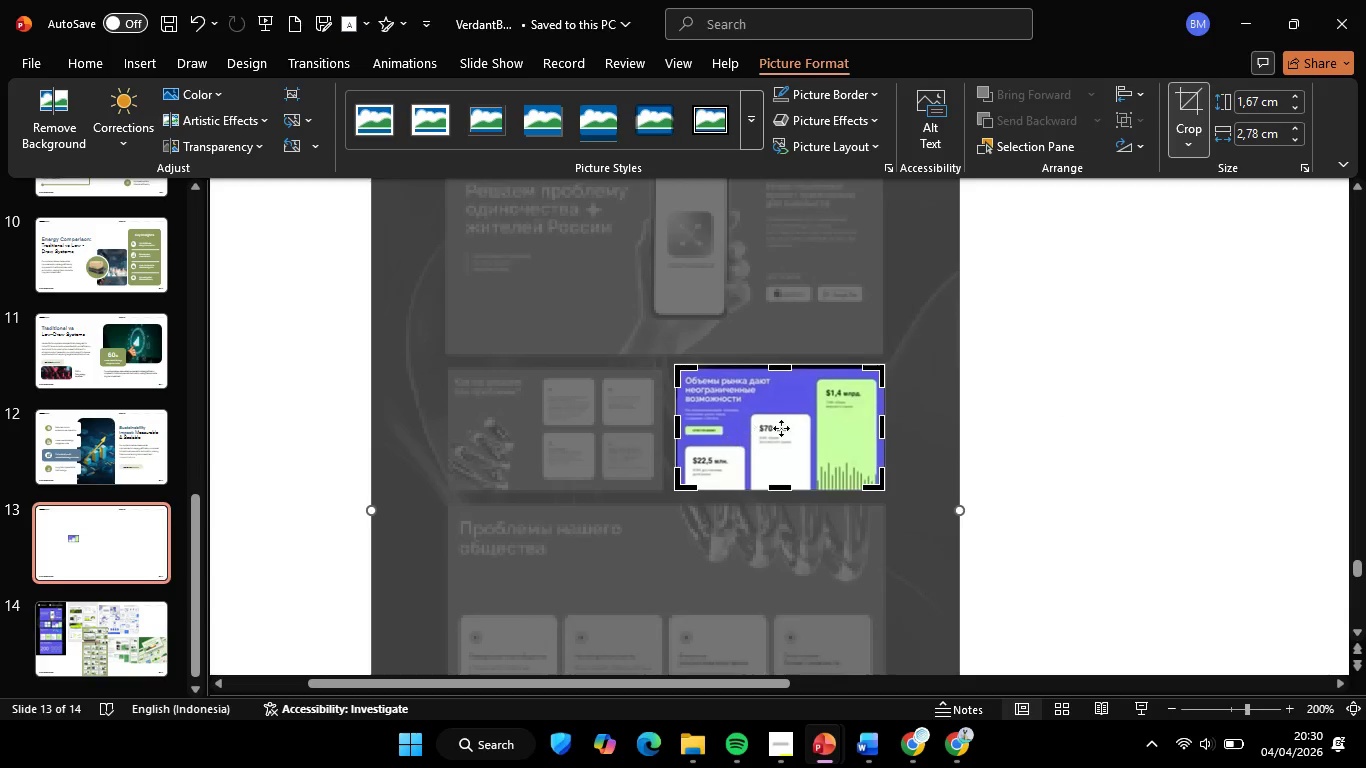 
hold_key(key=ShiftLeft, duration=4.0)
left_click_drag(start_coordinate=[784, 366], to_coordinate=[800, 367])
 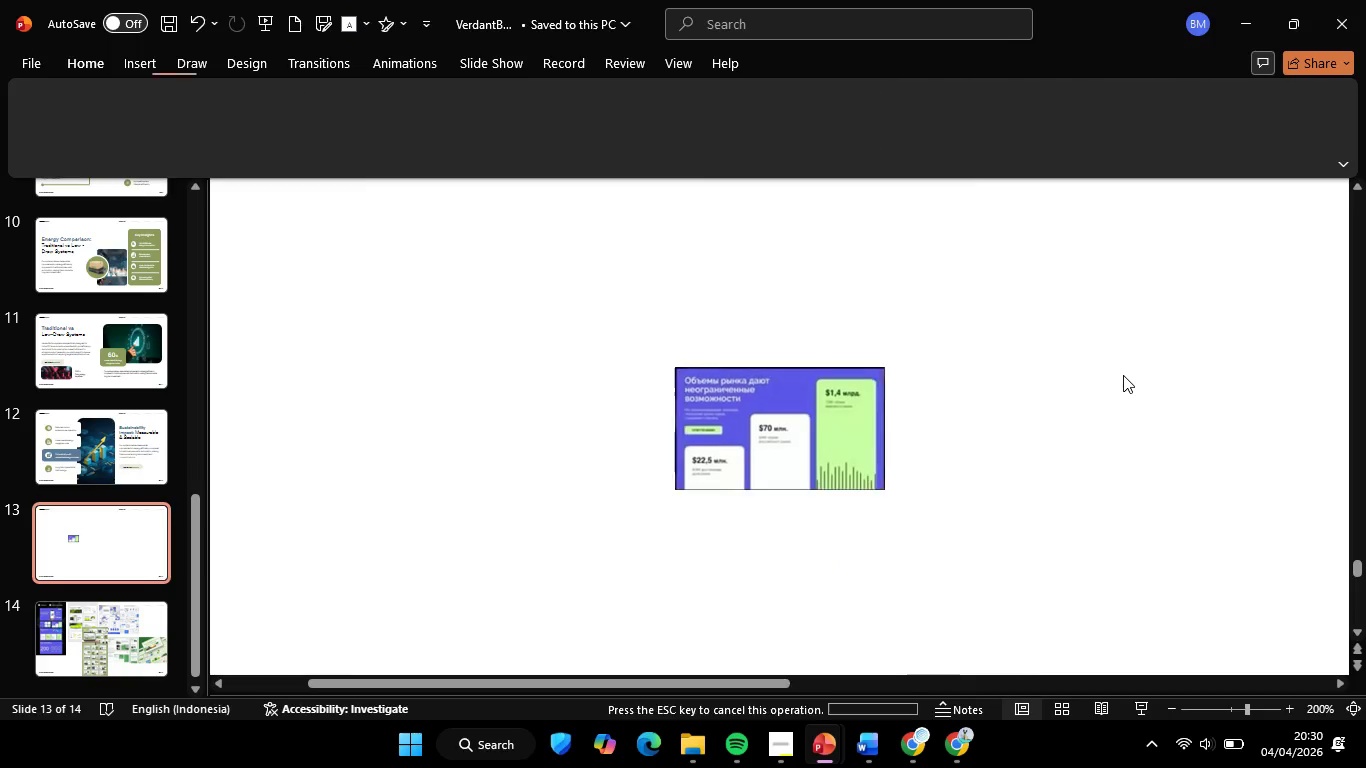 
left_click([1123, 375])
 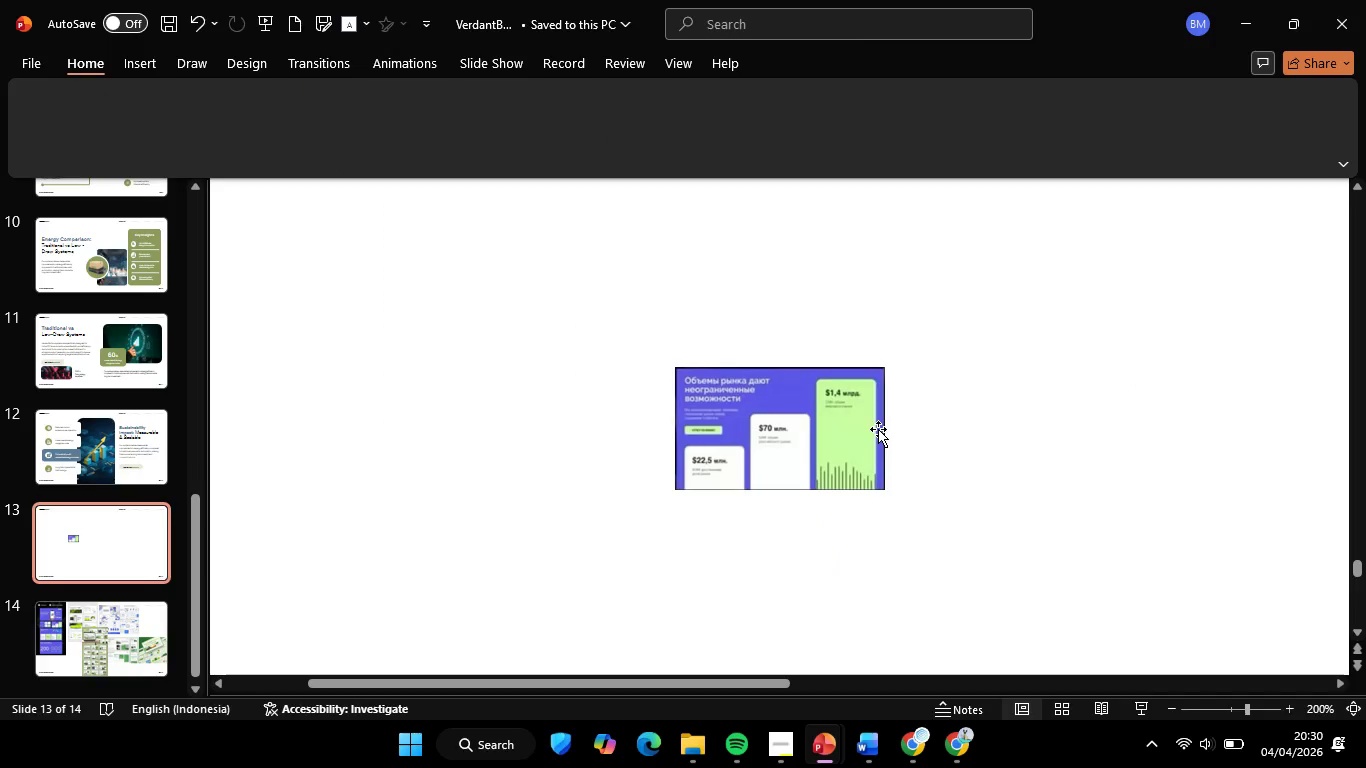 
left_click([847, 417])
 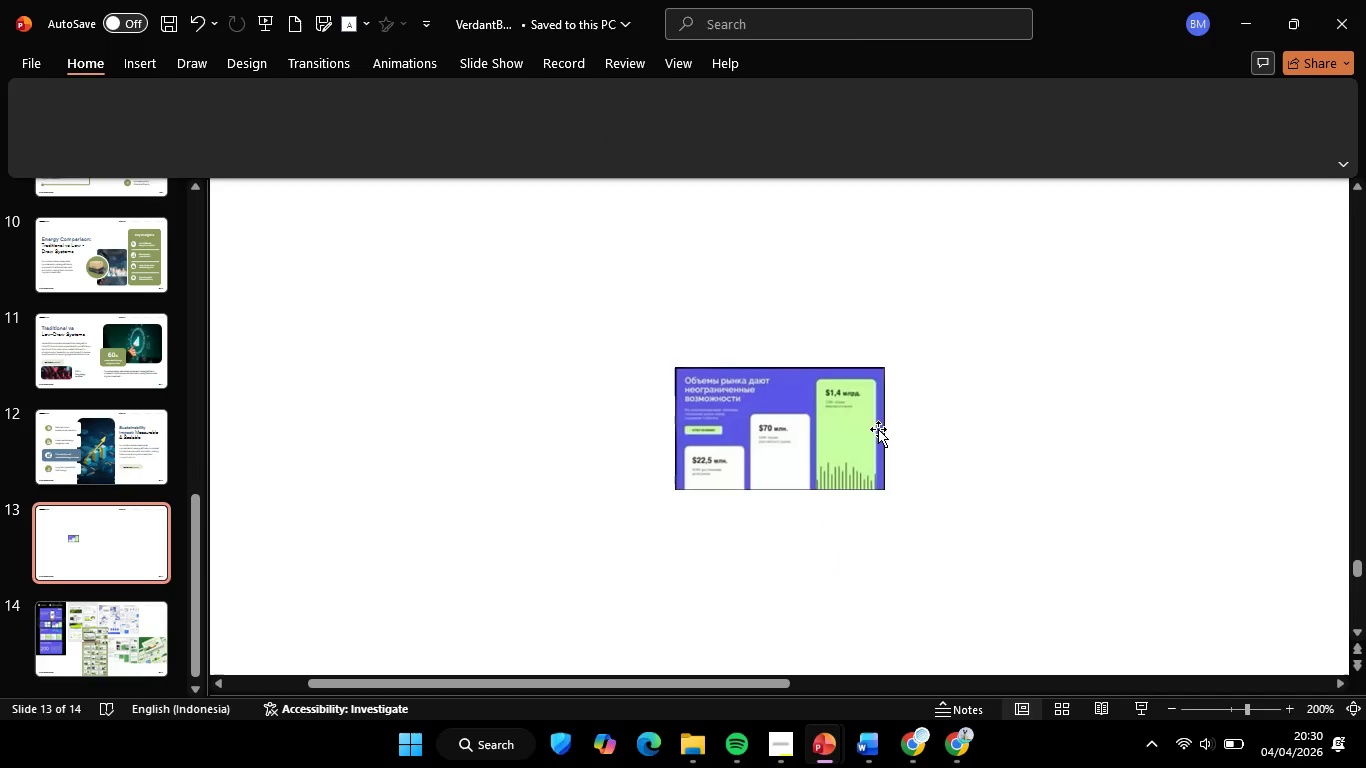 
hold_key(key=ControlLeft, duration=0.56)
 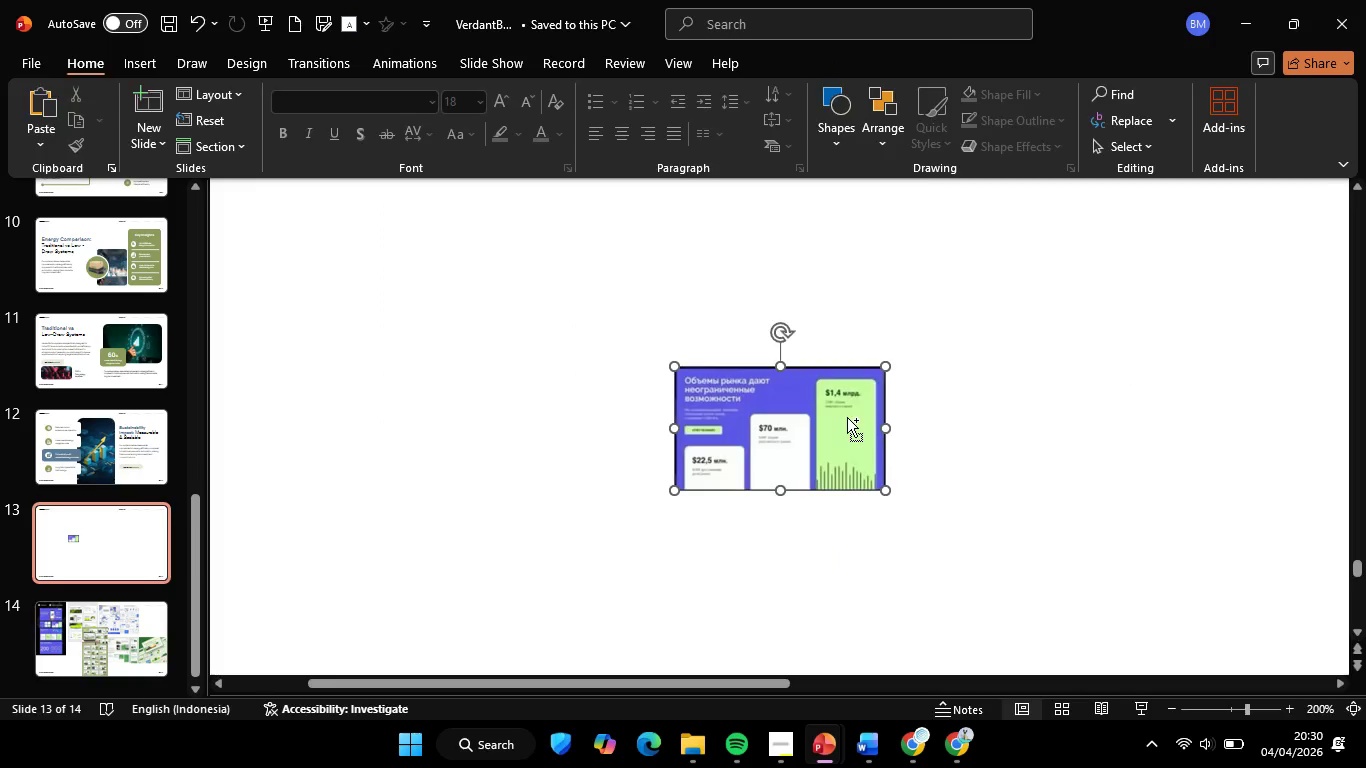 
hold_key(key=ShiftLeft, duration=1.08)
 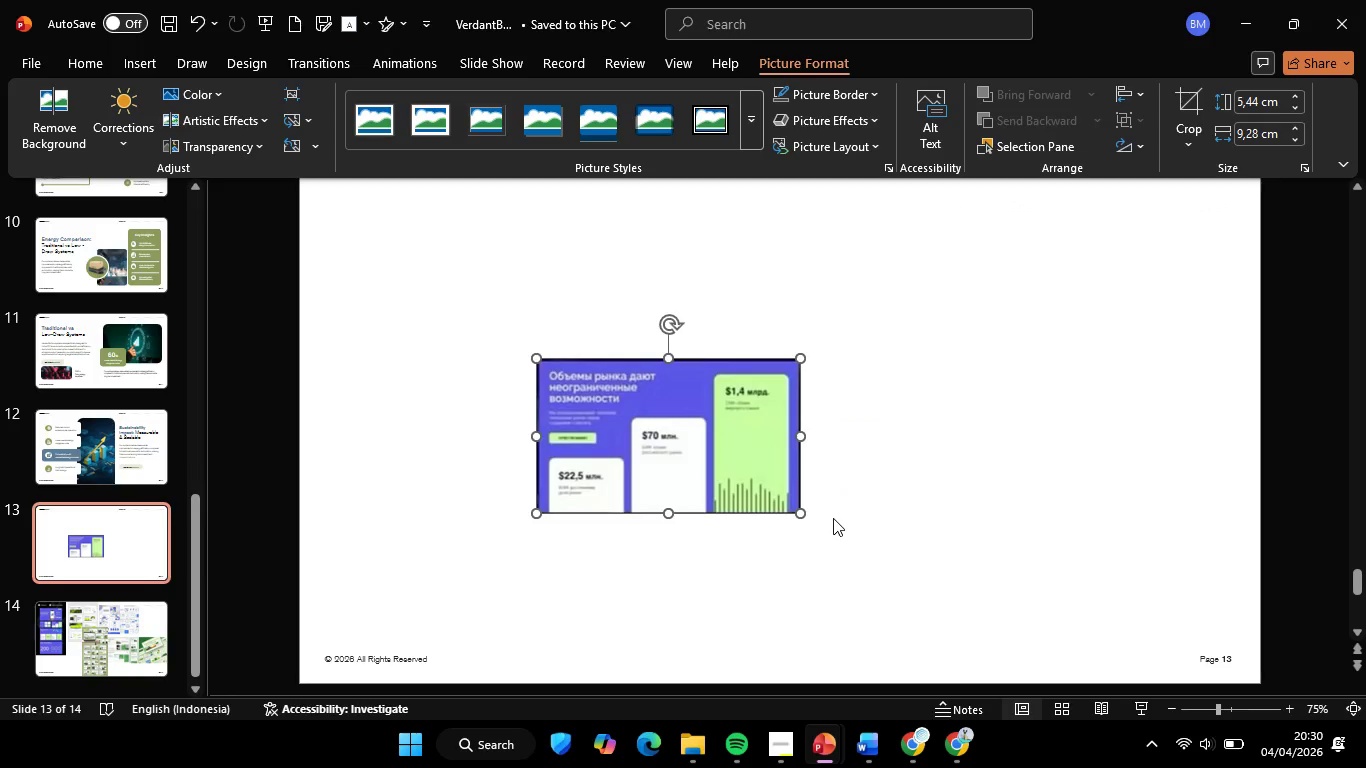 
scroll: coordinate [884, 459], scroll_direction: down, amount: 3.0
 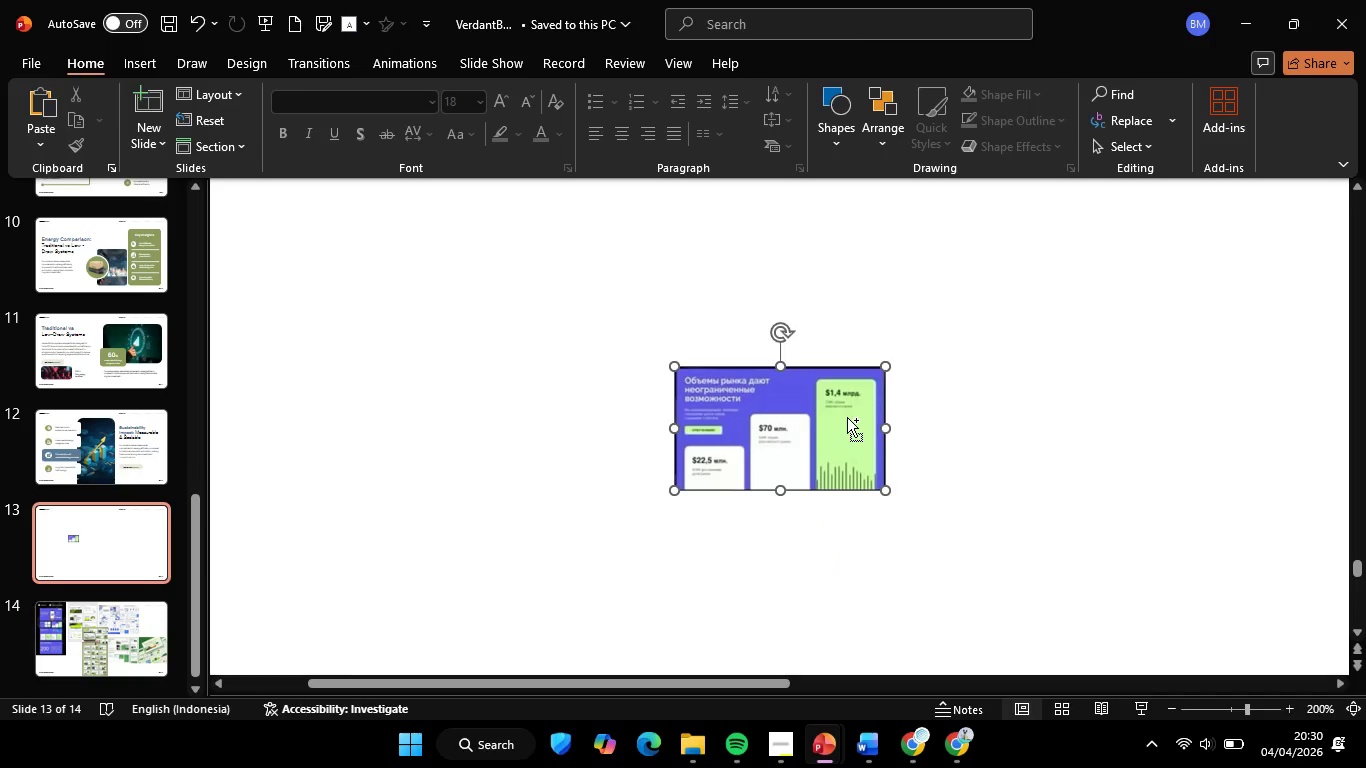 
left_click_drag(start_coordinate=[616, 451], to_coordinate=[803, 528])
 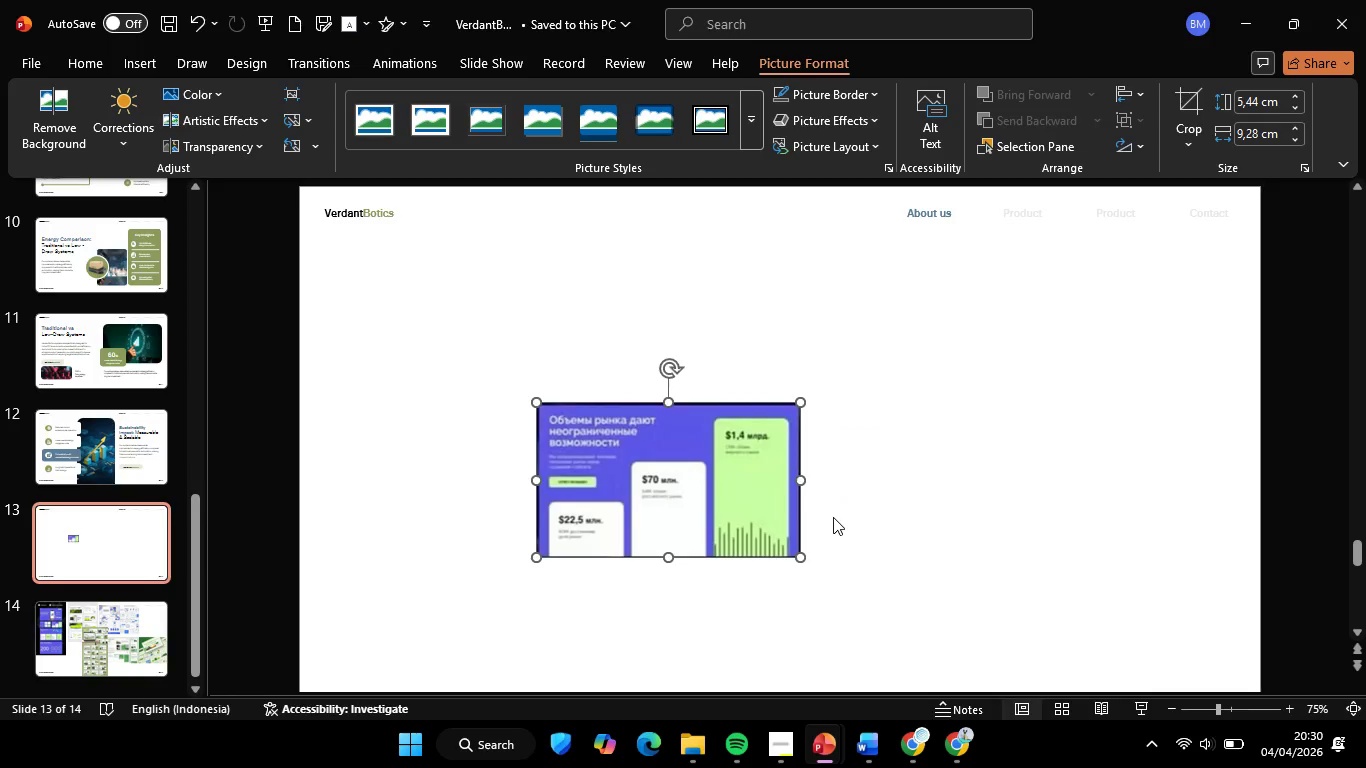 
hold_key(key=ControlLeft, duration=0.45)
scroll: coordinate [833, 517], scroll_direction: none, amount: 0.0
 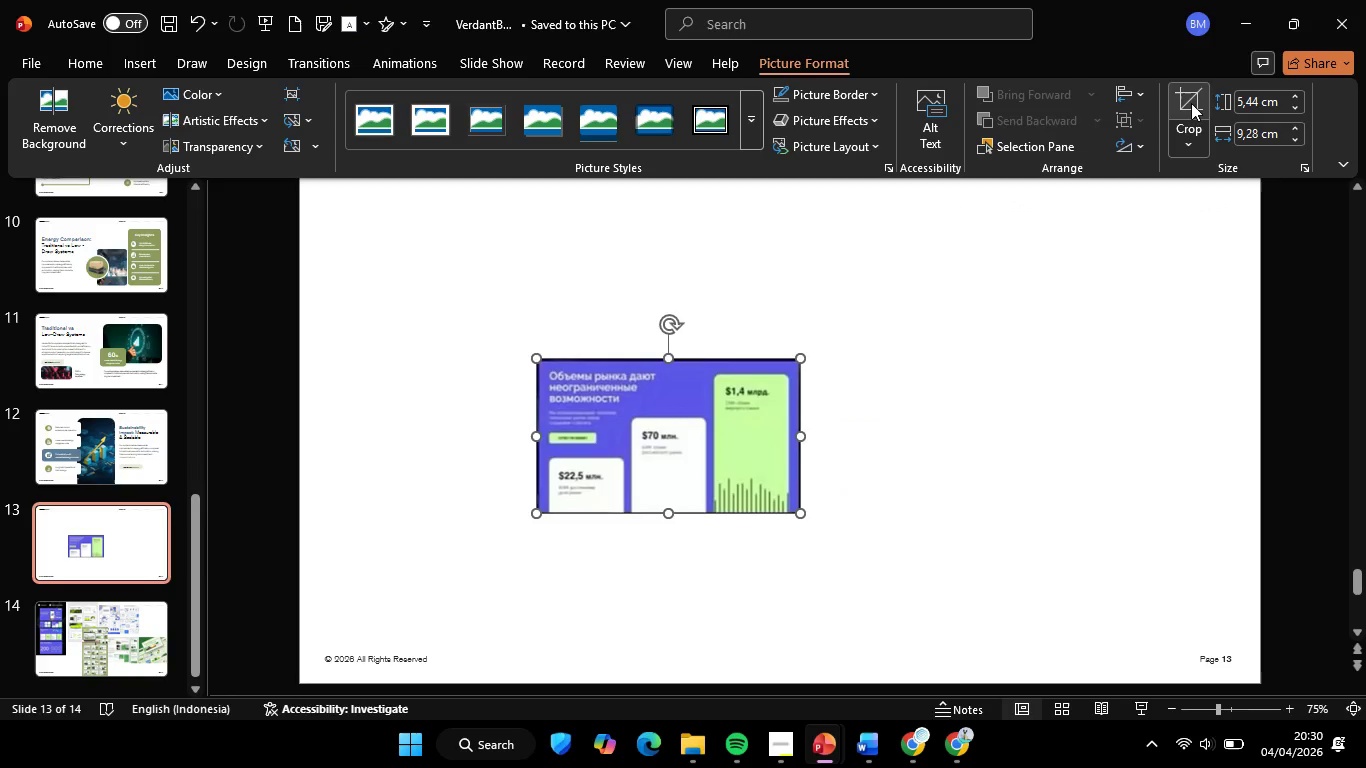 
left_click([1191, 103])
 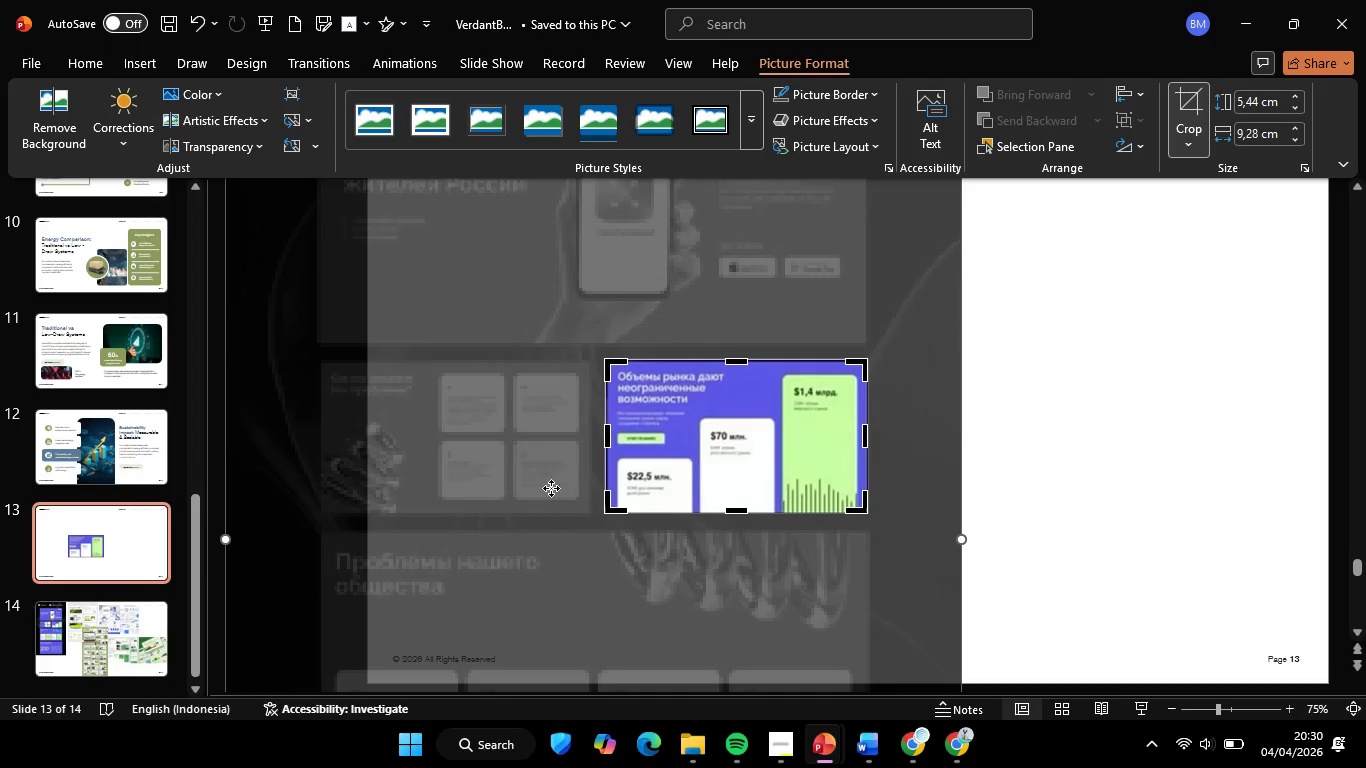 
hold_key(key=ControlLeft, duration=0.56)
scroll: coordinate [617, 478], scroll_direction: none, amount: 0.0
 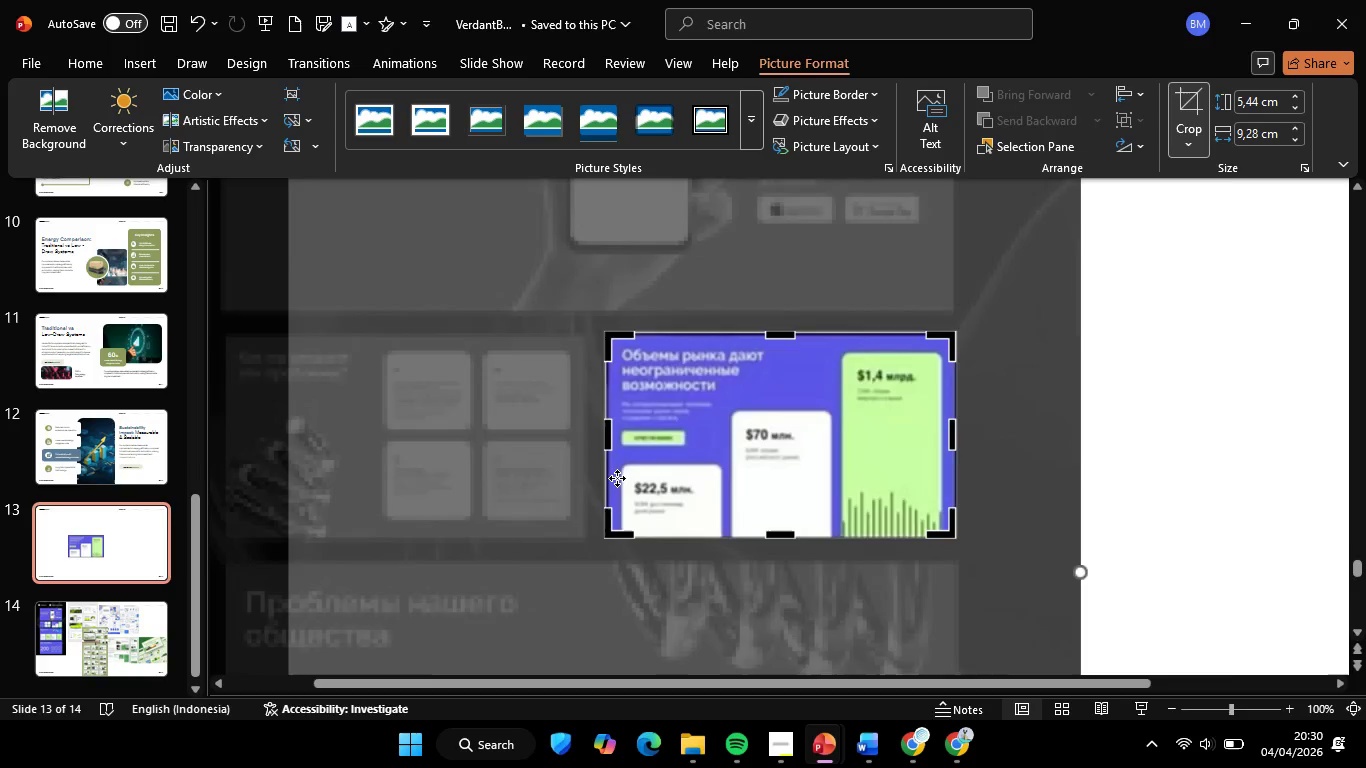 
key(Control+ControlLeft)
 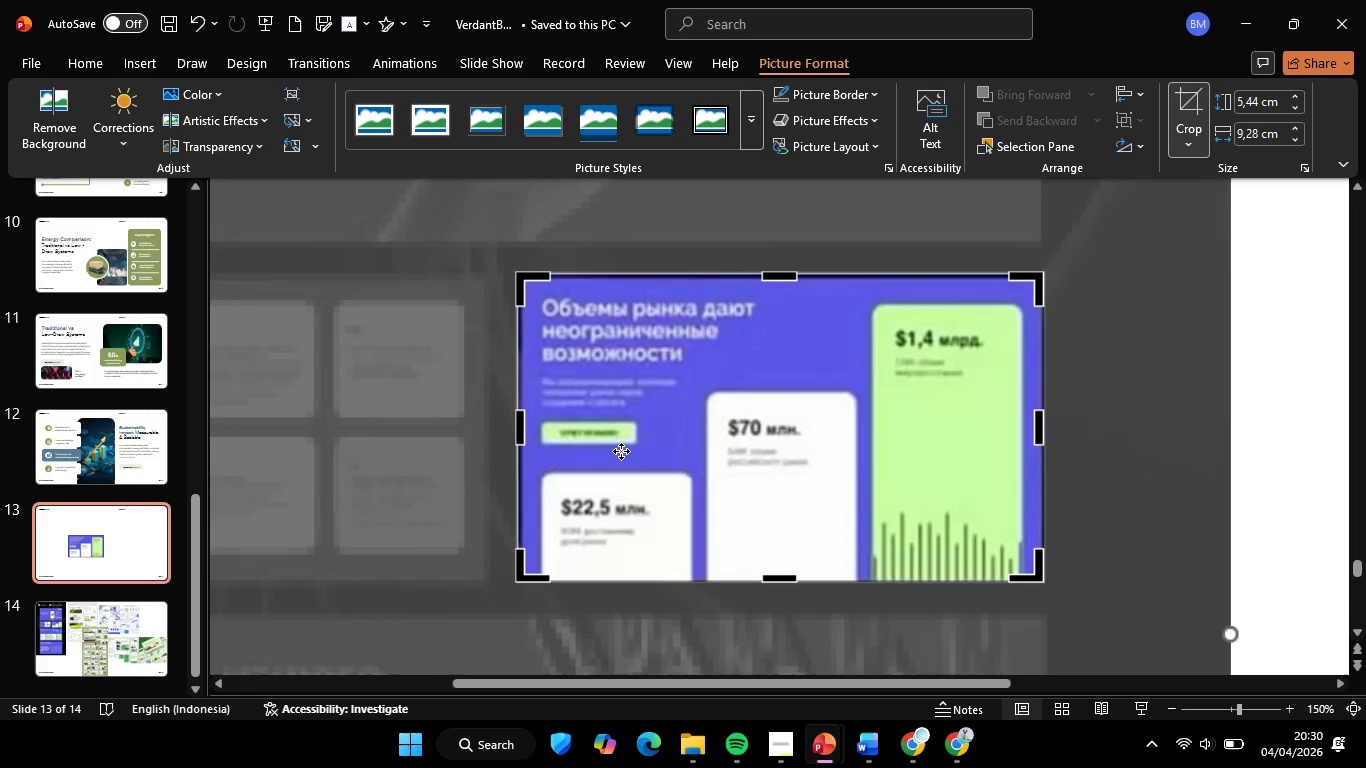 
scroll: coordinate [621, 451], scroll_direction: up, amount: 2.0
 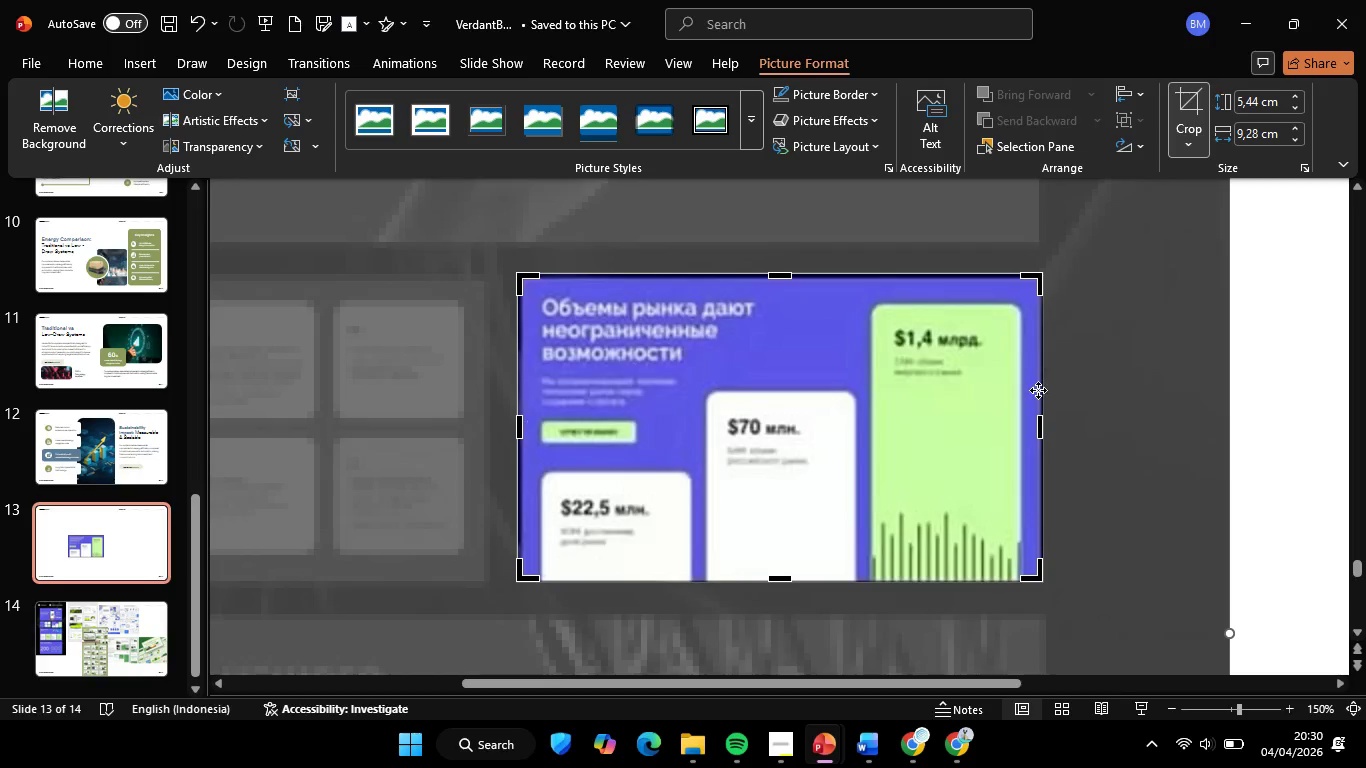 
hold_key(key=ControlLeft, duration=0.52)
scroll: coordinate [1081, 391], scroll_direction: down, amount: 3.0
 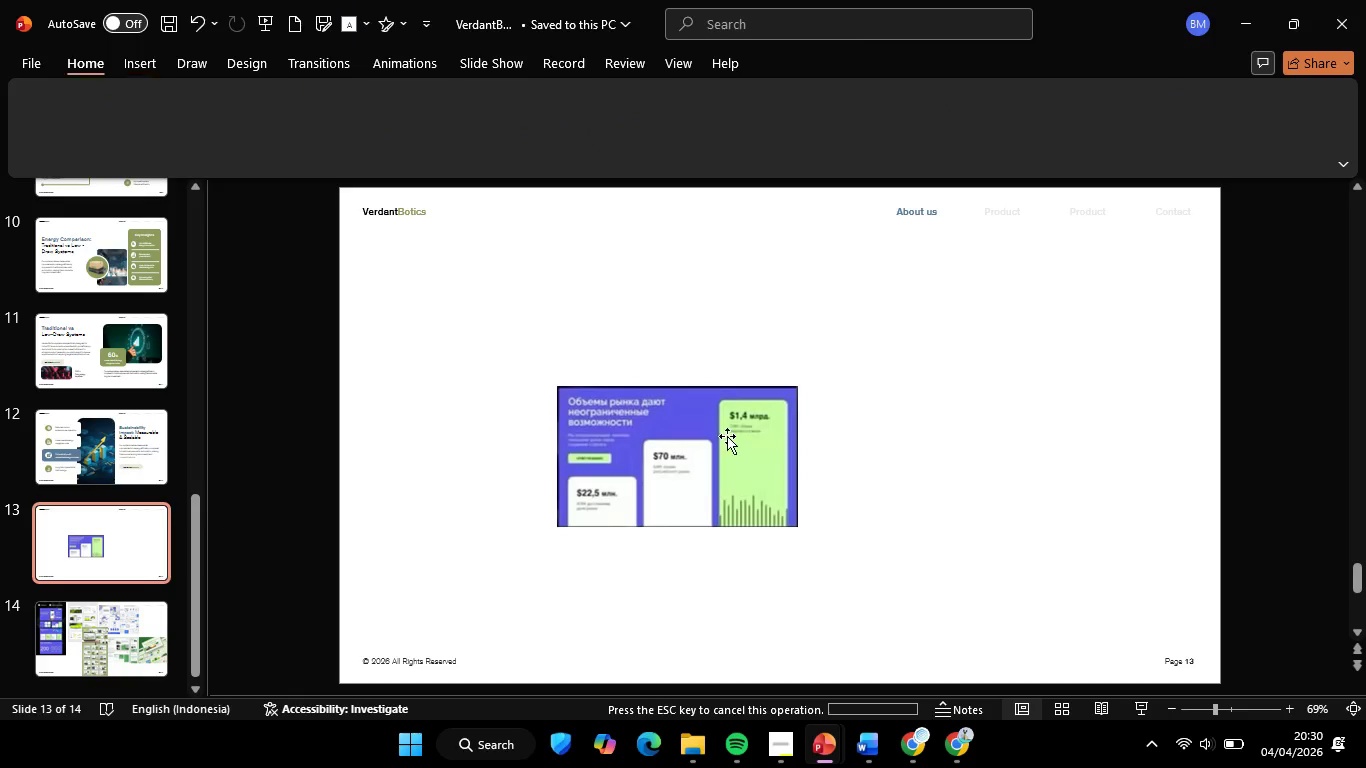 
left_click([727, 436])
 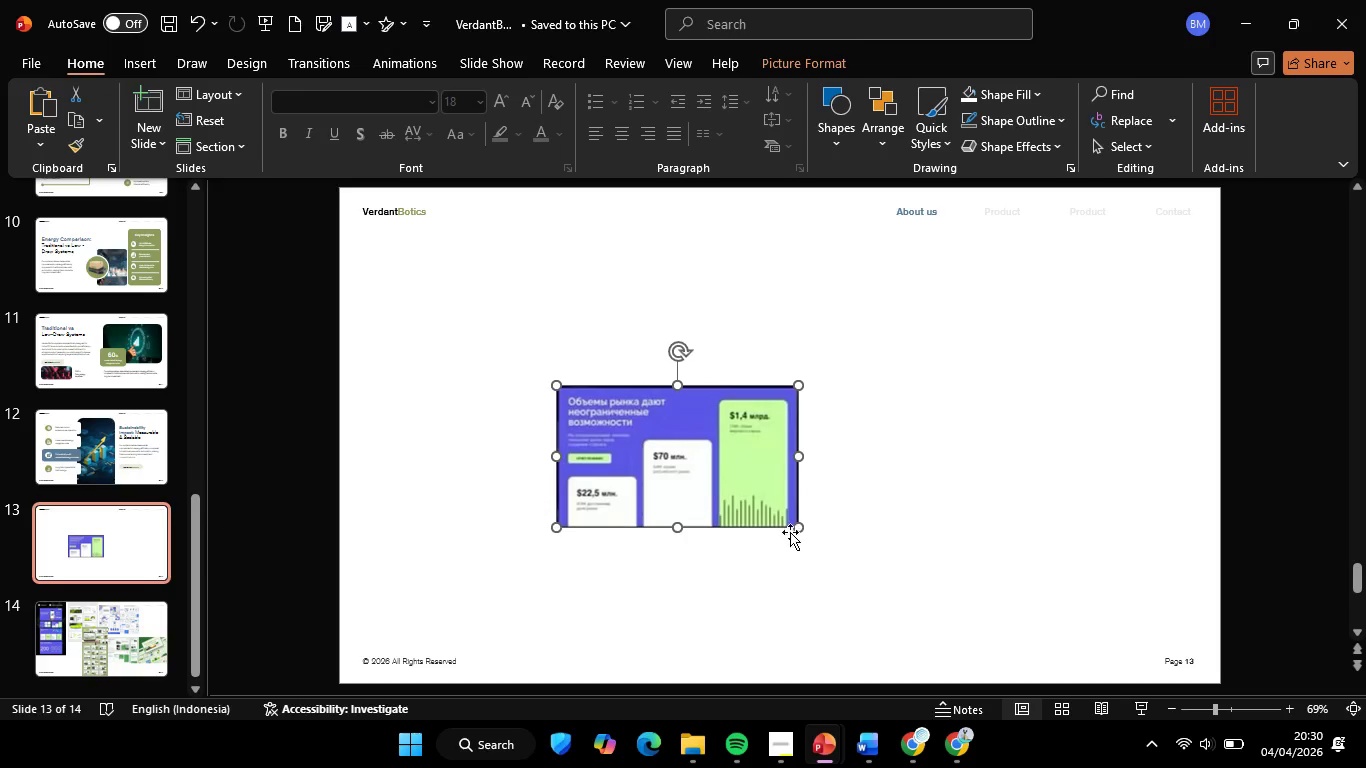 
hold_key(key=ShiftLeft, duration=1.16)
left_click_drag(start_coordinate=[794, 524], to_coordinate=[951, 585])
 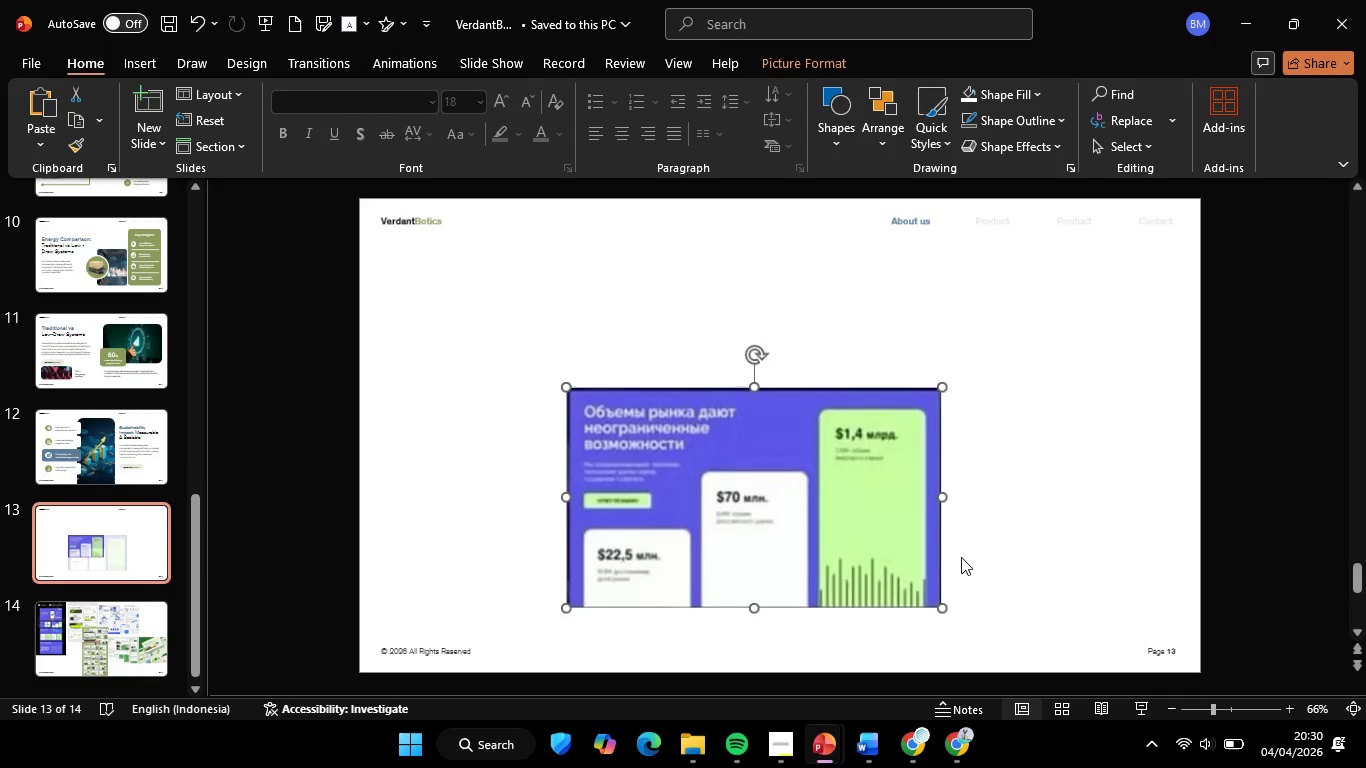 
hold_key(key=ControlLeft, duration=0.33)
scroll: coordinate [961, 557], scroll_direction: down, amount: 1.0
 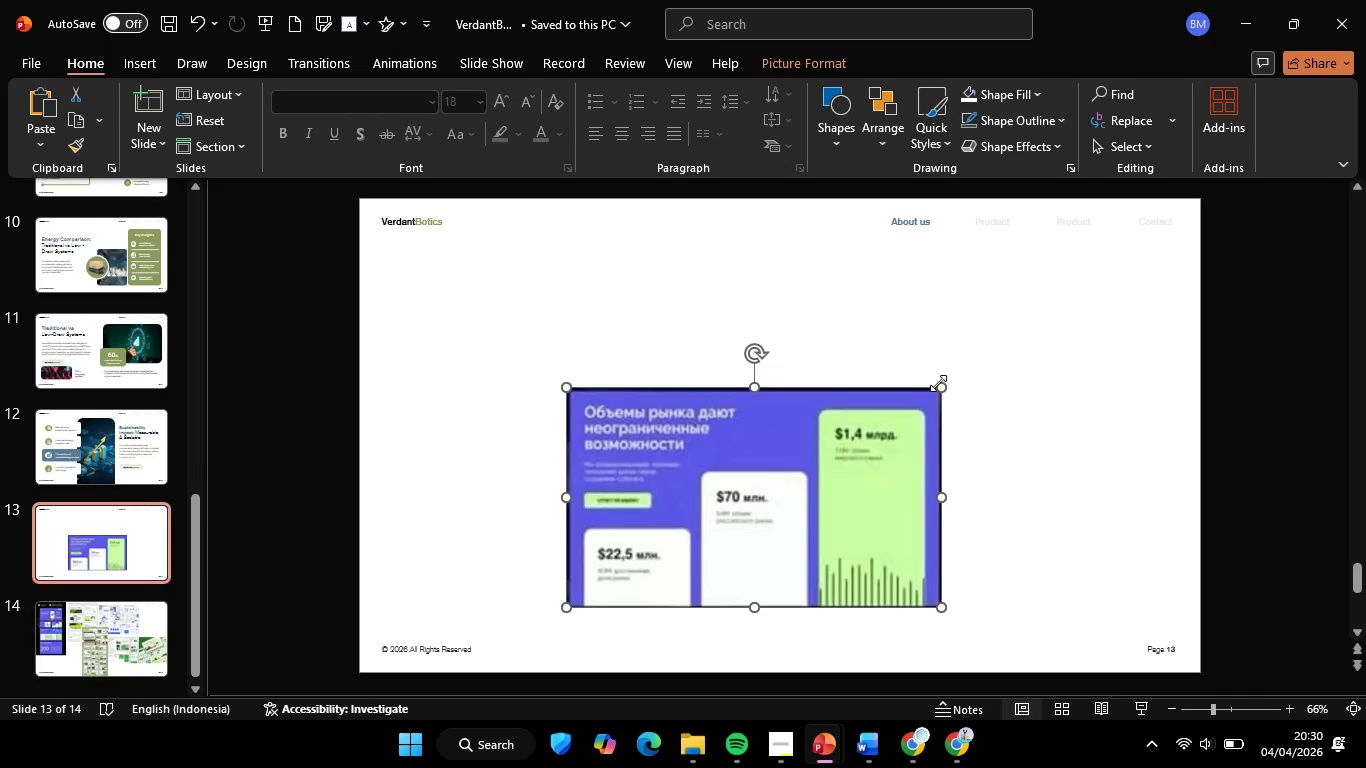 
hold_key(key=ShiftLeft, duration=3.31)
left_click_drag(start_coordinate=[938, 383], to_coordinate=[1199, 318])
 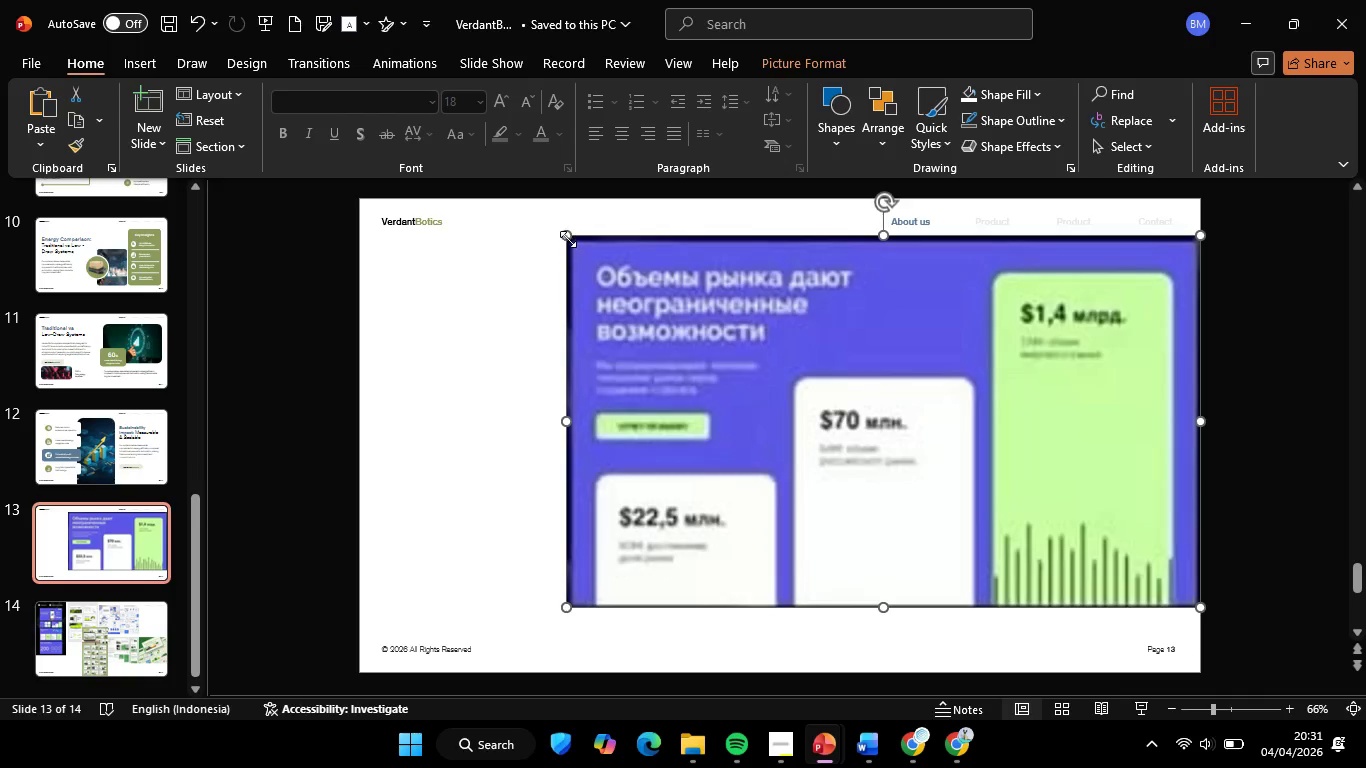 
hold_key(key=ShiftLeft, duration=0.45)
 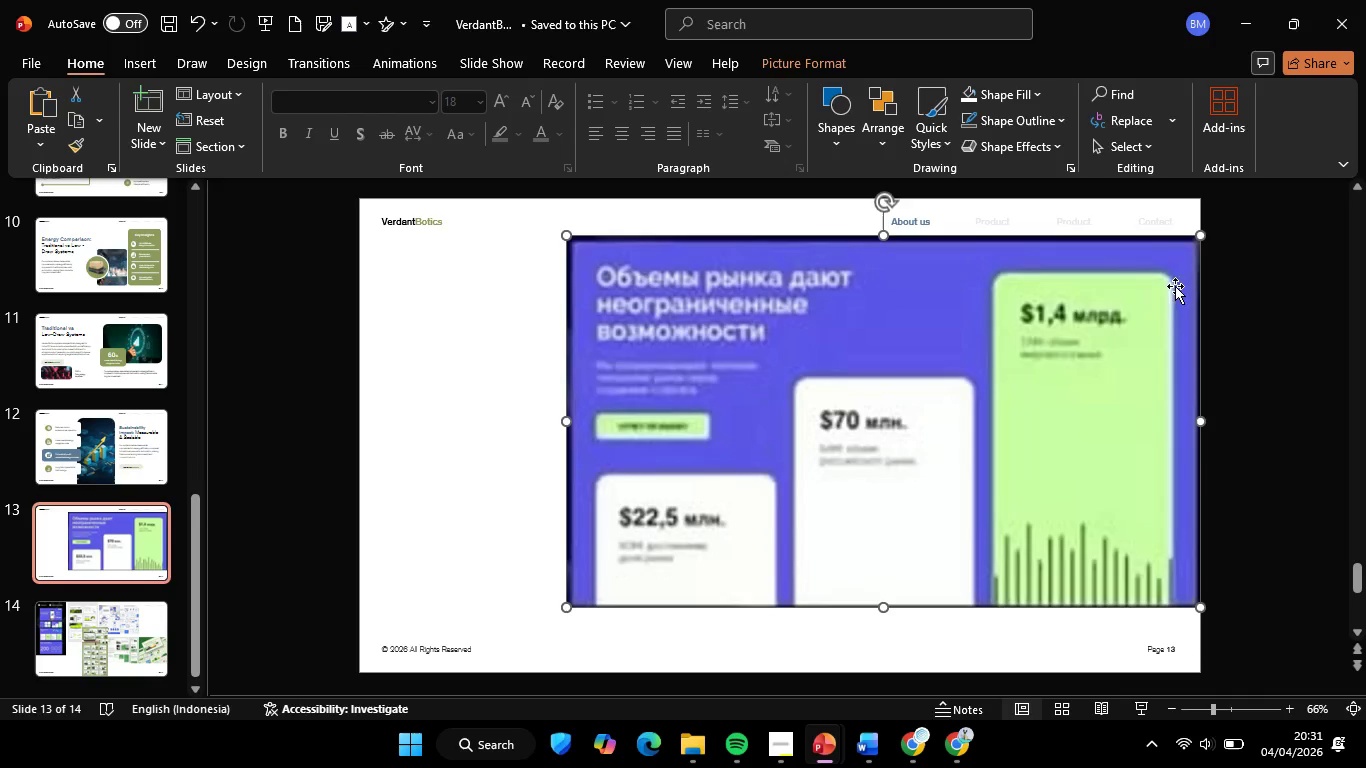 
hold_key(key=ShiftLeft, duration=1.92)
left_click_drag(start_coordinate=[1200, 237], to_coordinate=[958, 411])
 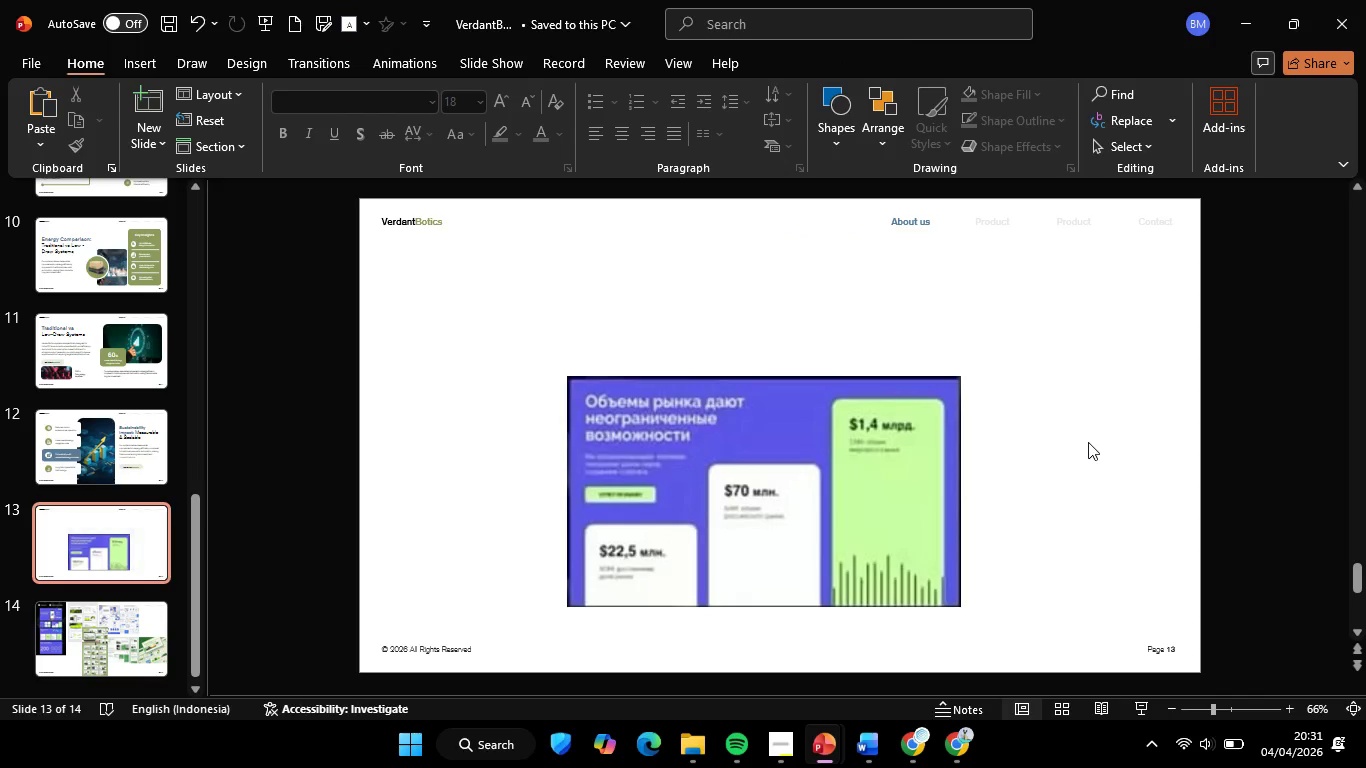 
double_click([1088, 442])
 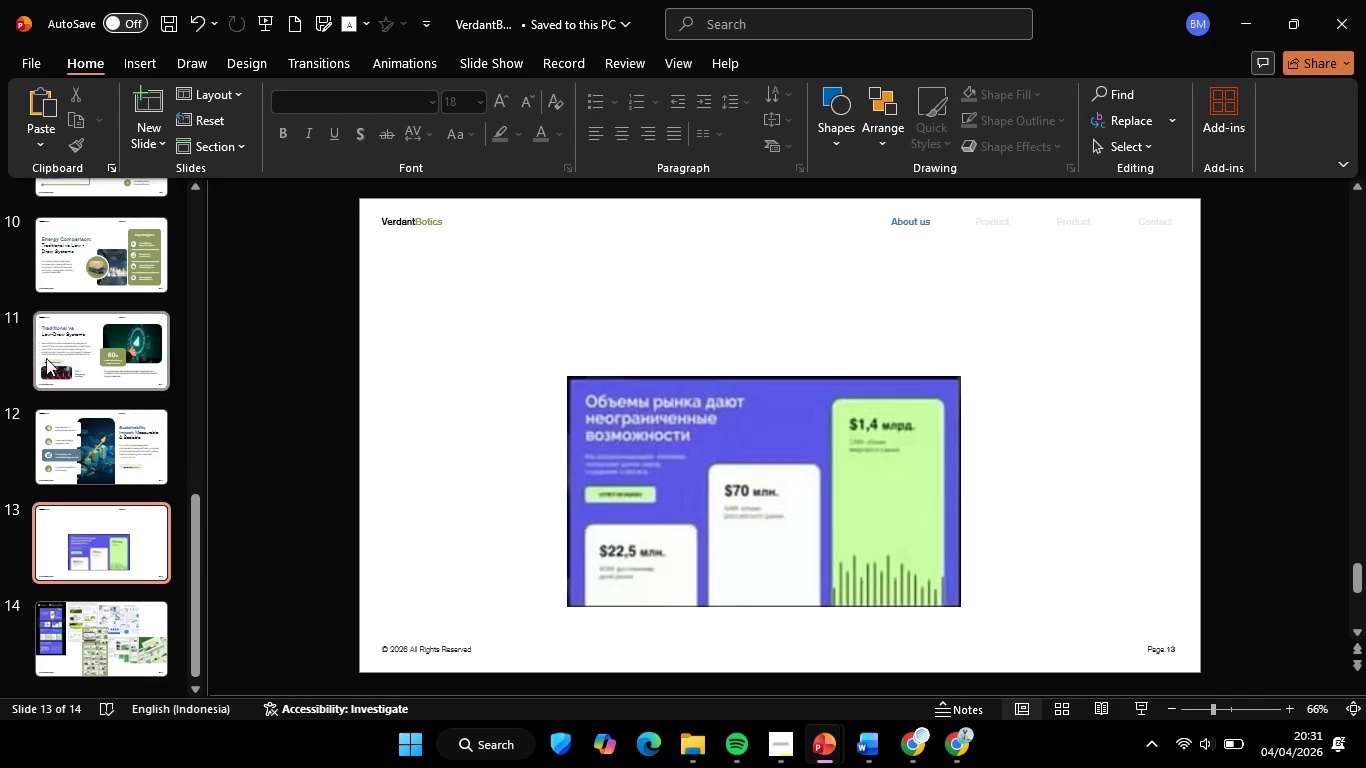 
left_click([46, 354])
 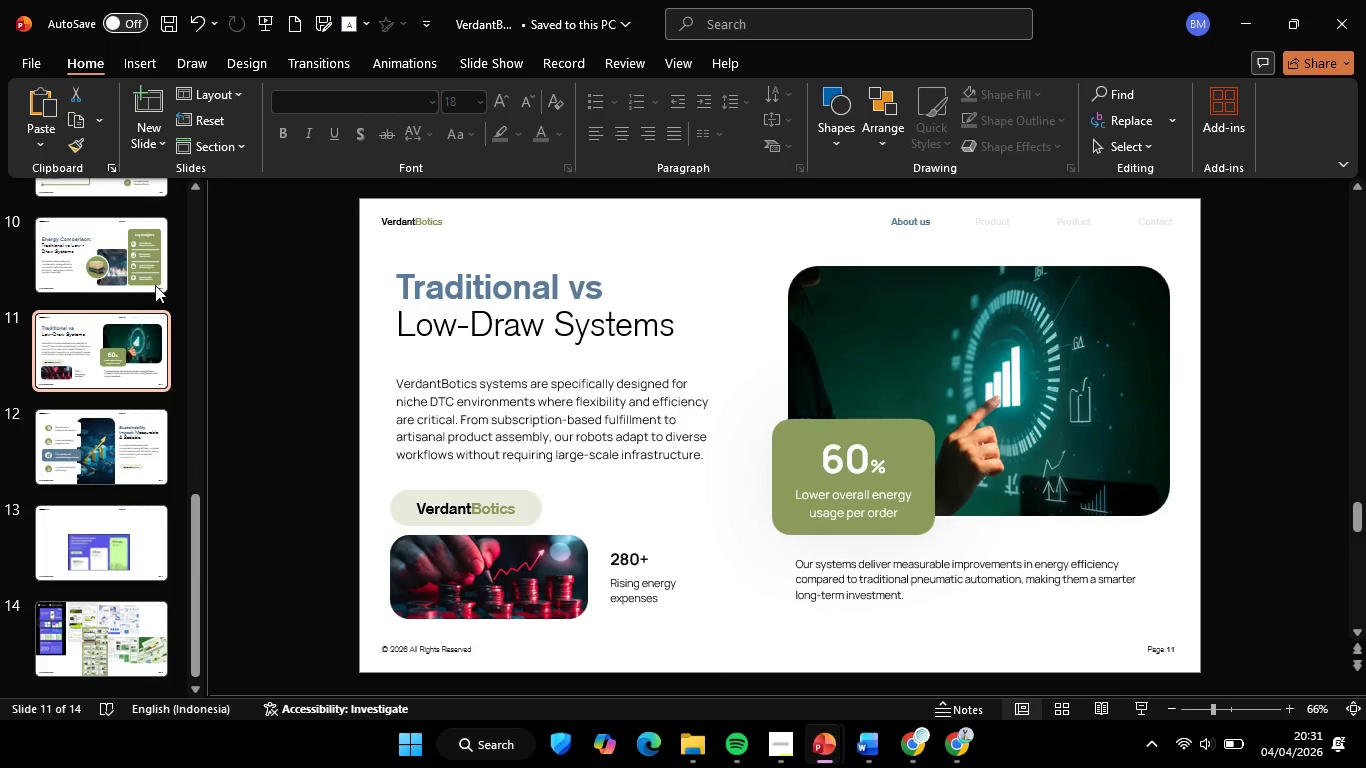 
scroll: coordinate [112, 363], scroll_direction: up, amount: 9.0
 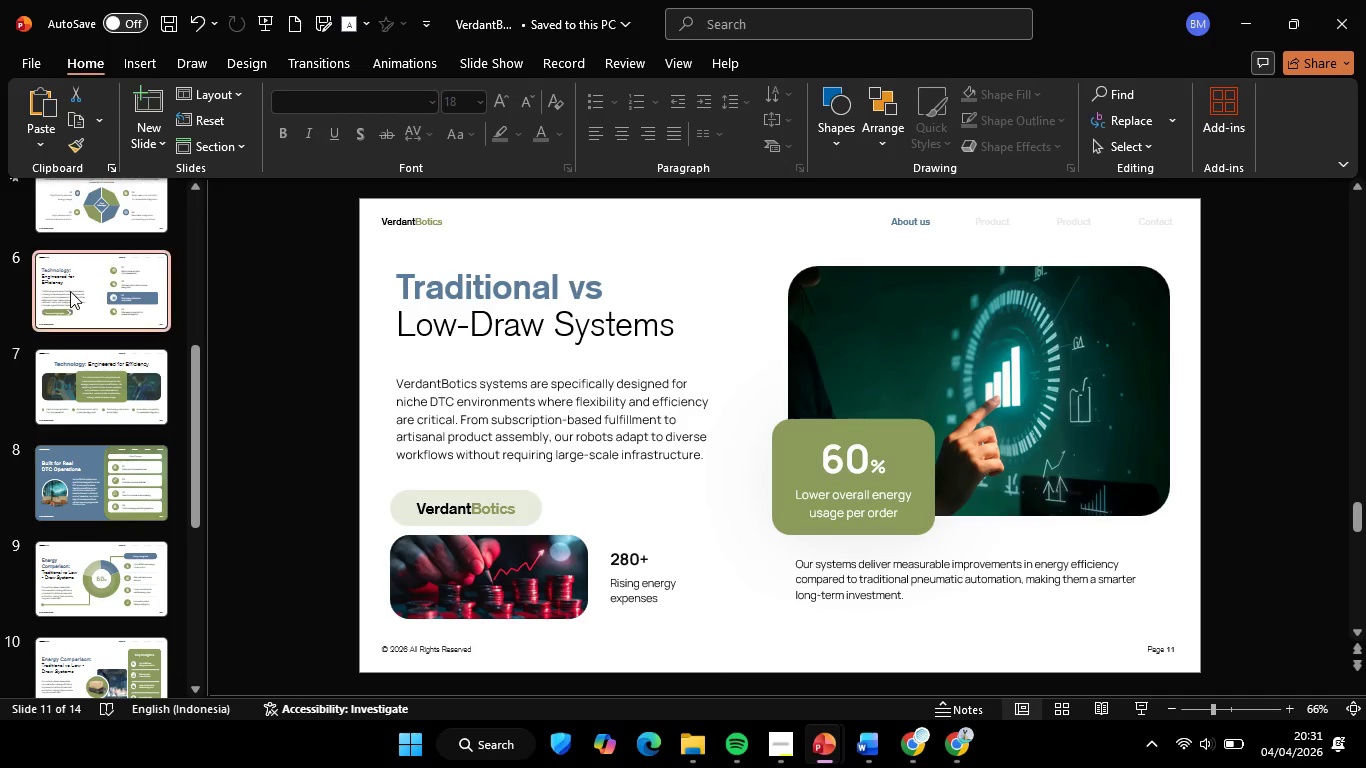 
left_click([70, 291])
 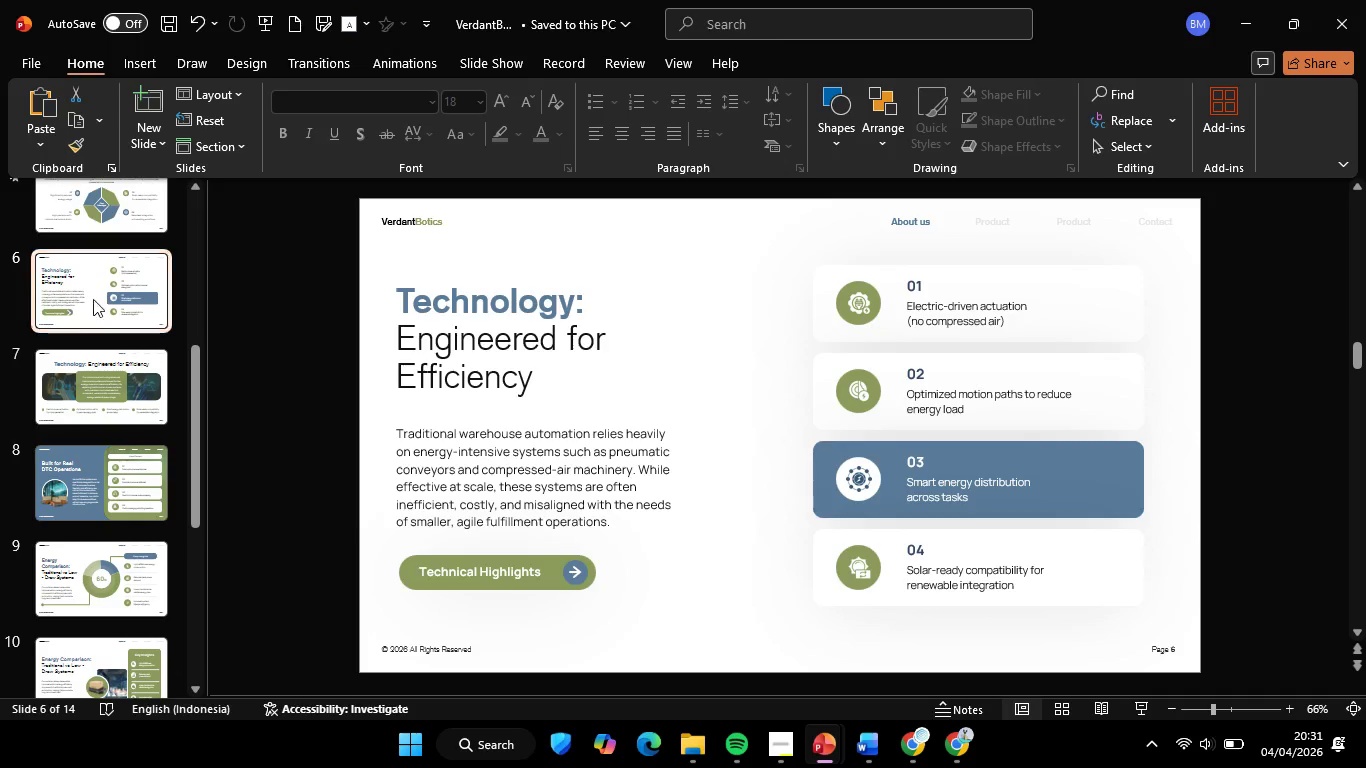 
scroll: coordinate [76, 306], scroll_direction: up, amount: 5.0
 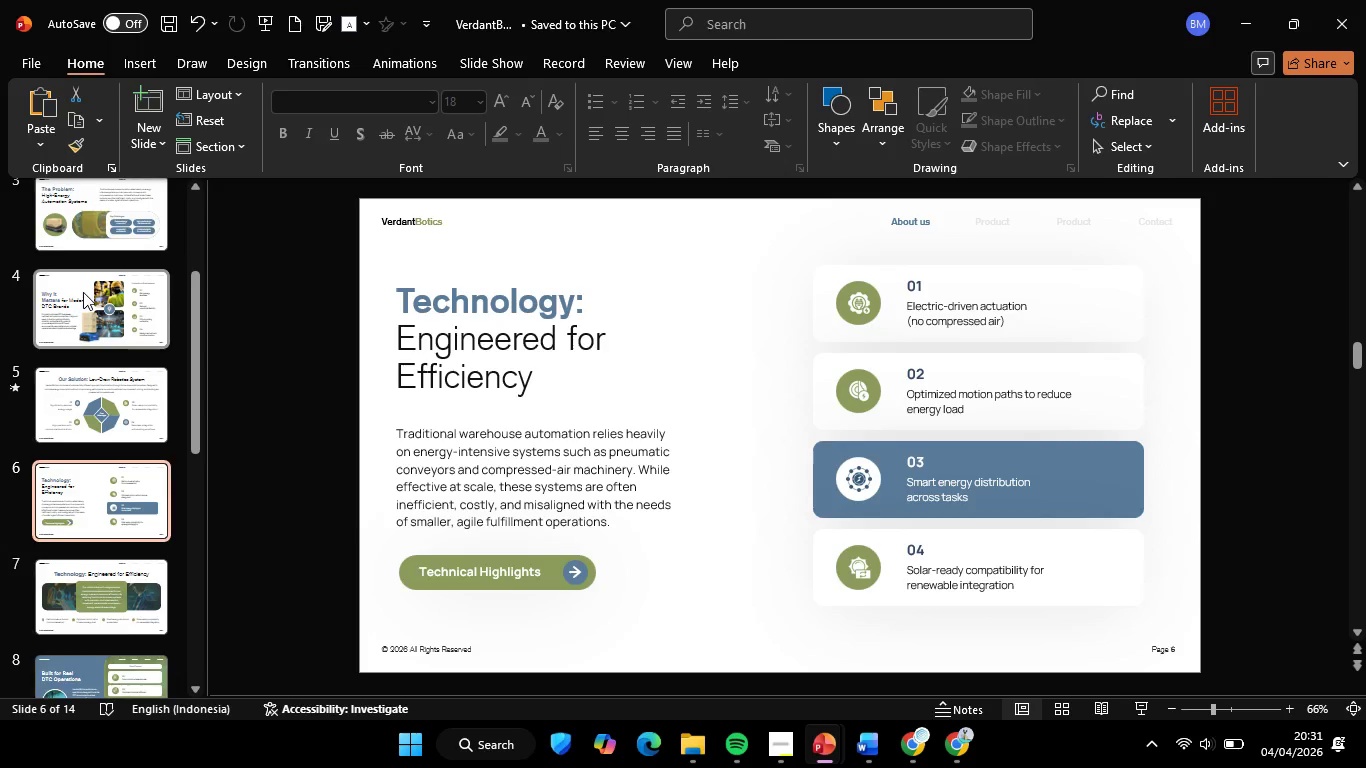 
left_click([83, 292])
 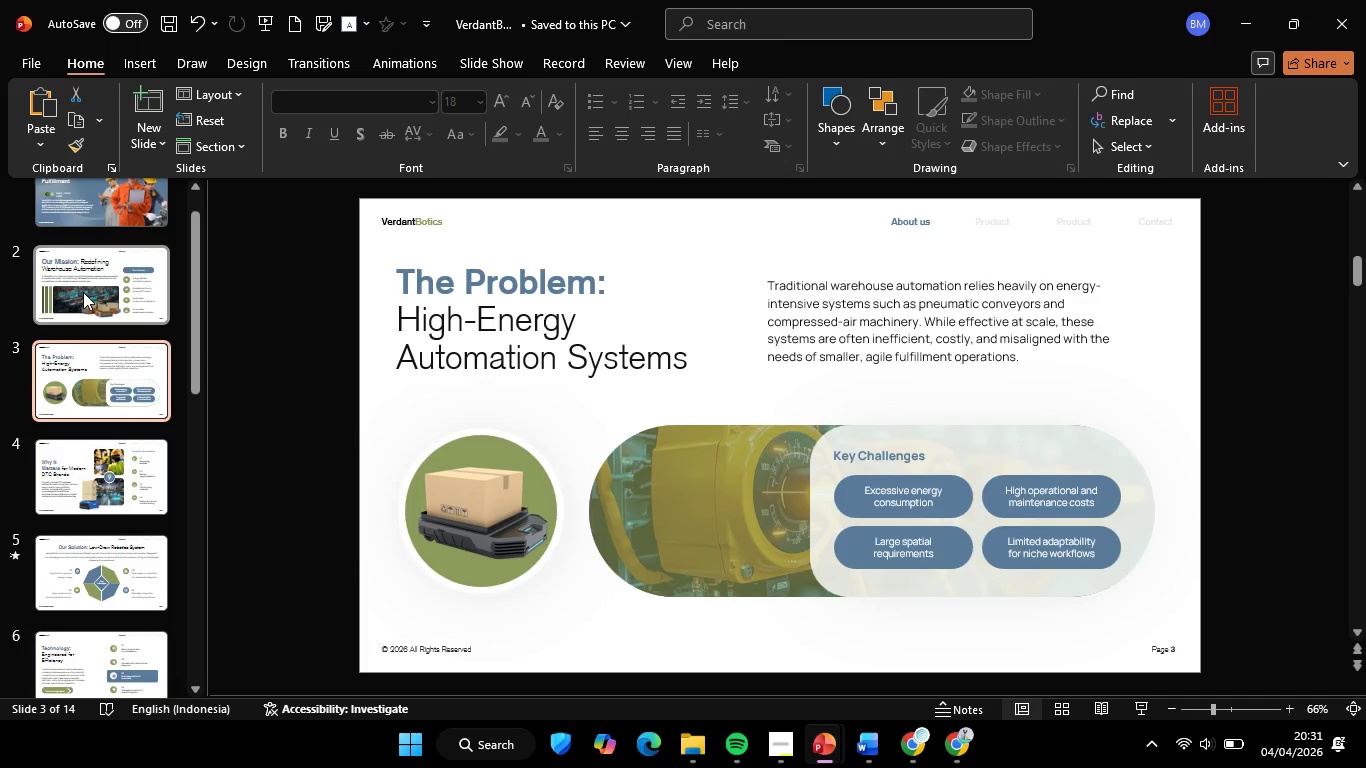 
scroll: coordinate [83, 292], scroll_direction: up, amount: 2.0
 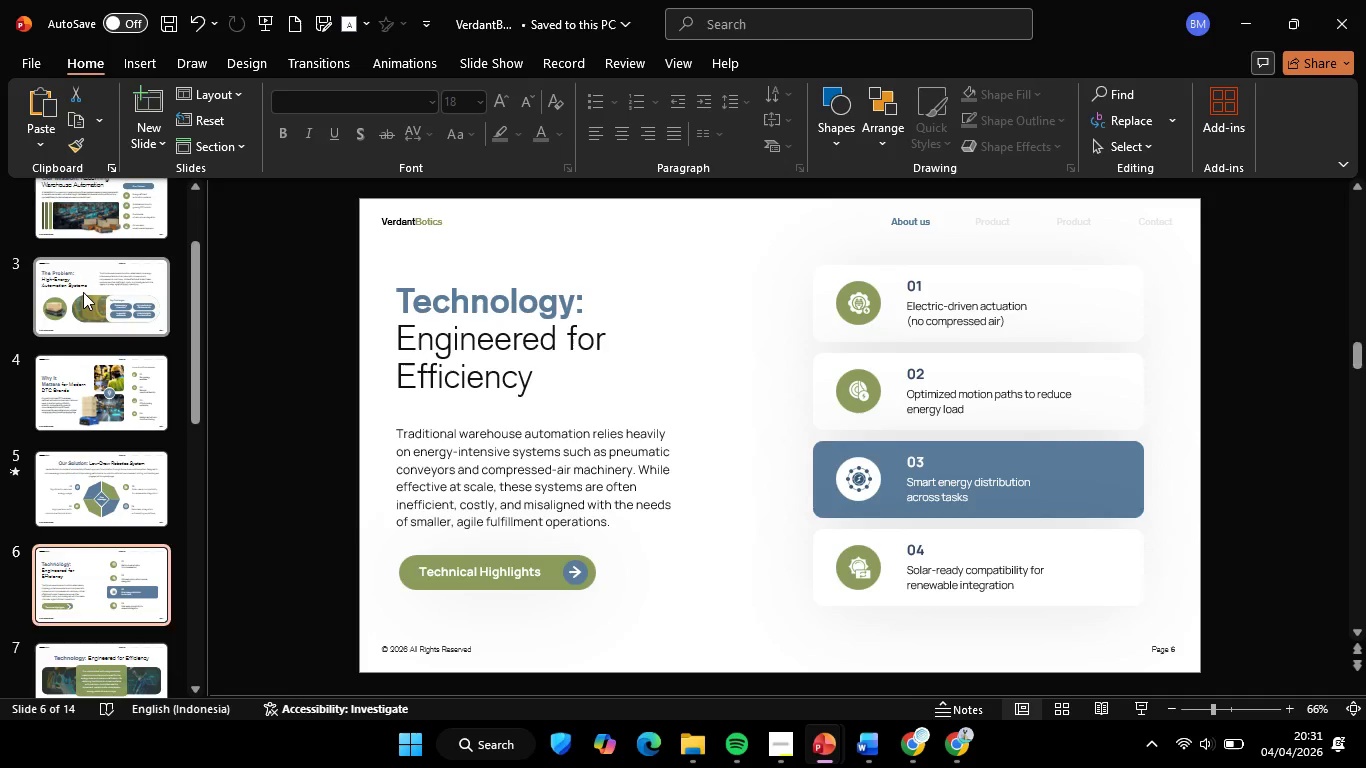 
left_click([83, 292])
 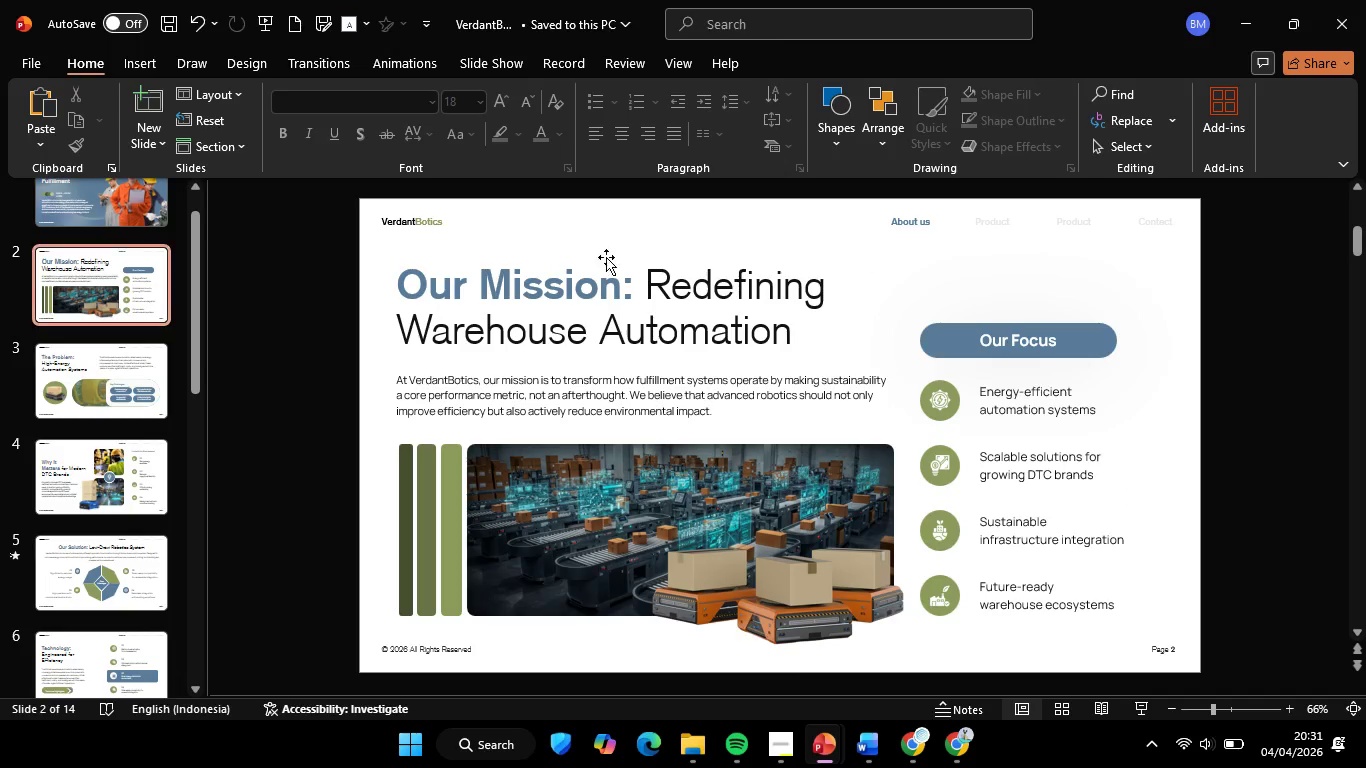 
double_click([616, 263])
 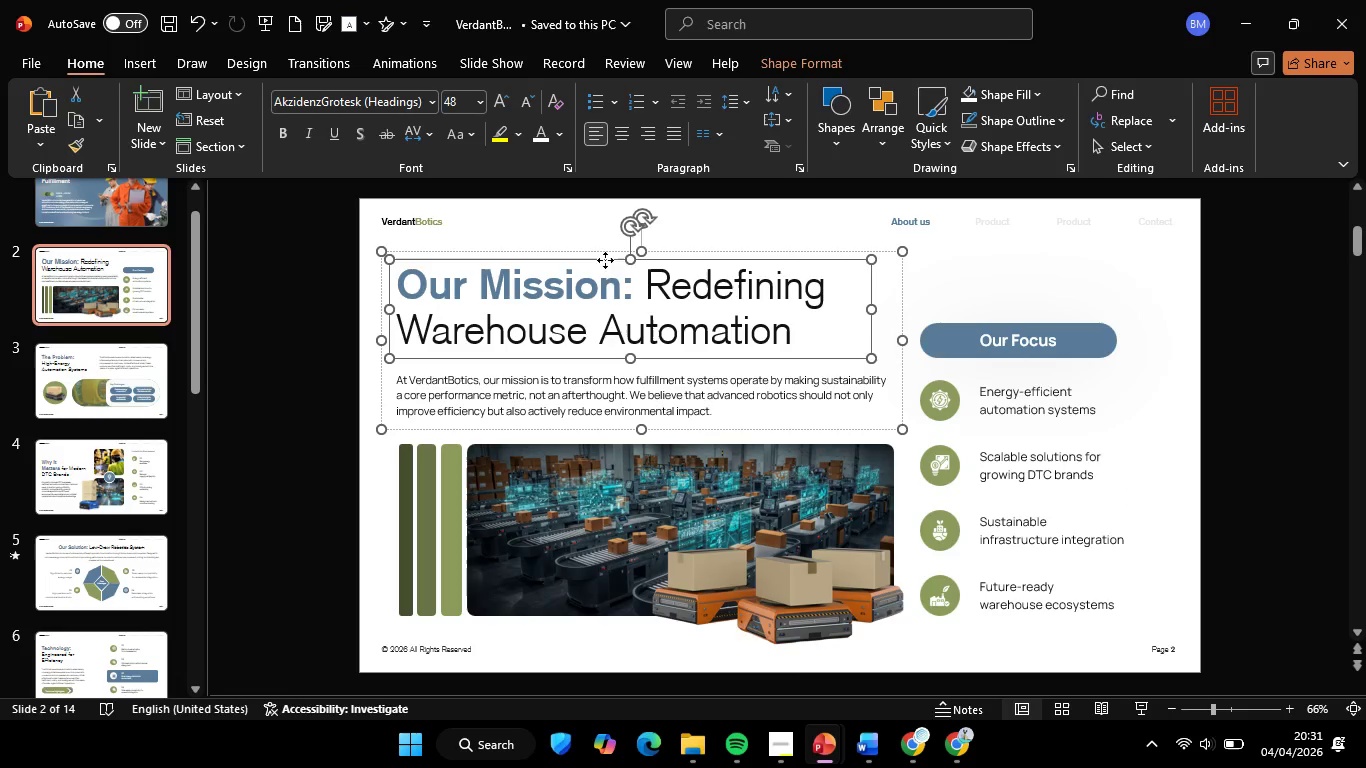 
left_click([605, 260])
 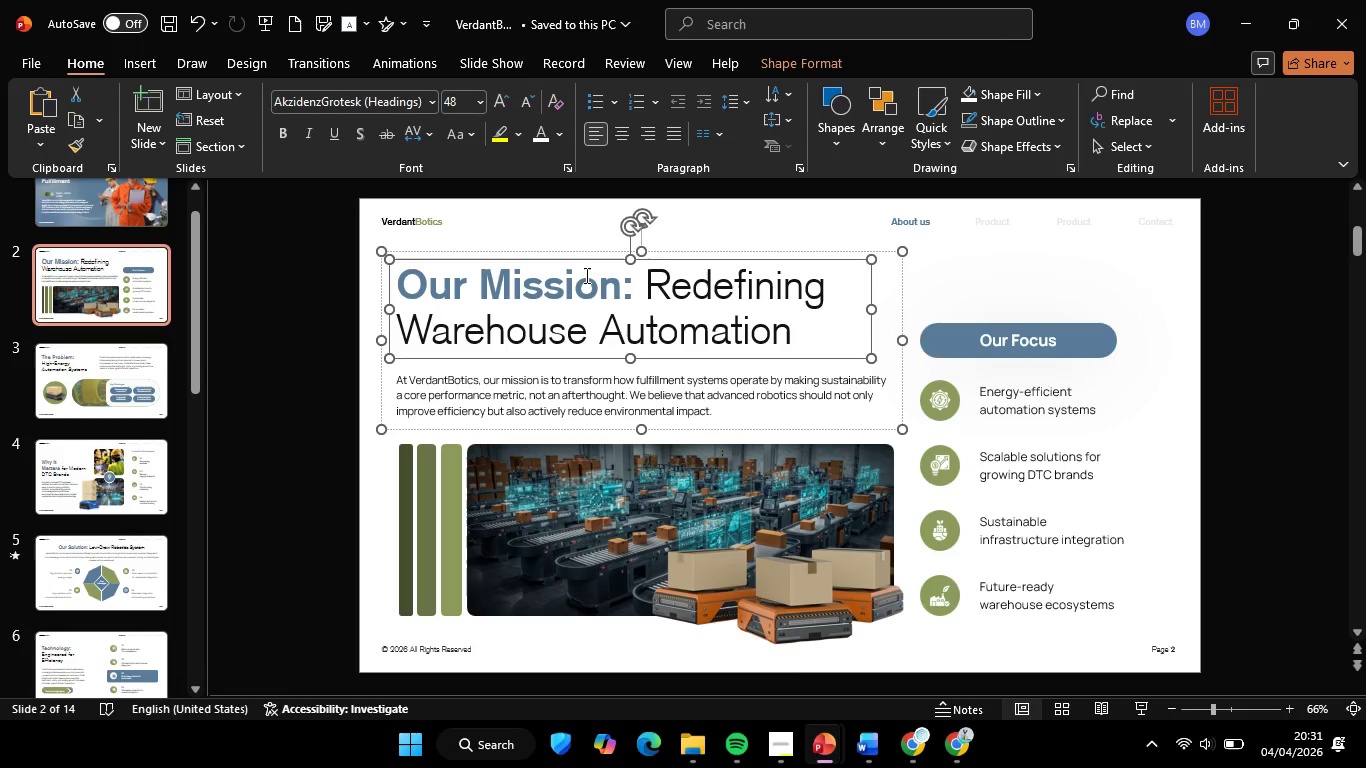 
key(Control+C)
 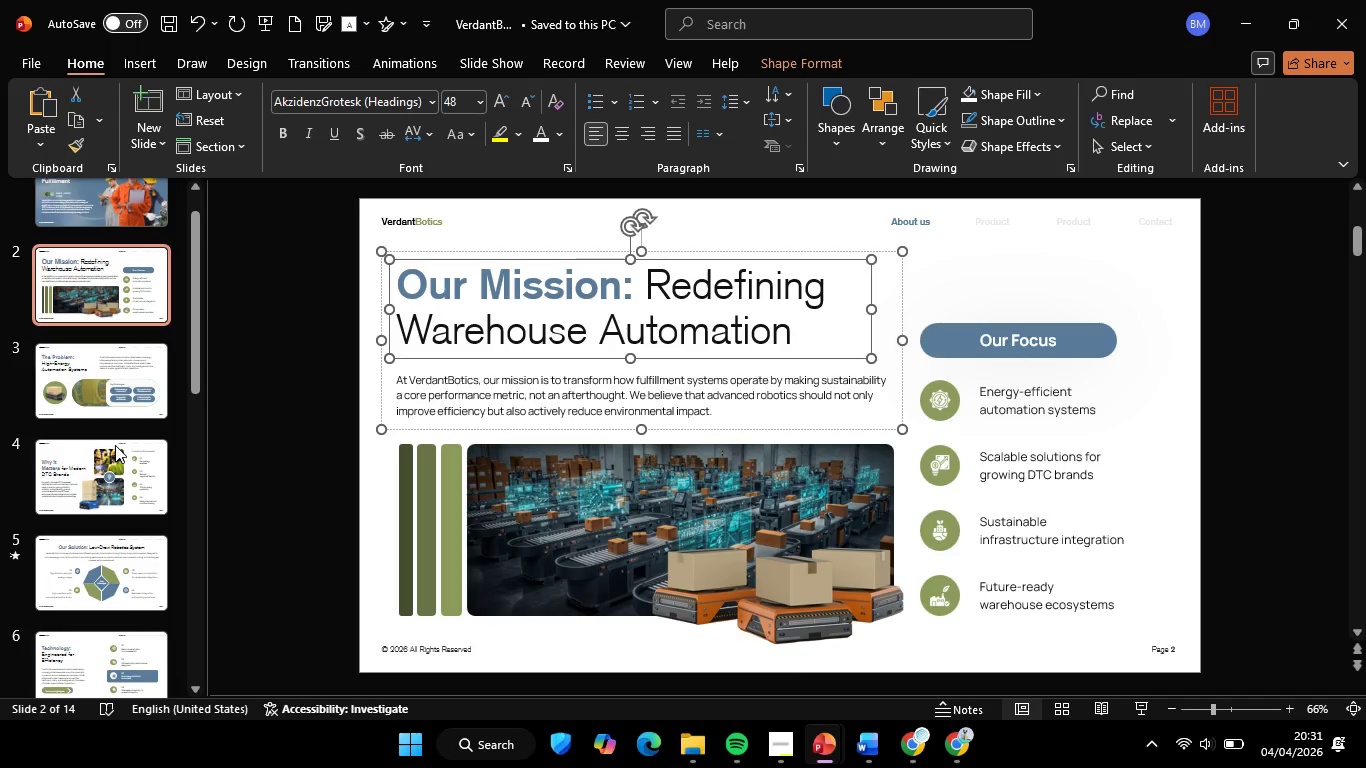 
left_click([107, 533])
 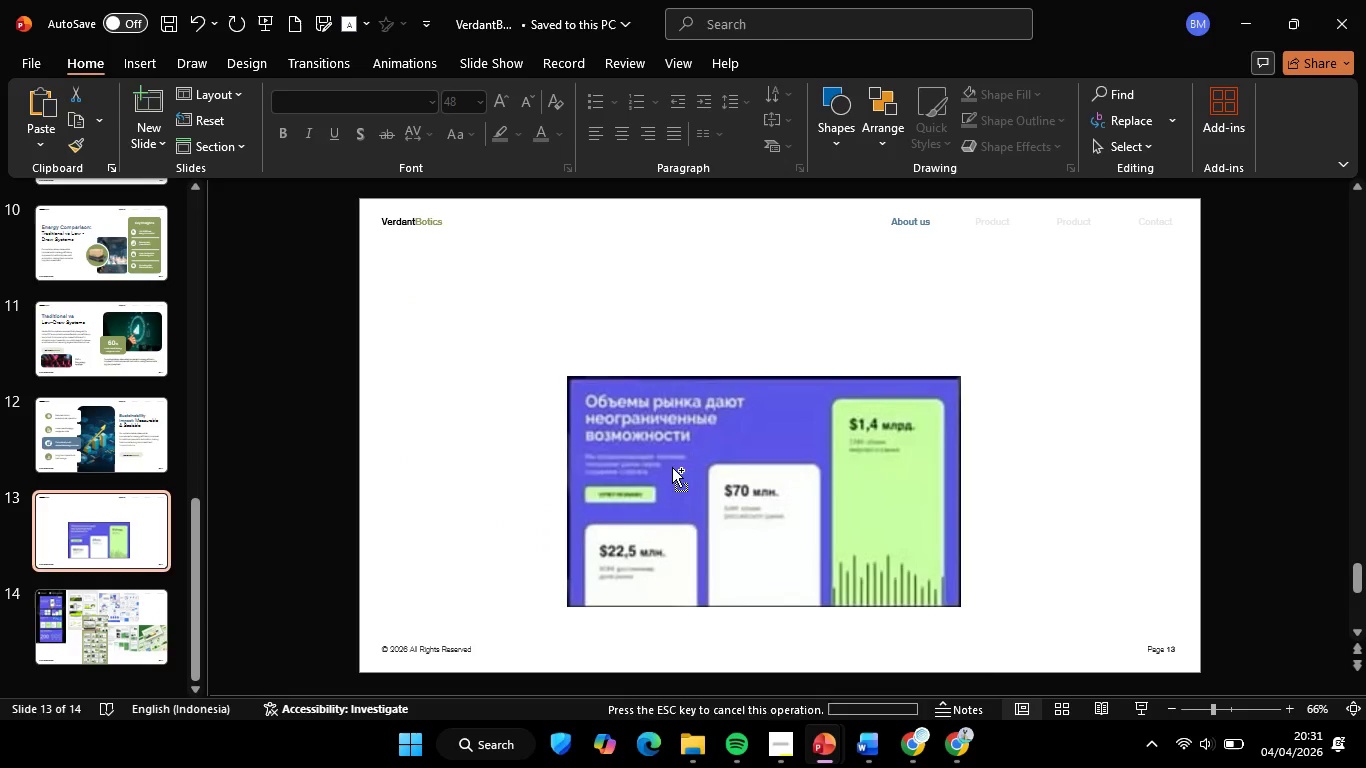 
scroll: coordinate [132, 572], scroll_direction: down, amount: 22.0
 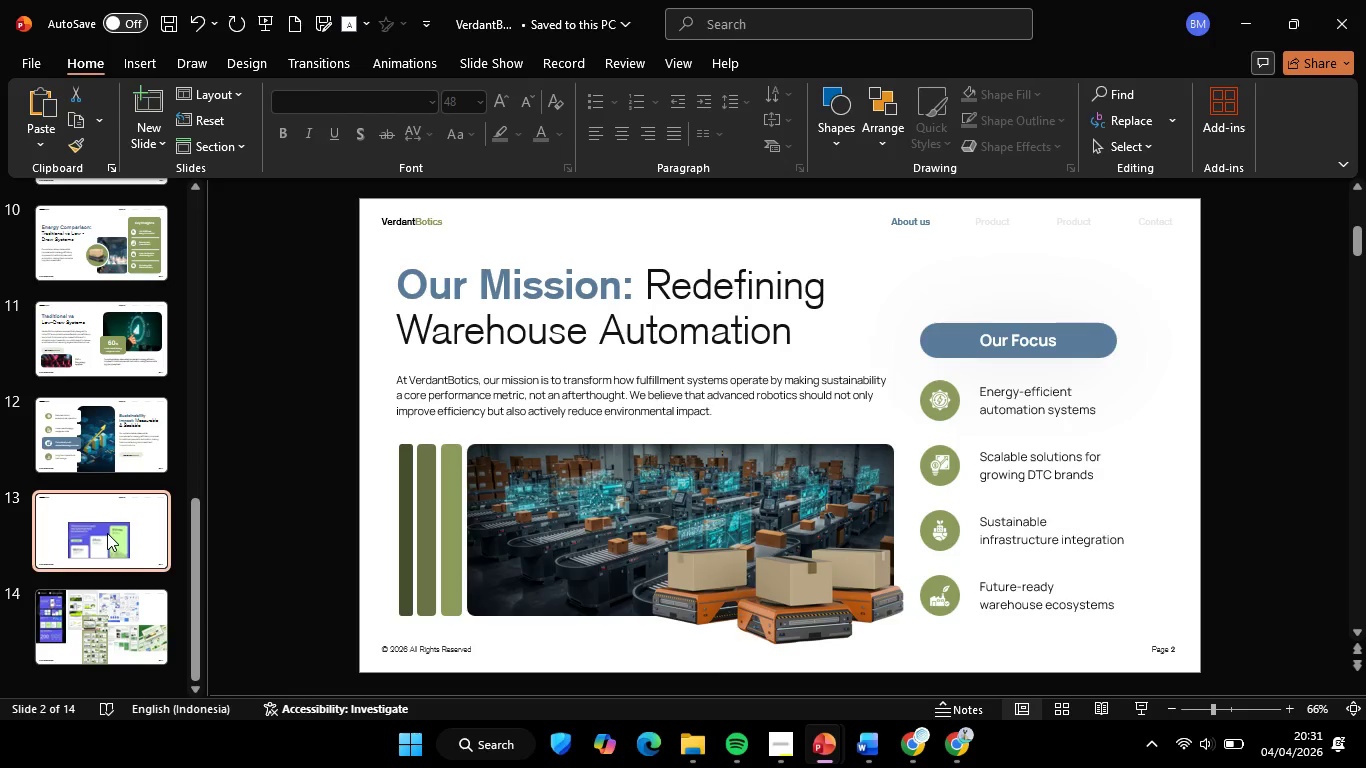 
key(Control+V)
 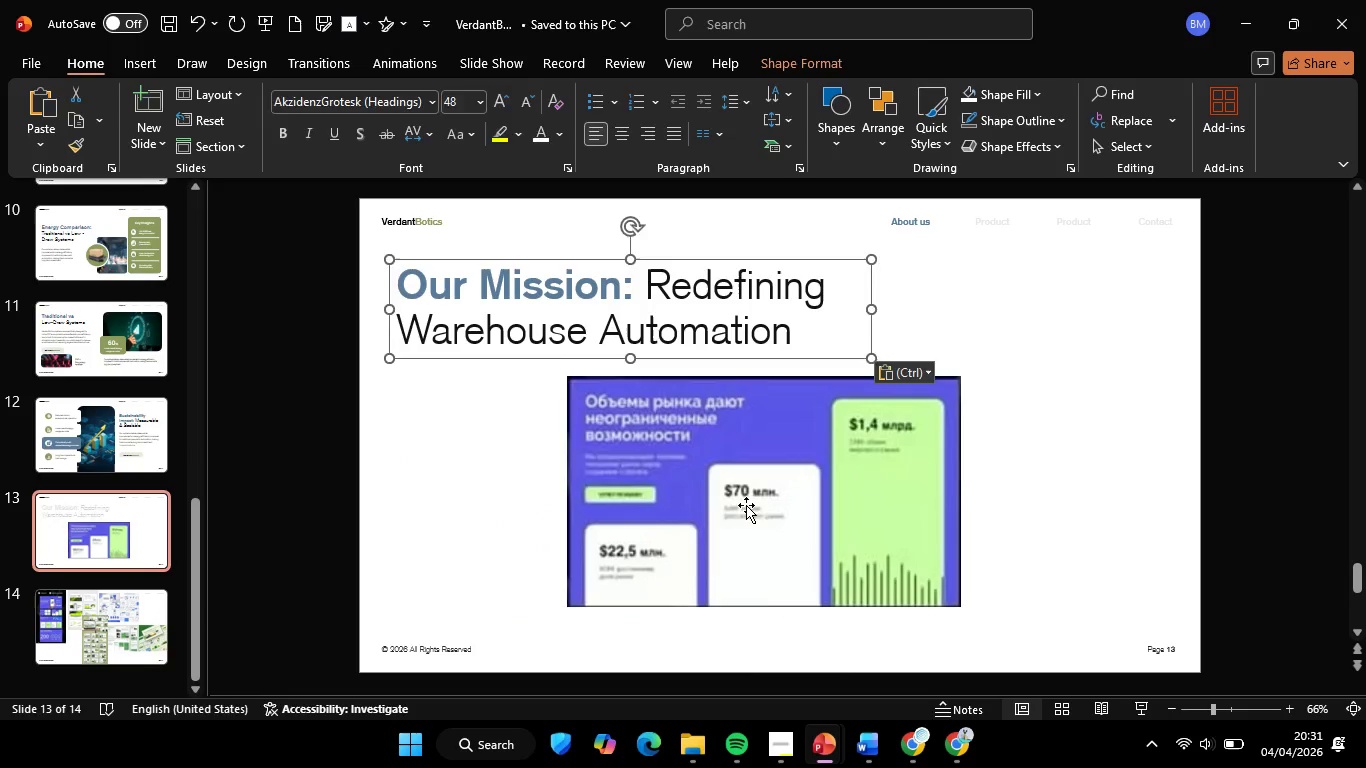 
left_click([746, 505])
 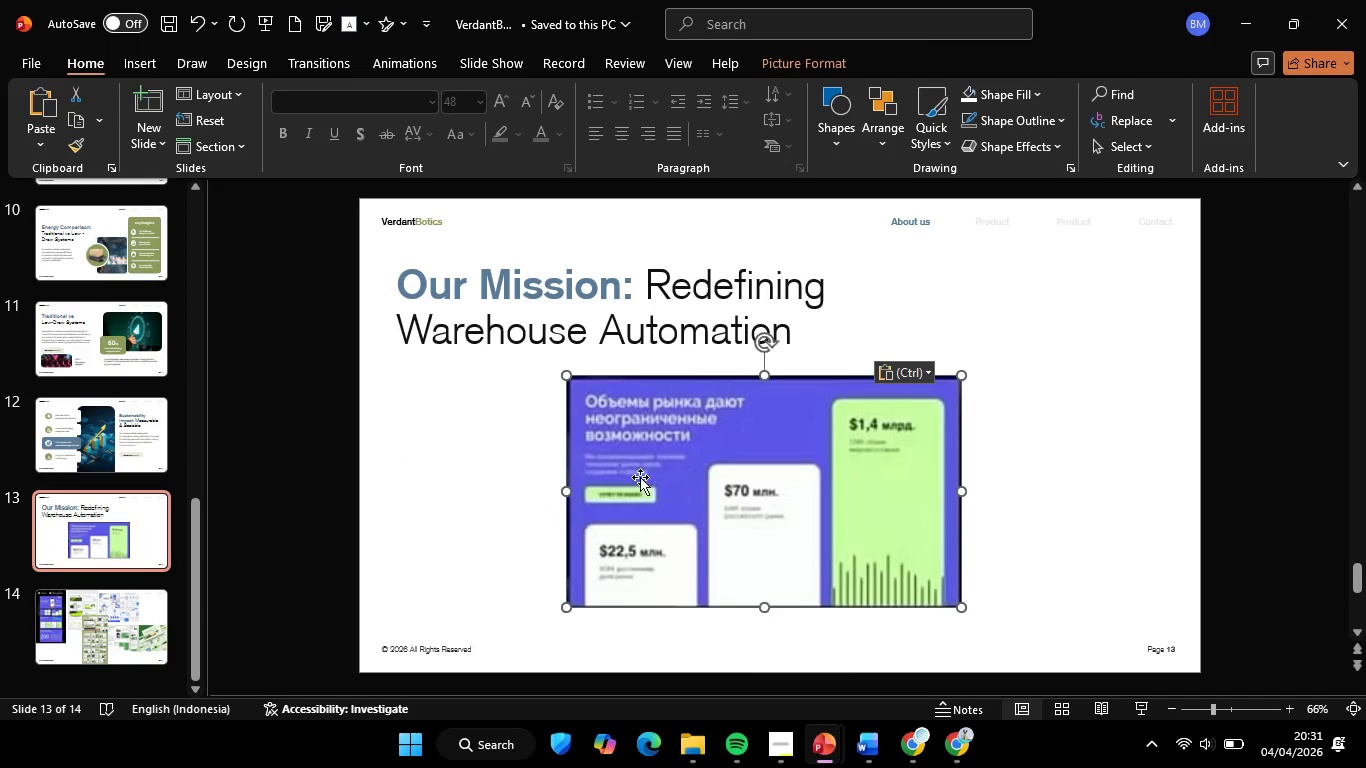 
hold_key(key=ShiftLeft, duration=0.58)
left_click_drag(start_coordinate=[640, 476], to_coordinate=[814, 485])
 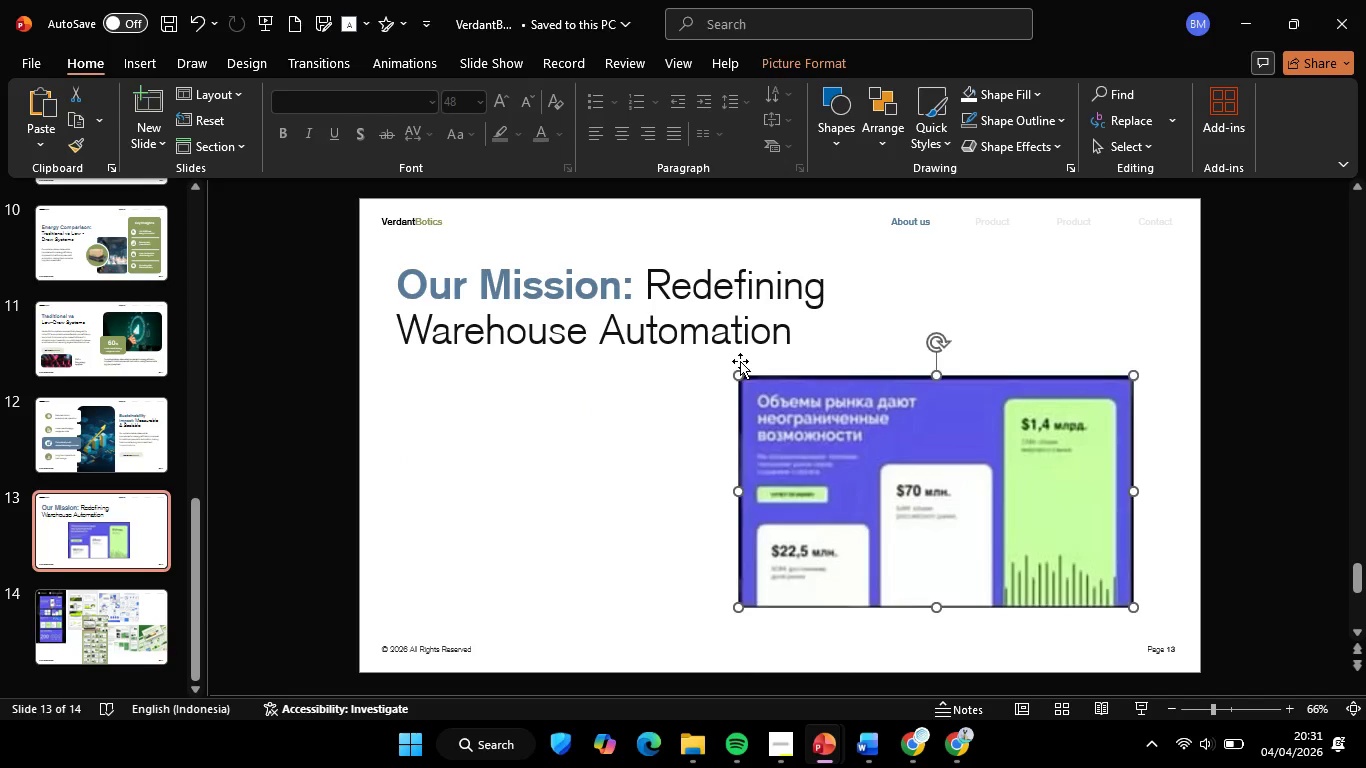 
left_click([717, 324])
 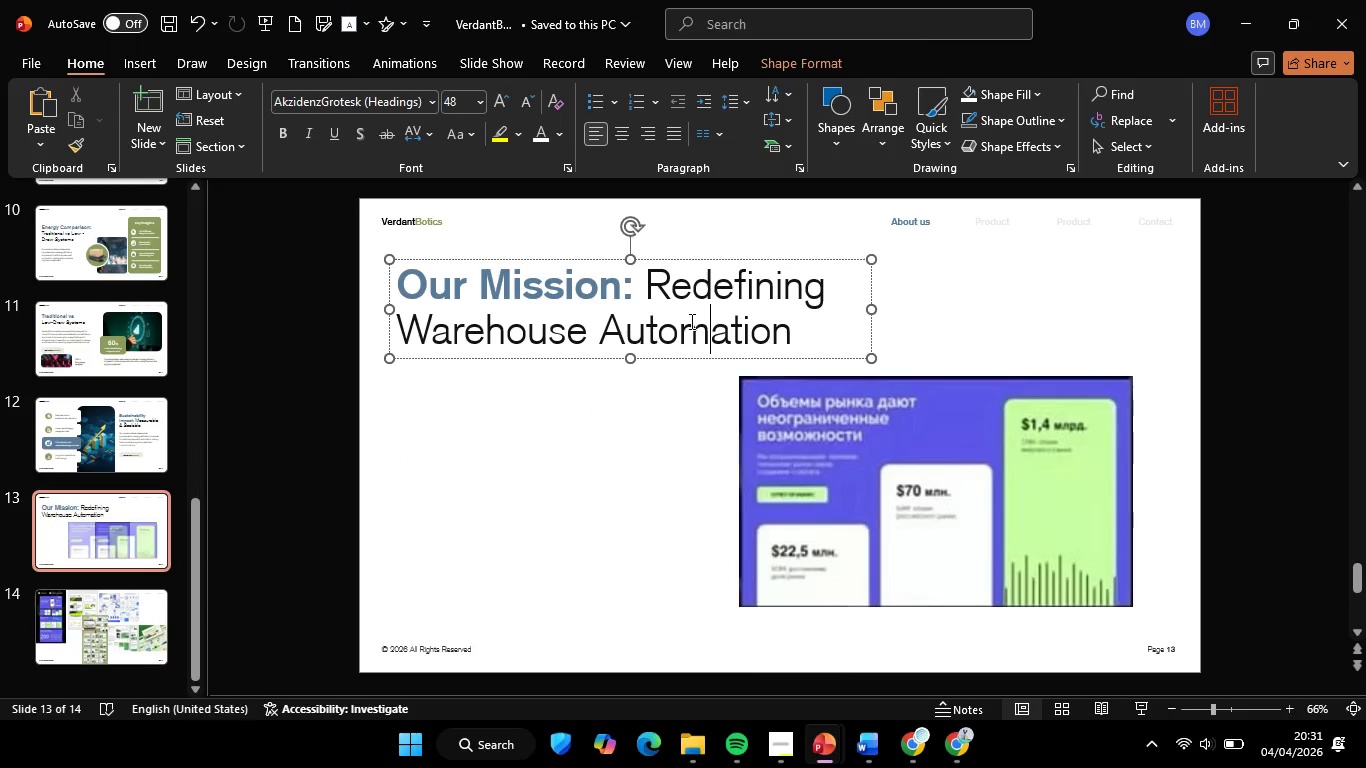 
key(Control+ControlLeft)
 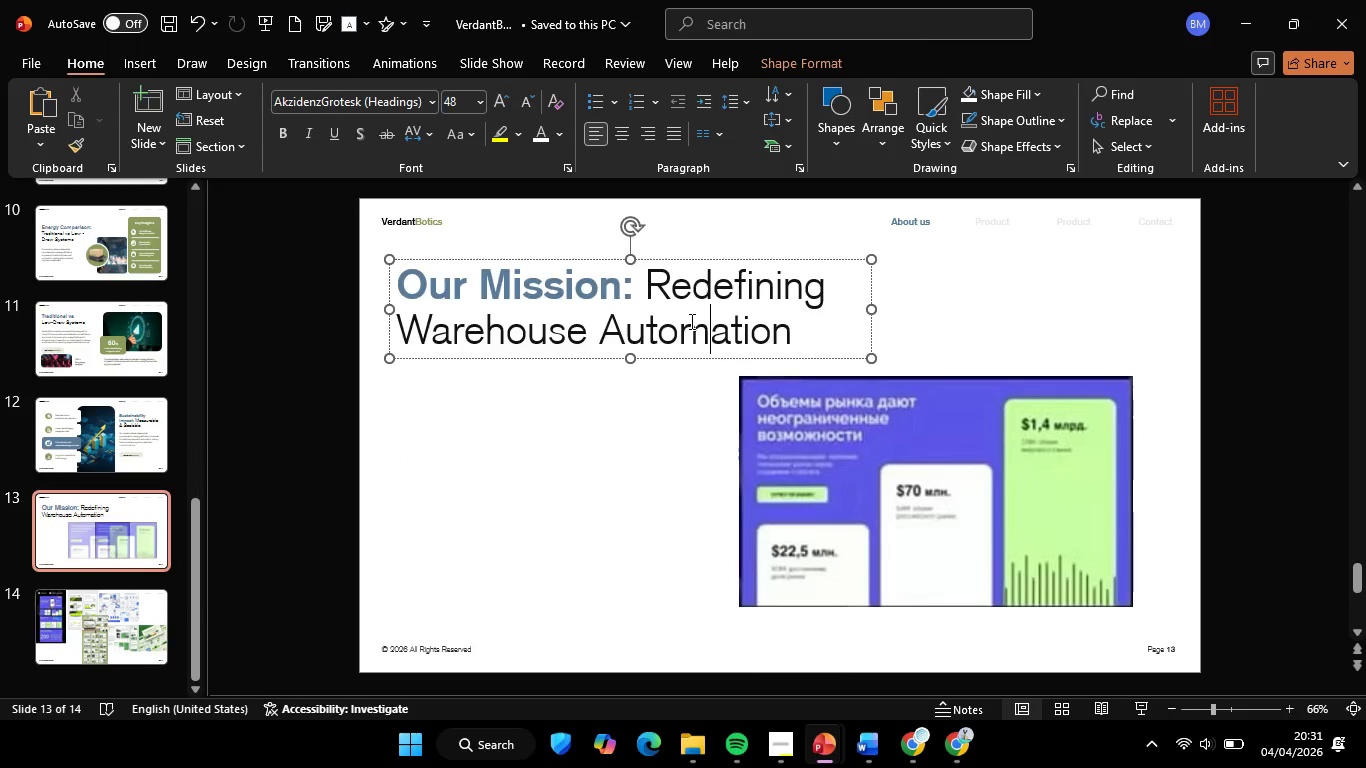 
key(Control+A)
 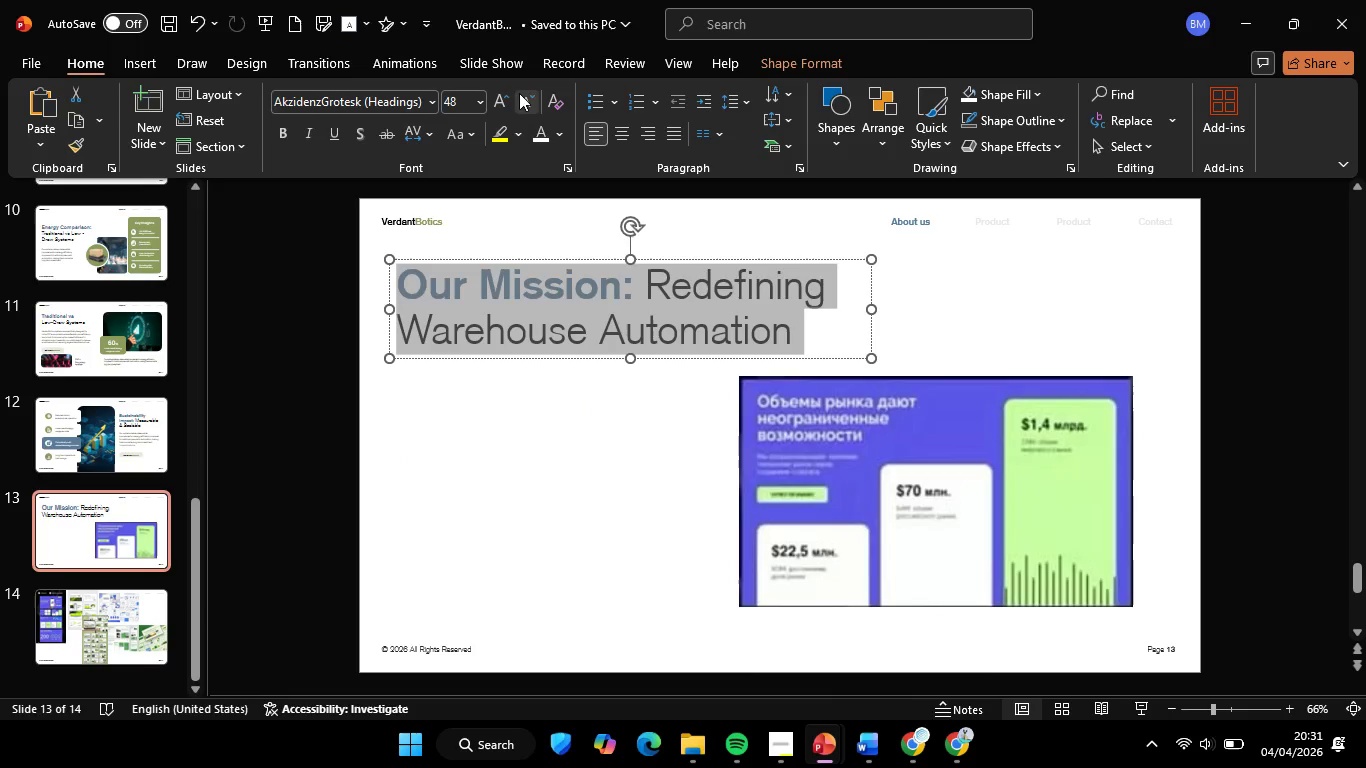 
left_click([519, 93])
 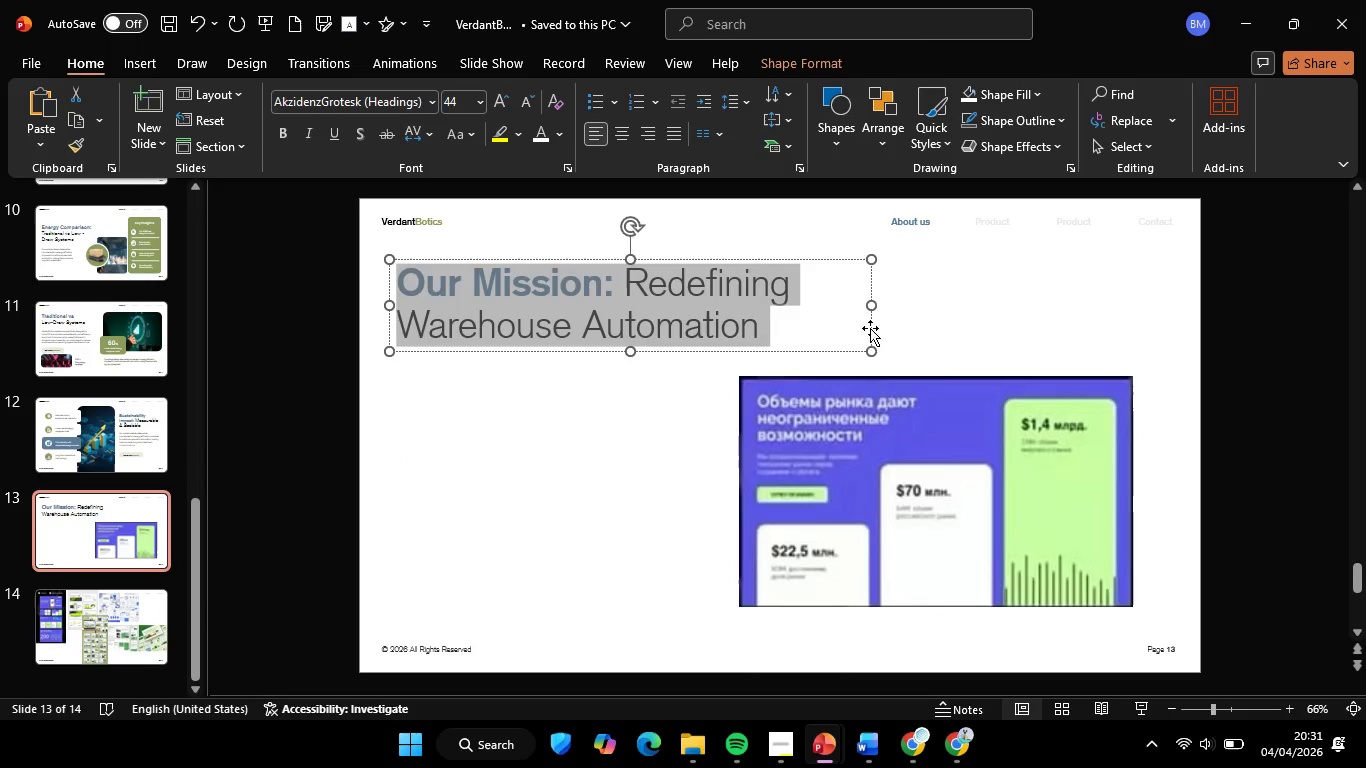 
hold_key(key=ShiftLeft, duration=2.73)
left_click_drag(start_coordinate=[873, 309], to_coordinate=[776, 307])
 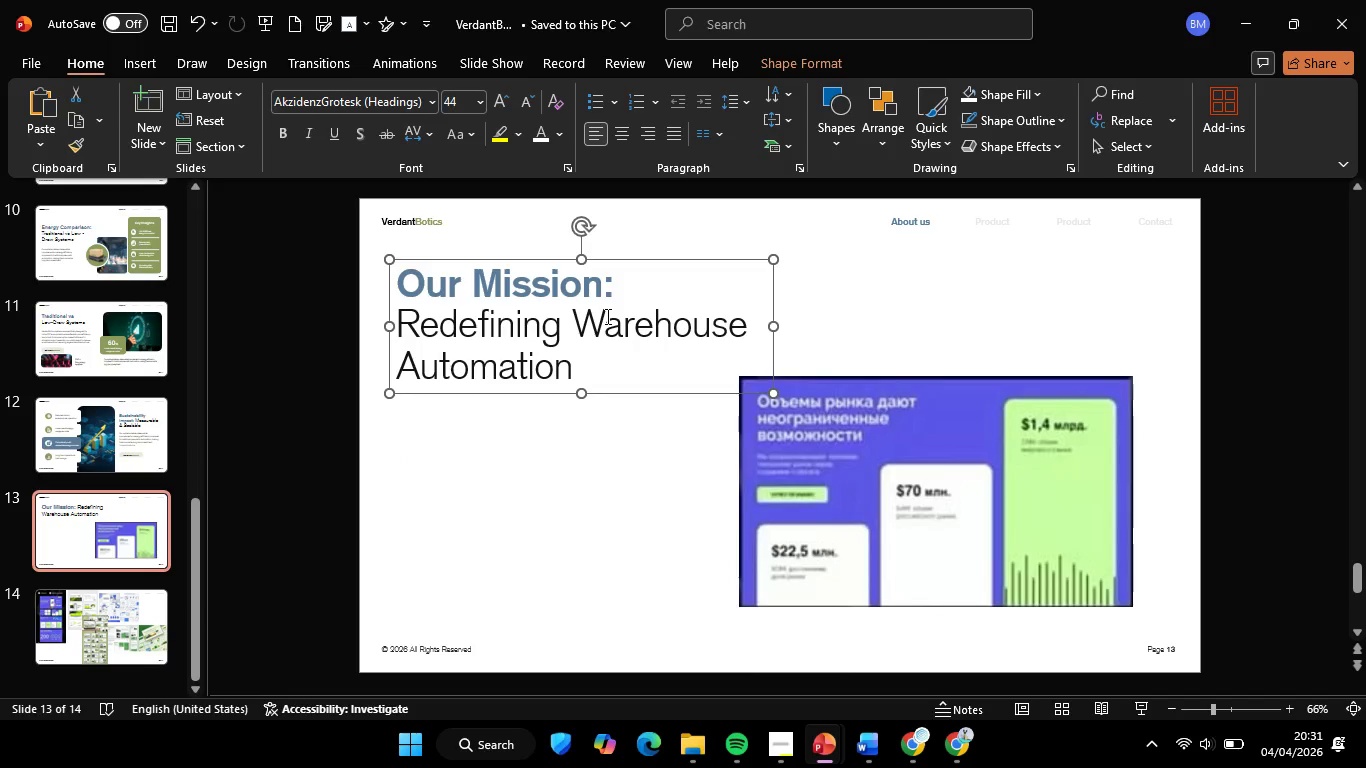 
left_click([603, 316])
 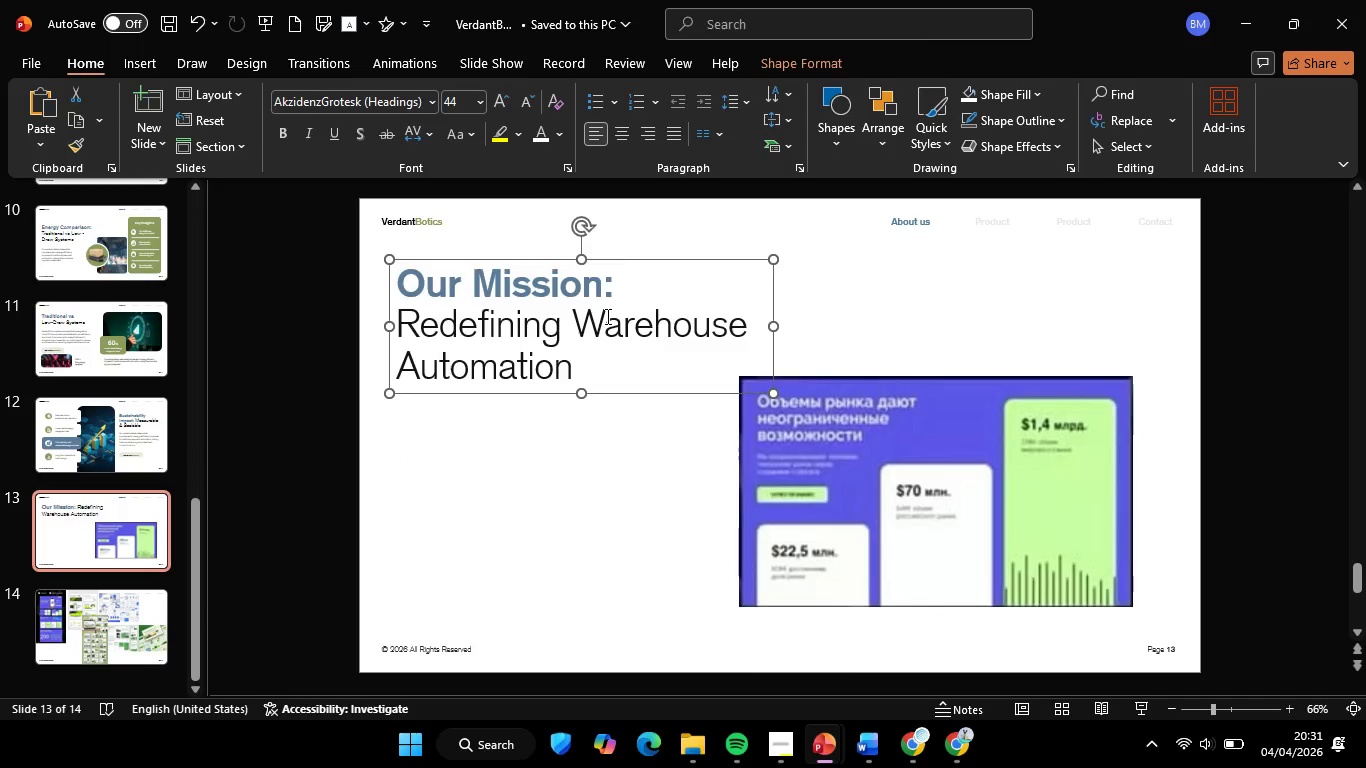 
key(Control+ControlLeft)
 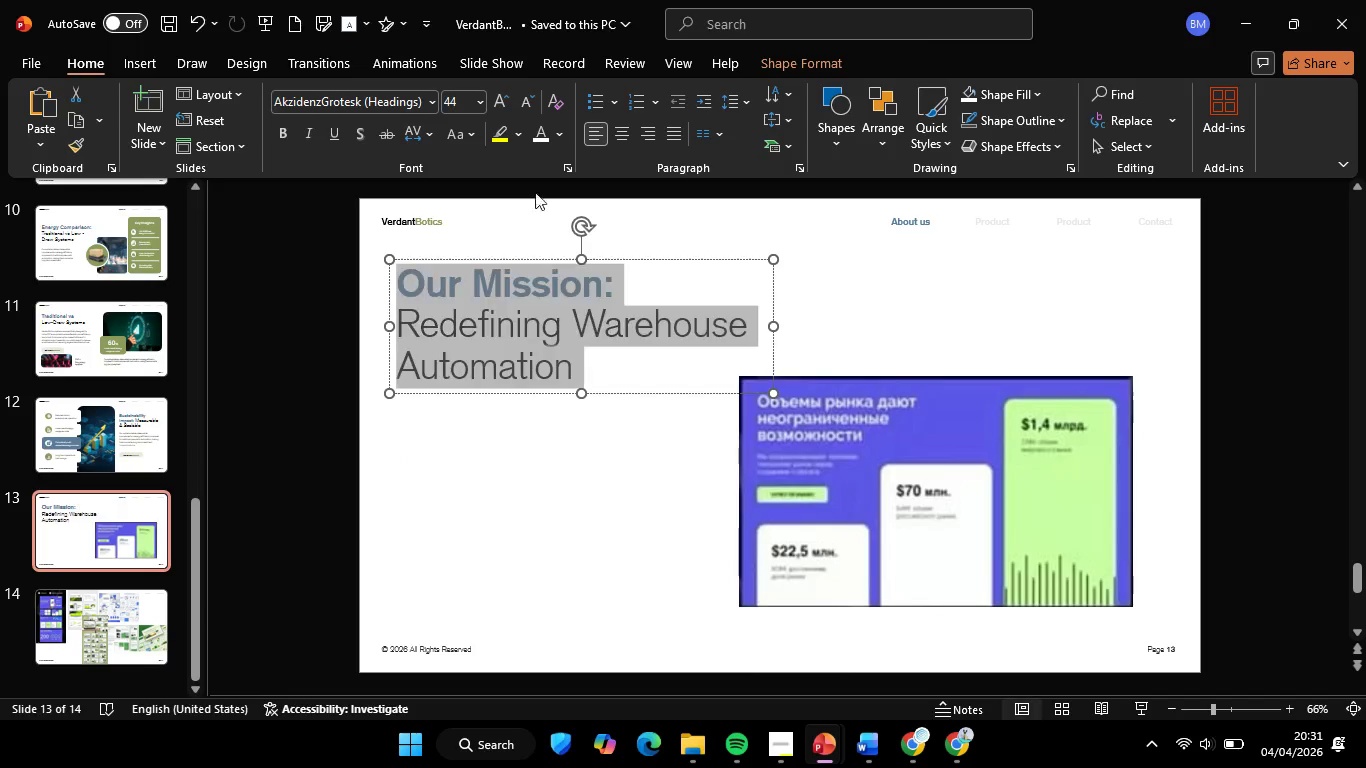 
key(Control+A)
 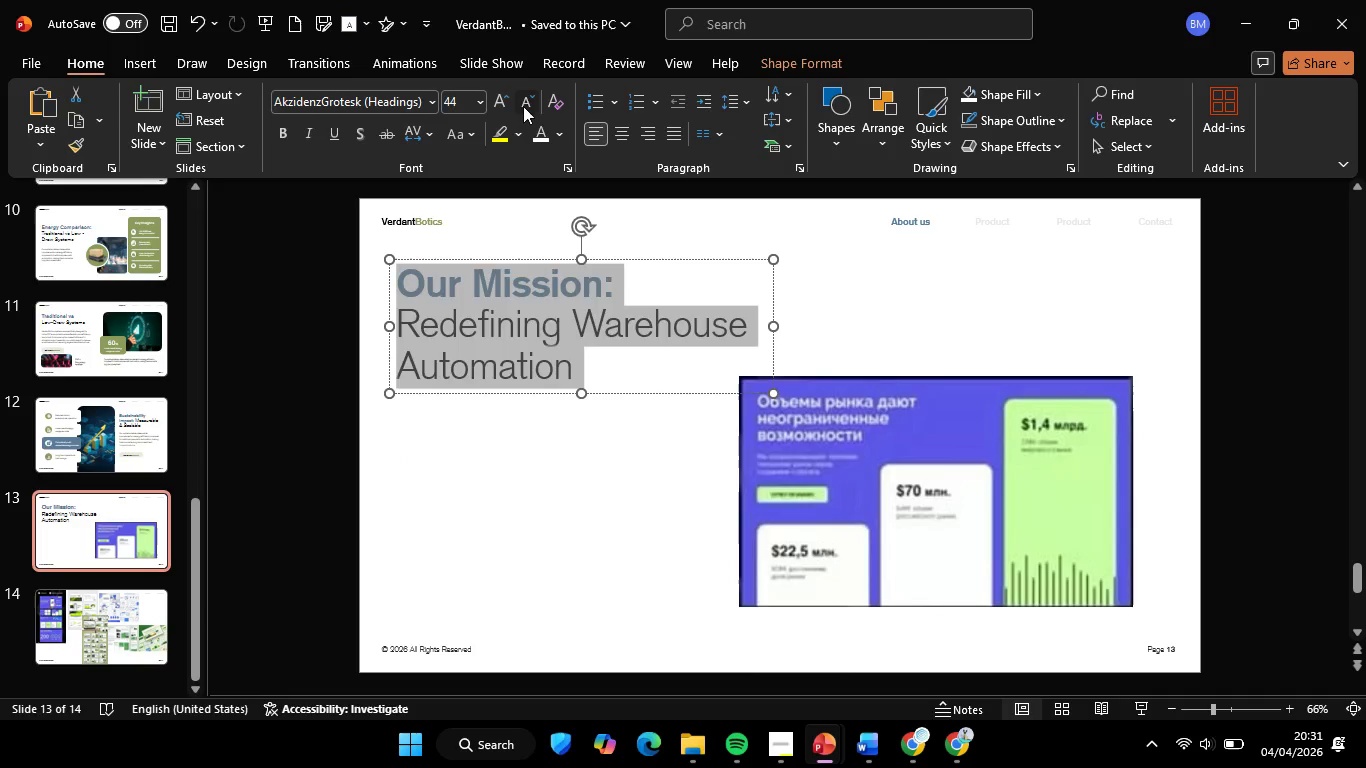 
left_click([523, 106])
 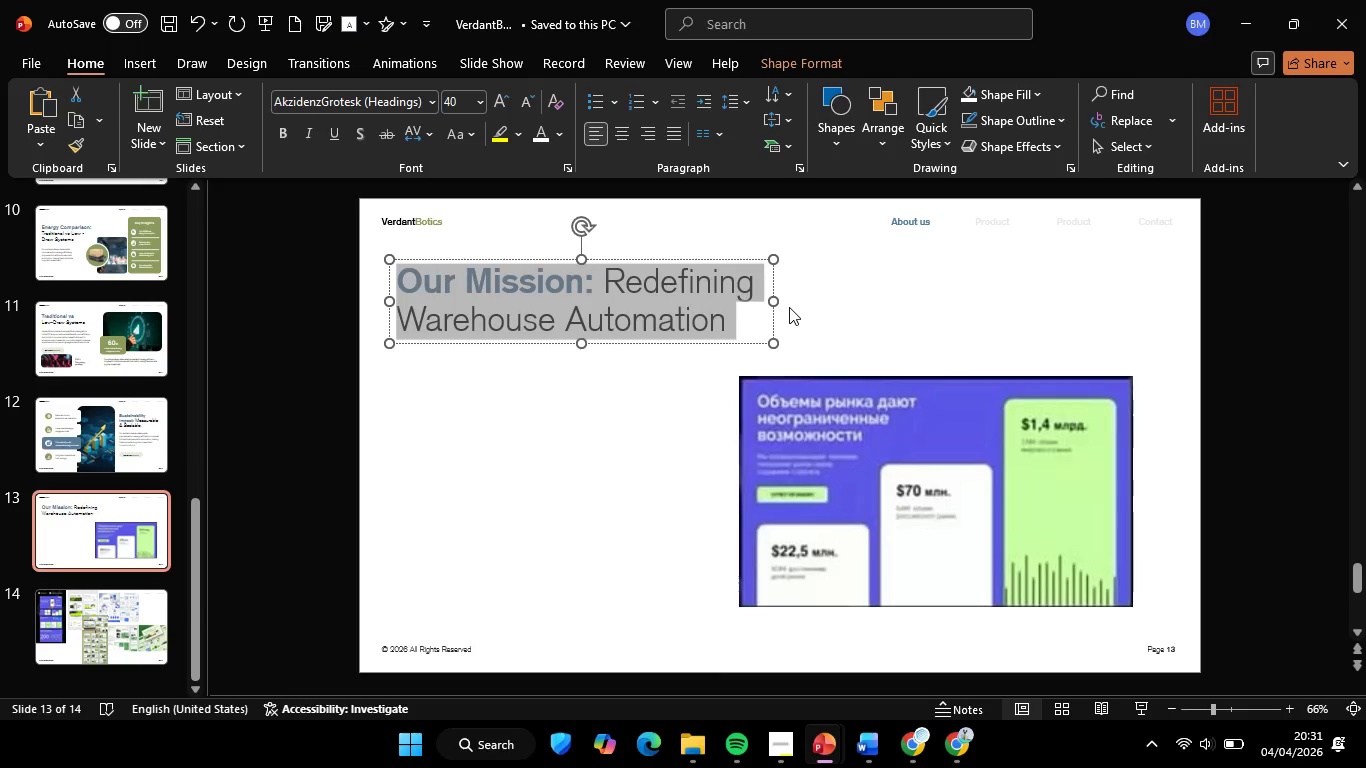 
hold_key(key=ShiftLeft, duration=1.12)
left_click_drag(start_coordinate=[774, 307], to_coordinate=[747, 308])
 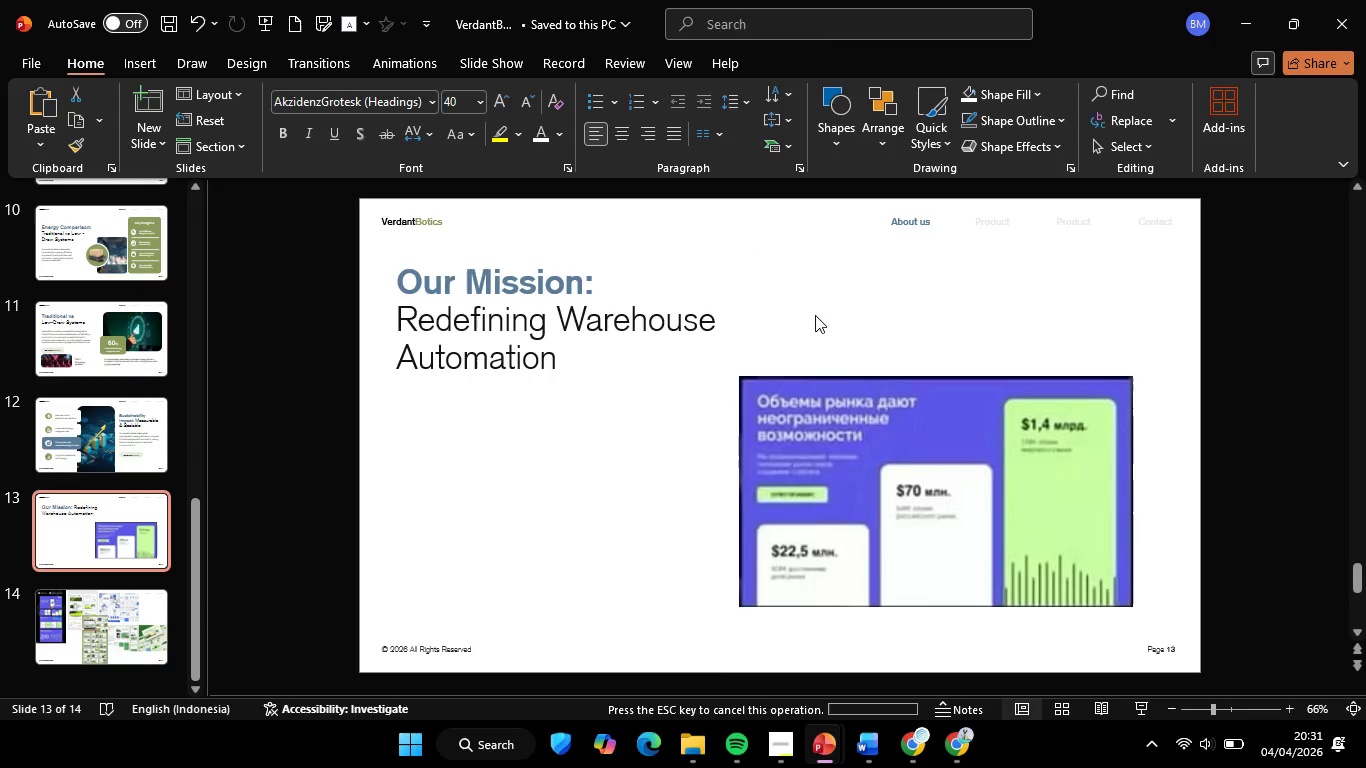 
left_click([815, 315])
 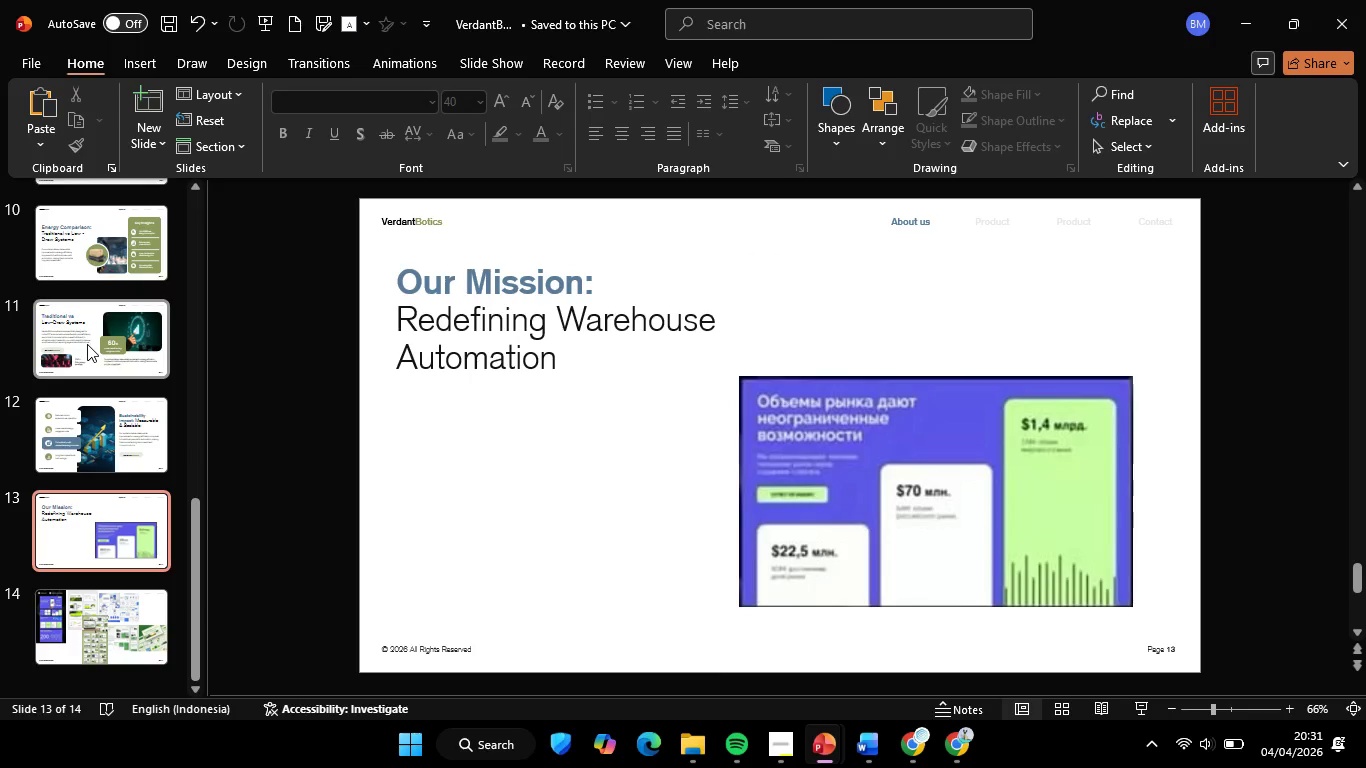 
left_click([112, 240])
 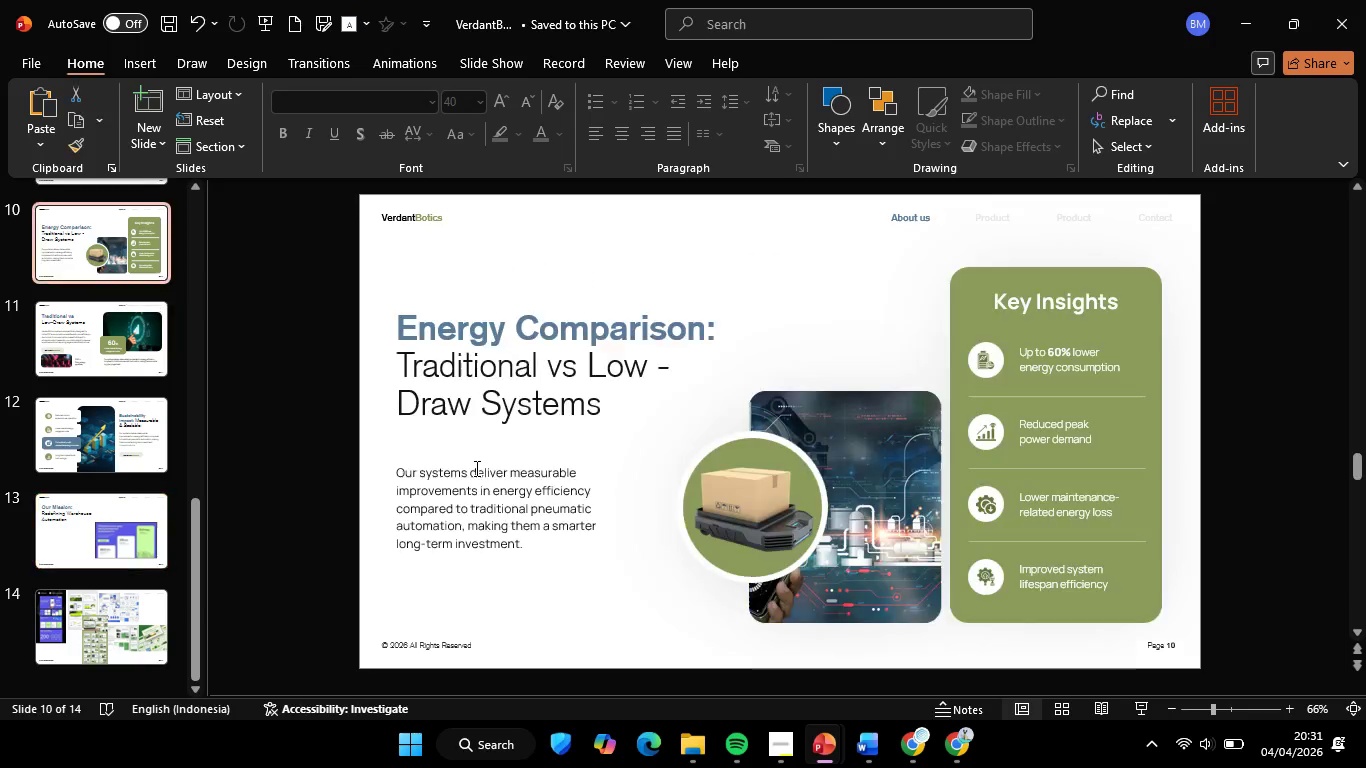 
left_click([475, 468])
 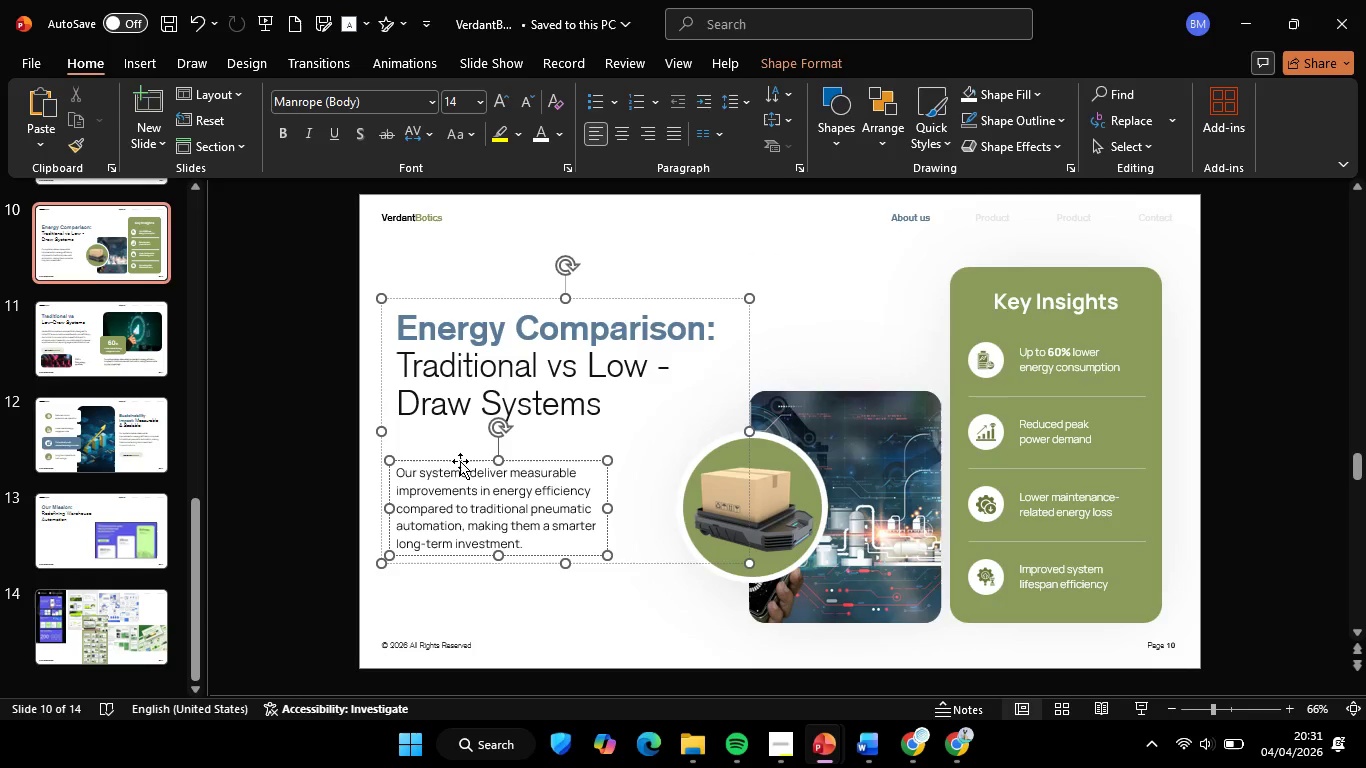 
left_click([460, 461])
 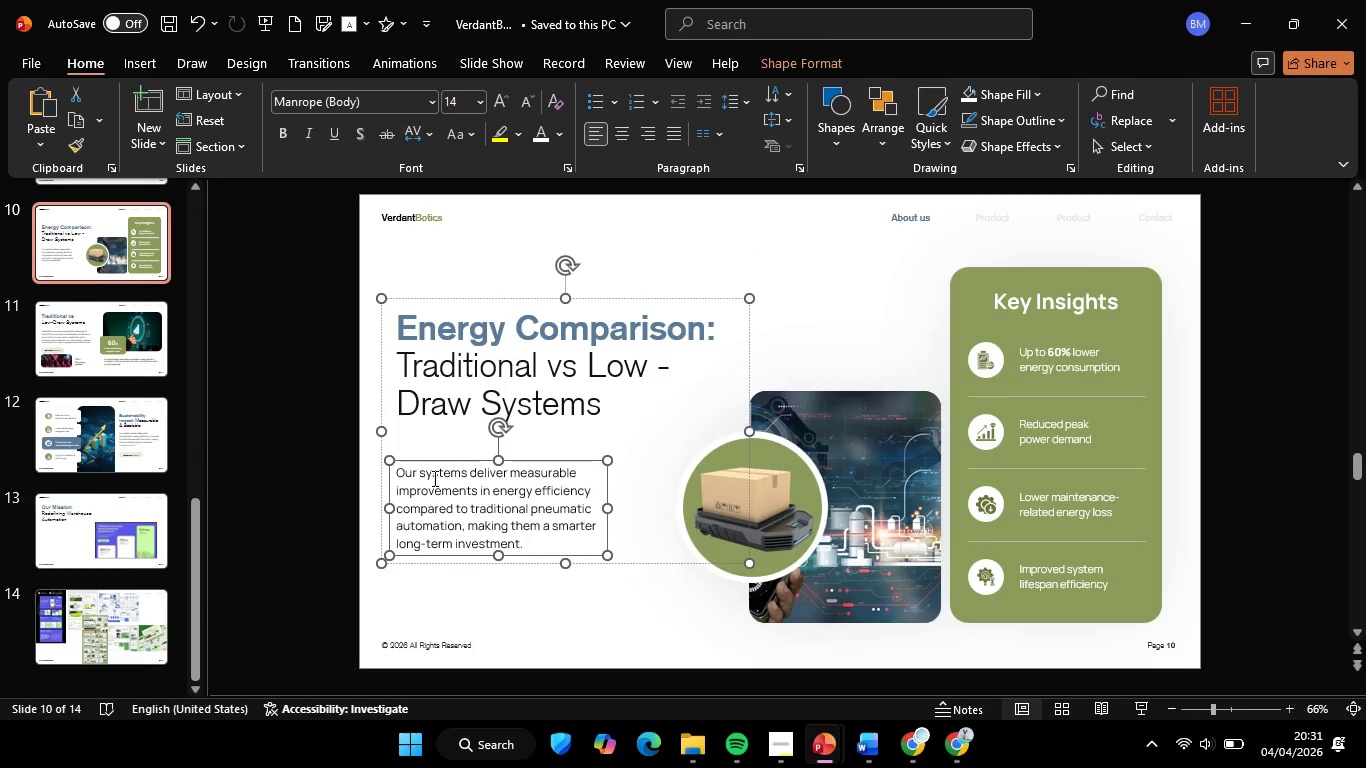 
key(Control+C)
 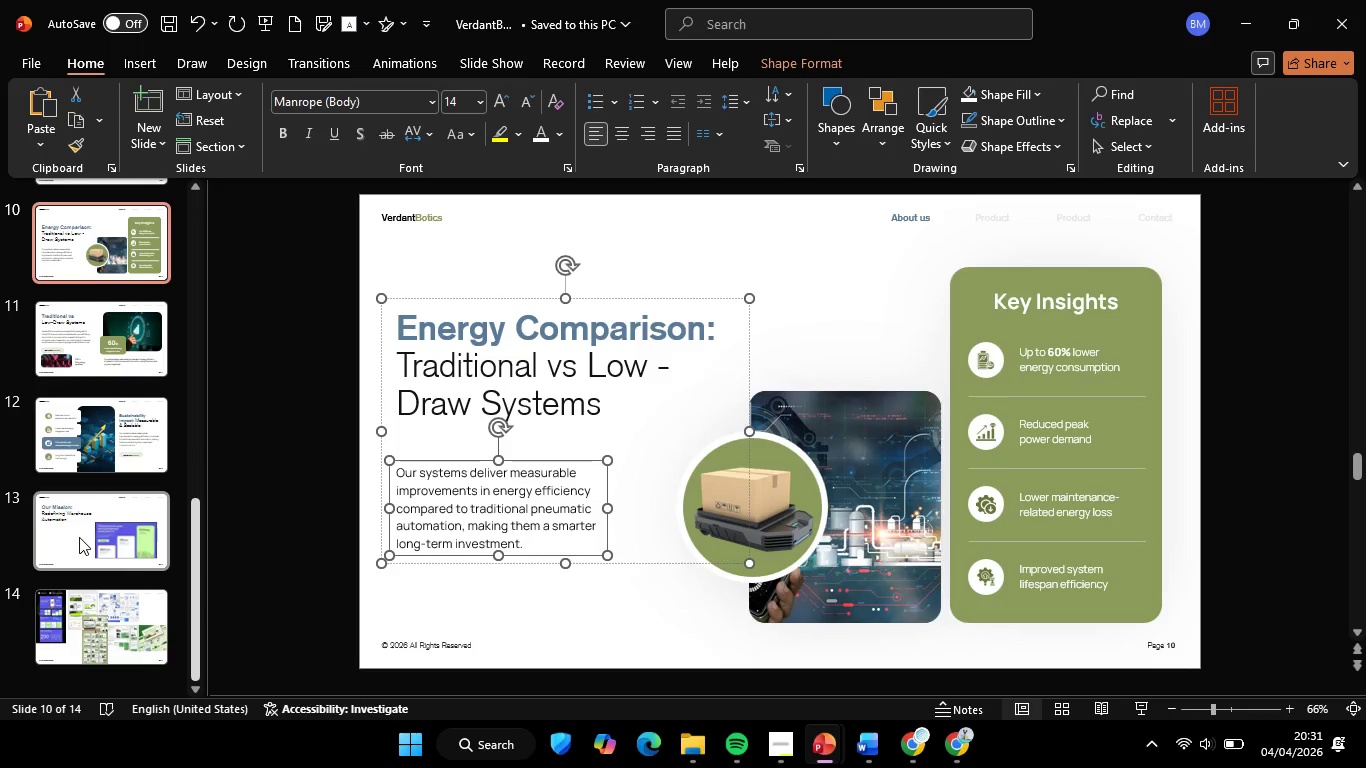 
key(Control+V)
 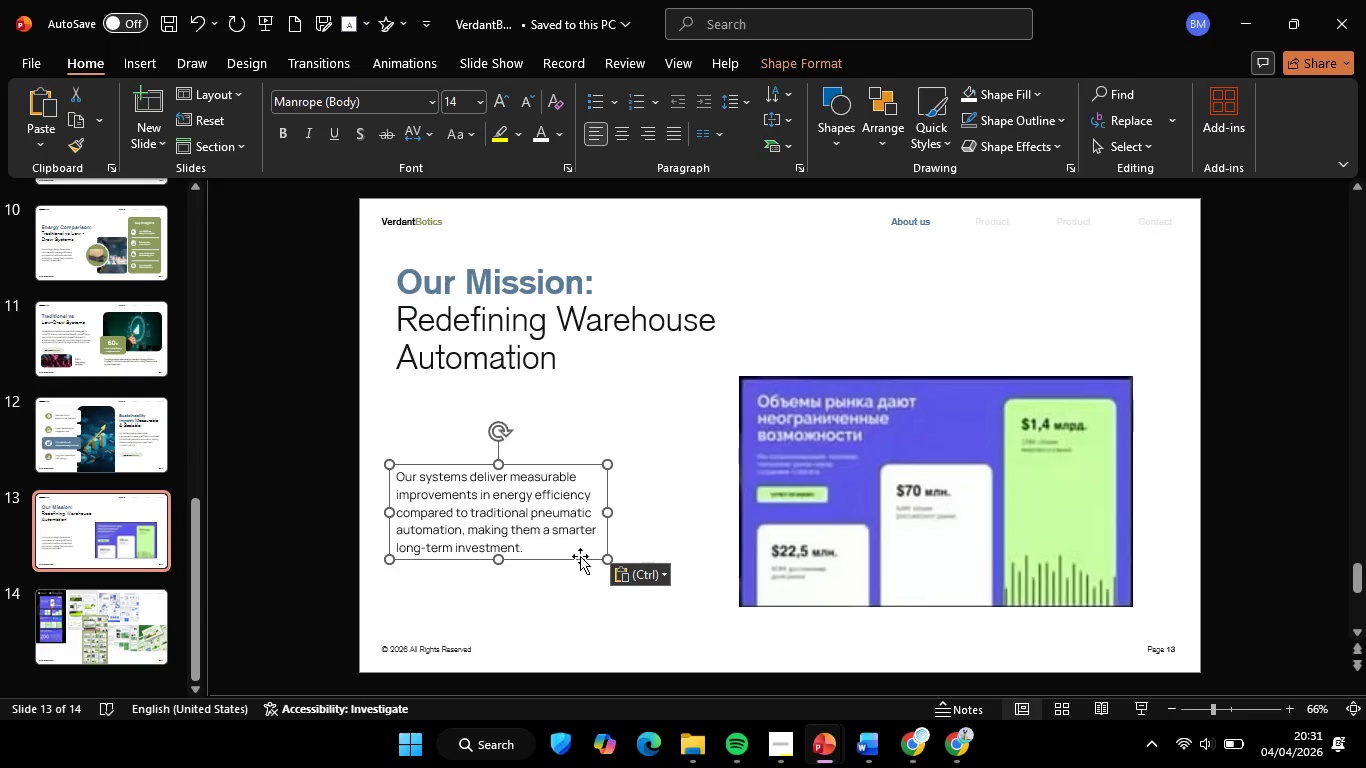 
hold_key(key=ShiftLeft, duration=2.55)
left_click_drag(start_coordinate=[569, 561], to_coordinate=[567, 483])
 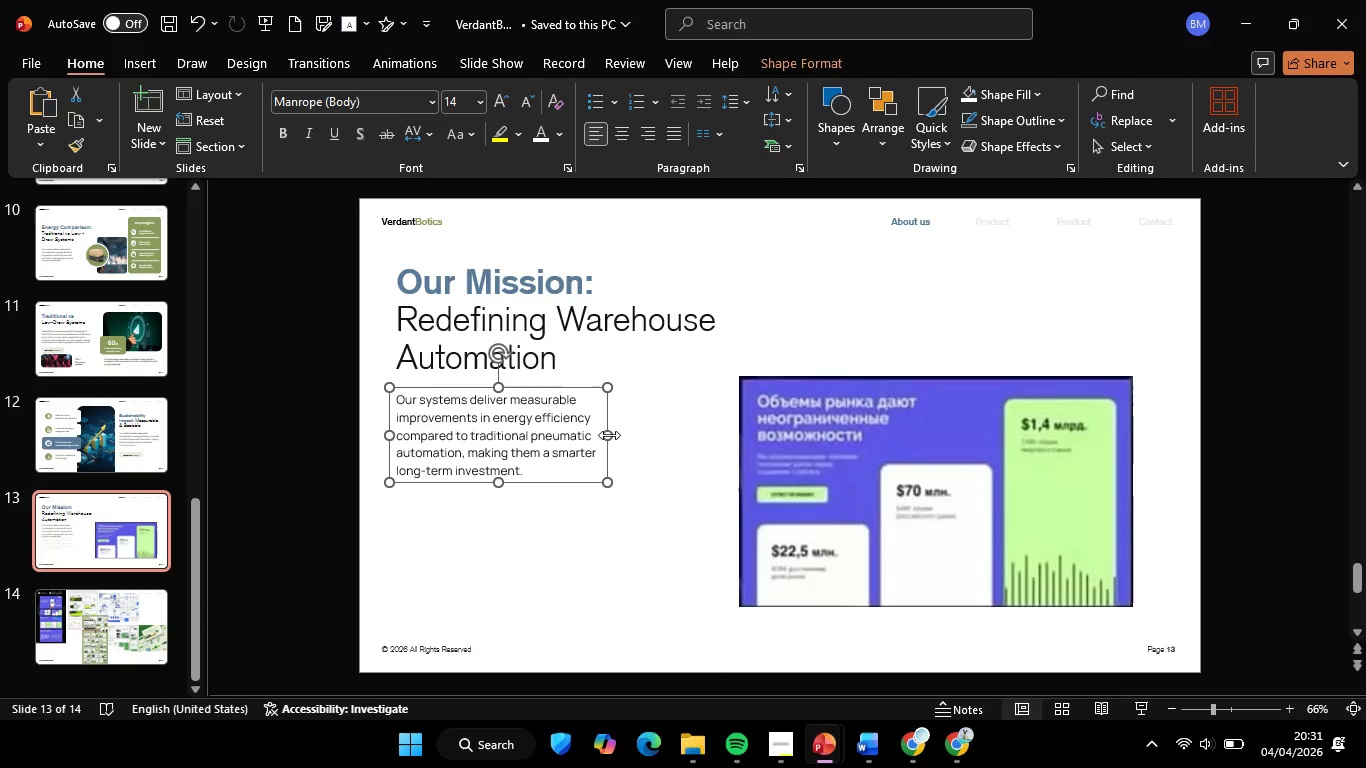 
hold_key(key=ShiftLeft, duration=2.72)
left_click_drag(start_coordinate=[607, 435], to_coordinate=[703, 466])
 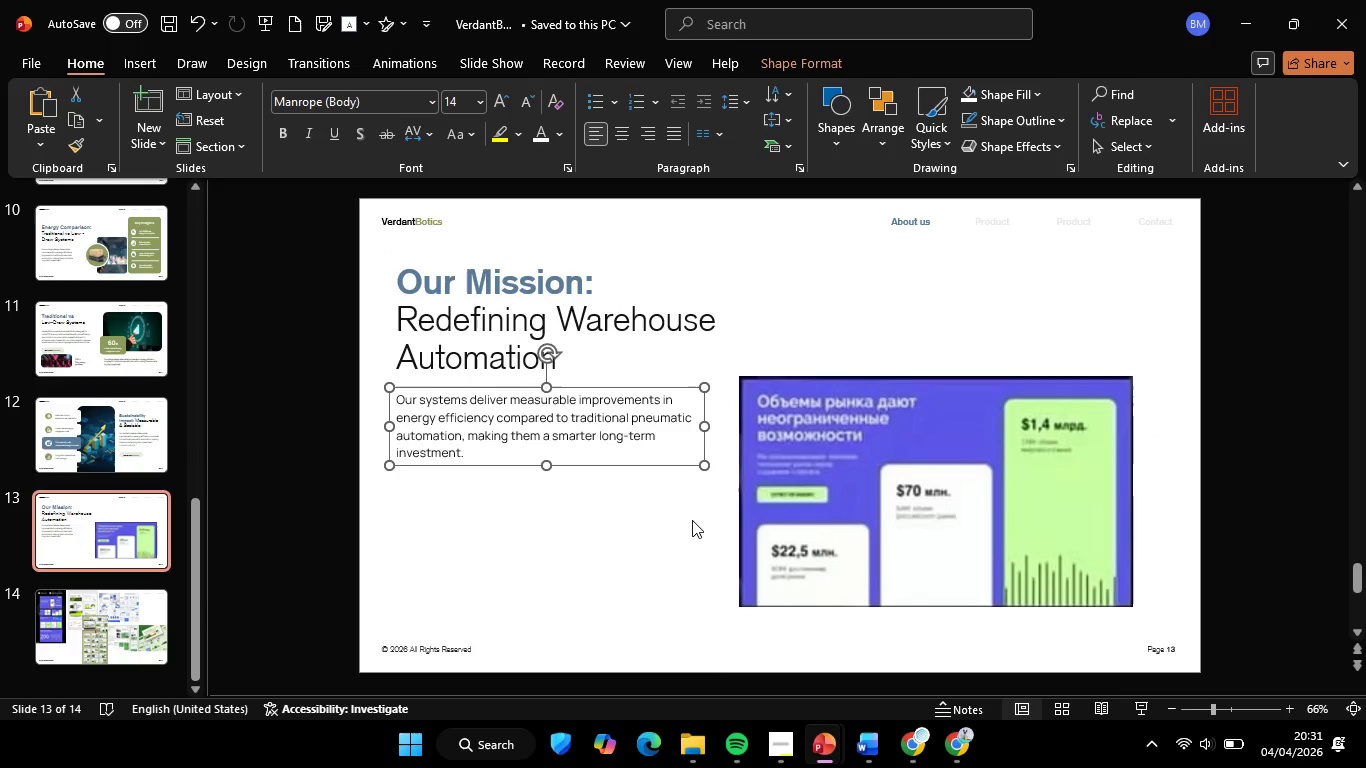 
left_click([692, 520])
 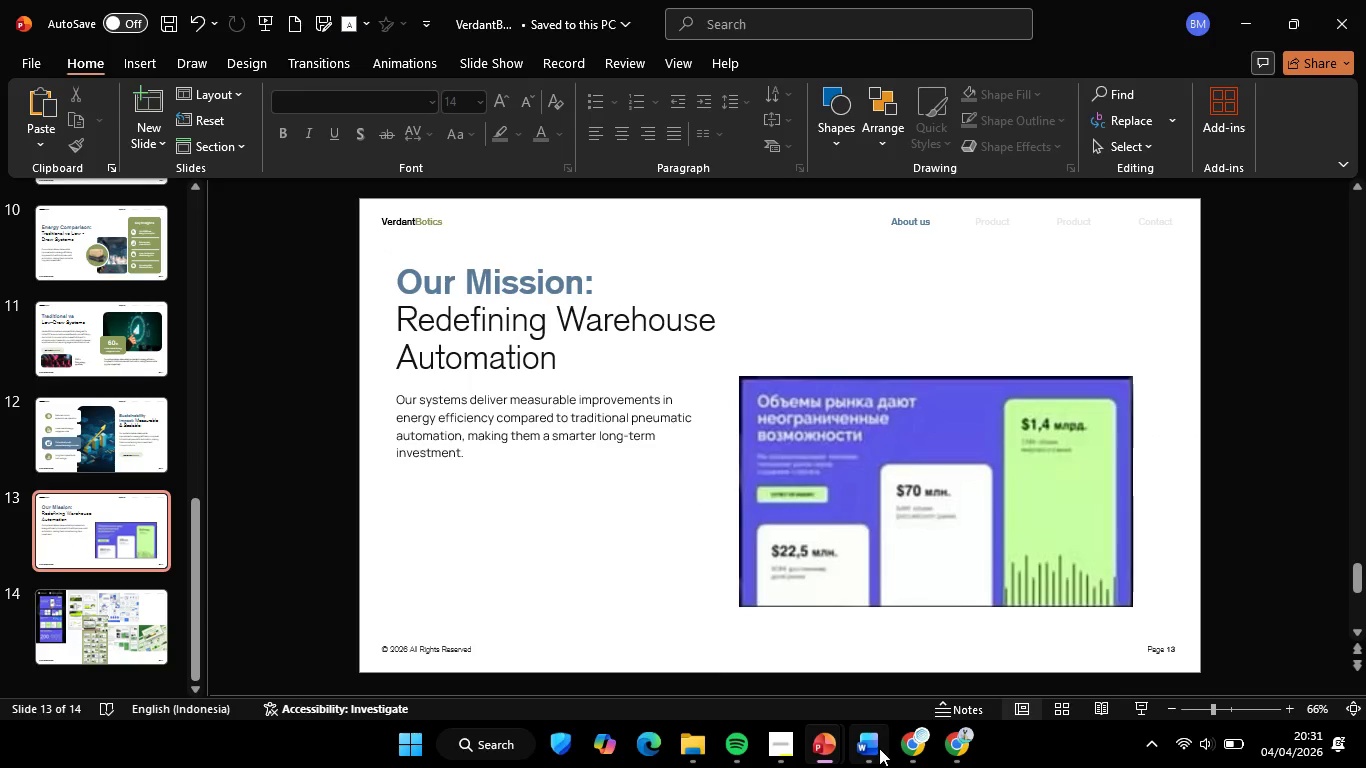 
left_click([879, 748])
 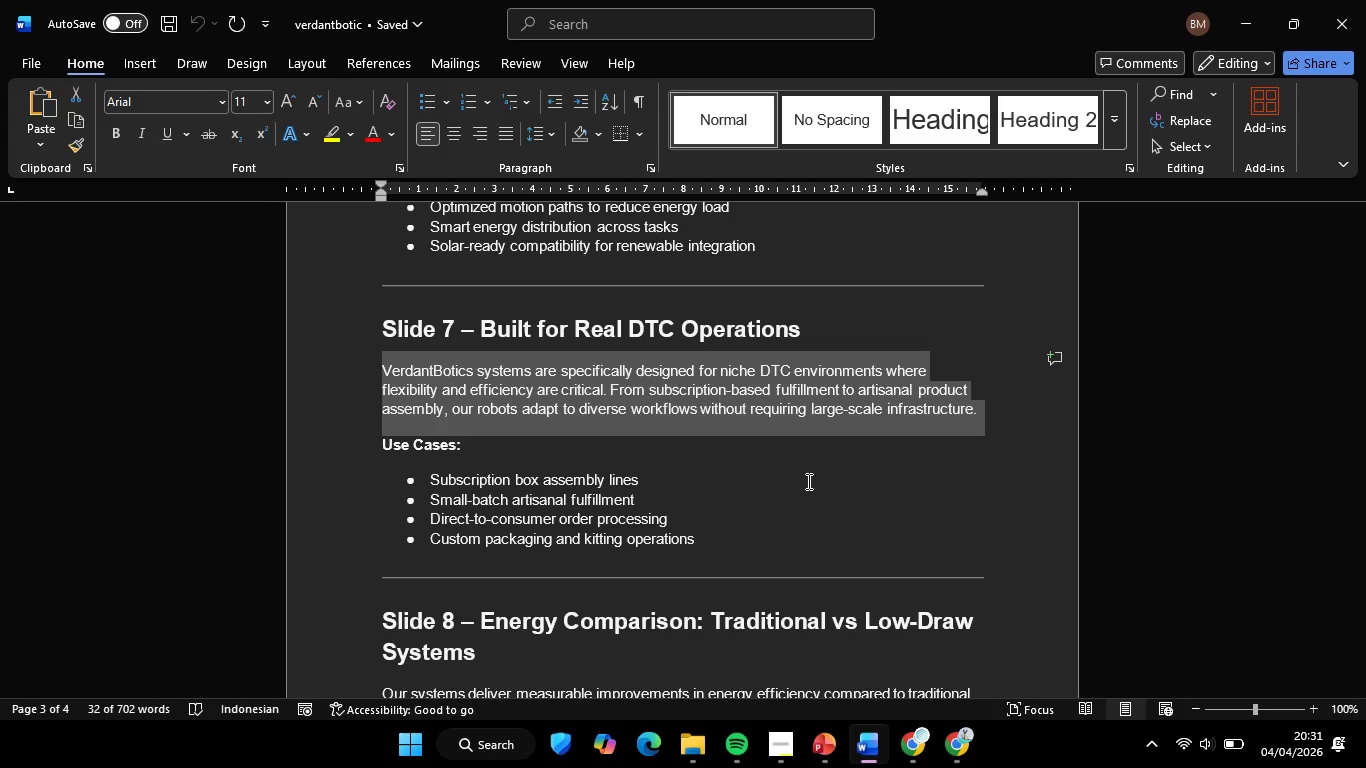 
scroll: coordinate [808, 475], scroll_direction: up, amount: 14.0
 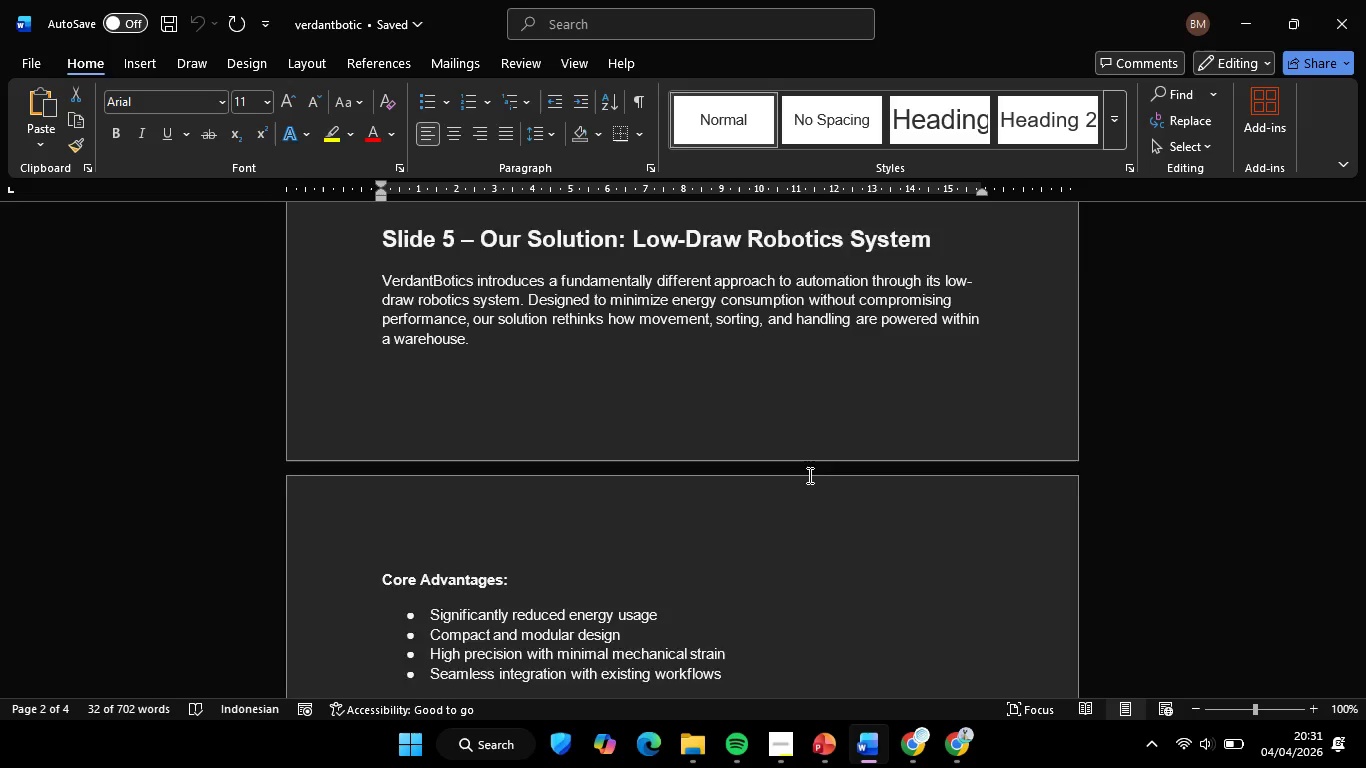 
scroll: coordinate [823, 474], scroll_direction: down, amount: 26.0
 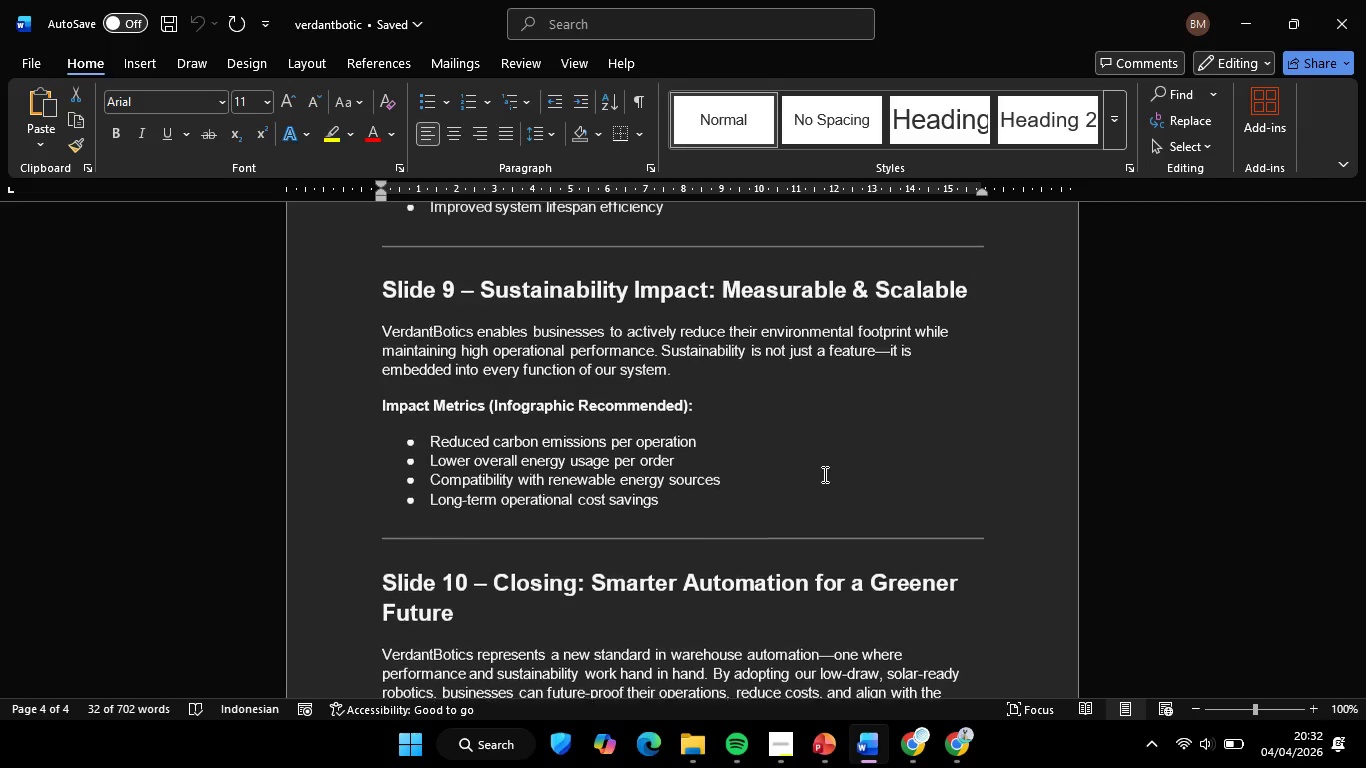 
scroll: coordinate [823, 474], scroll_direction: up, amount: 16.0
 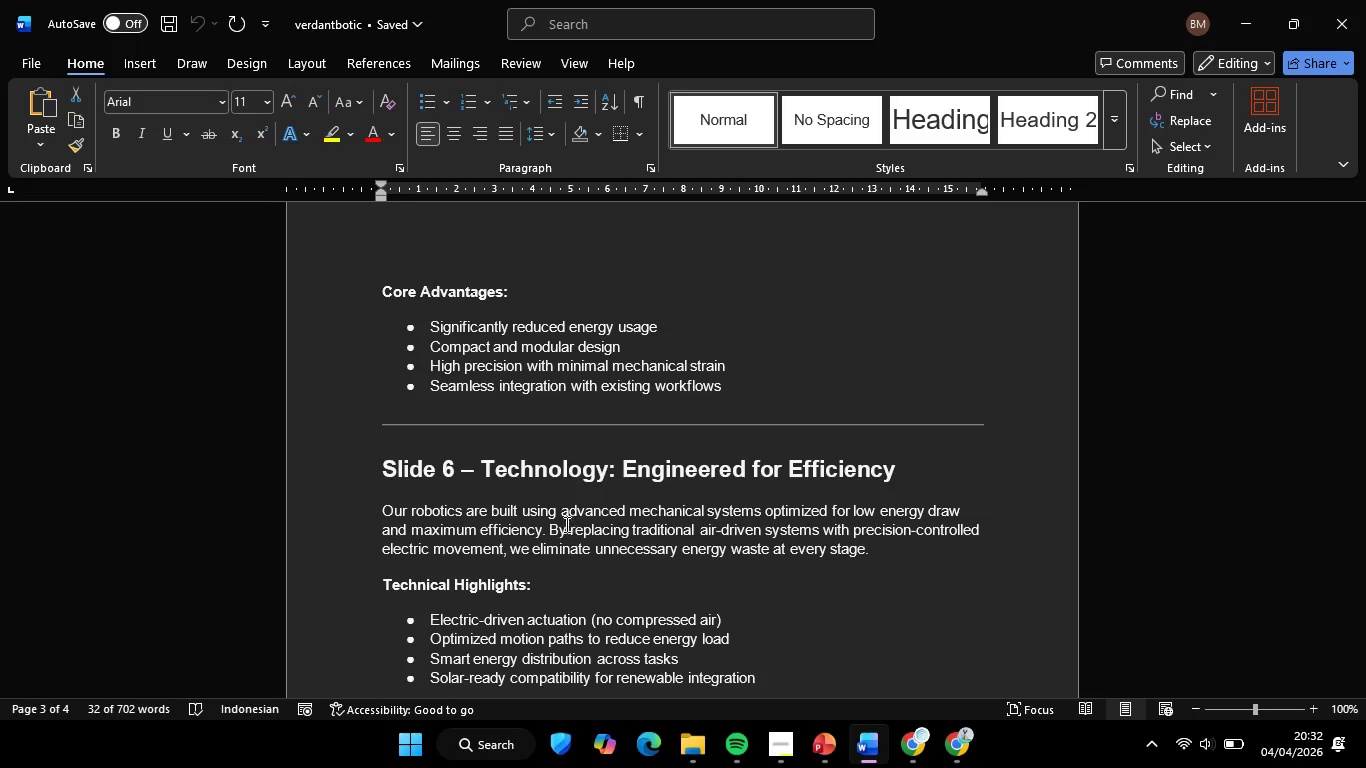 
left_click_drag(start_coordinate=[548, 529], to_coordinate=[867, 550])
 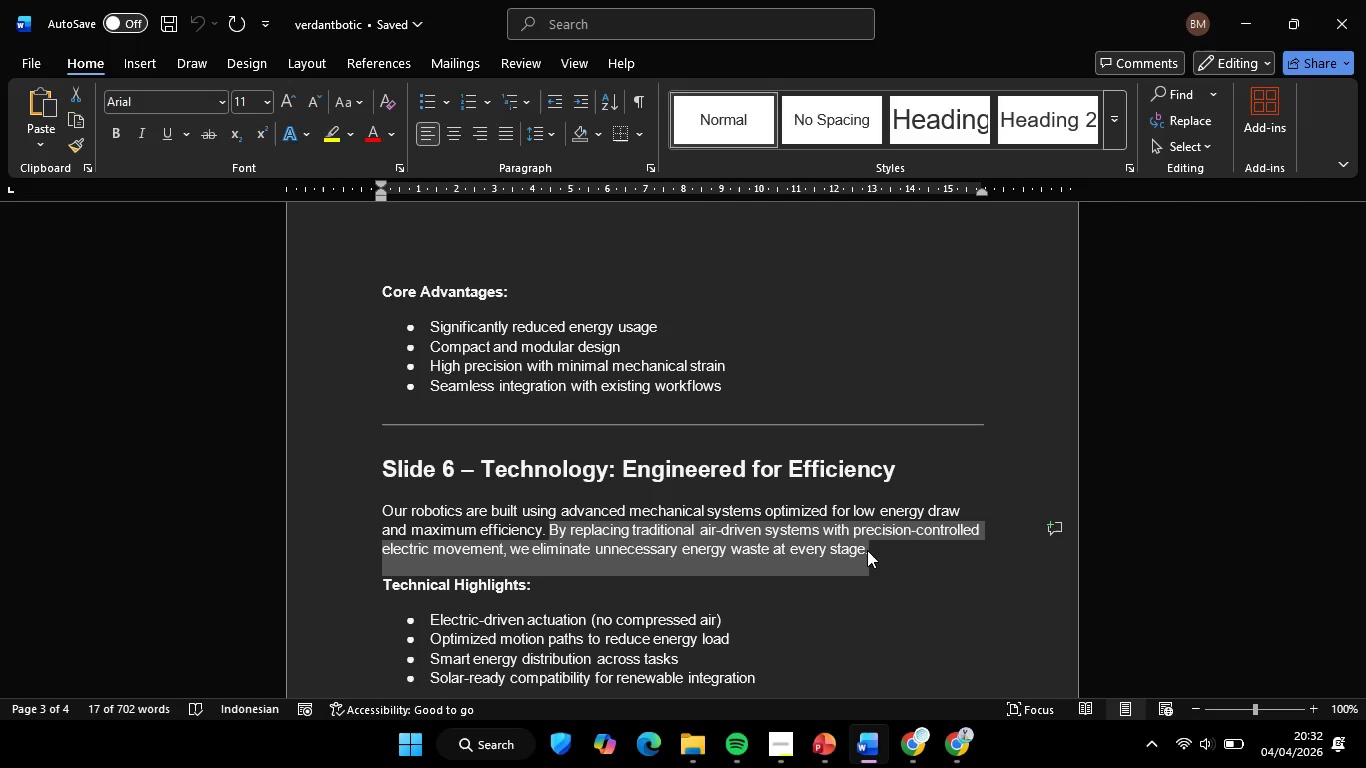 
key(Control+C)
 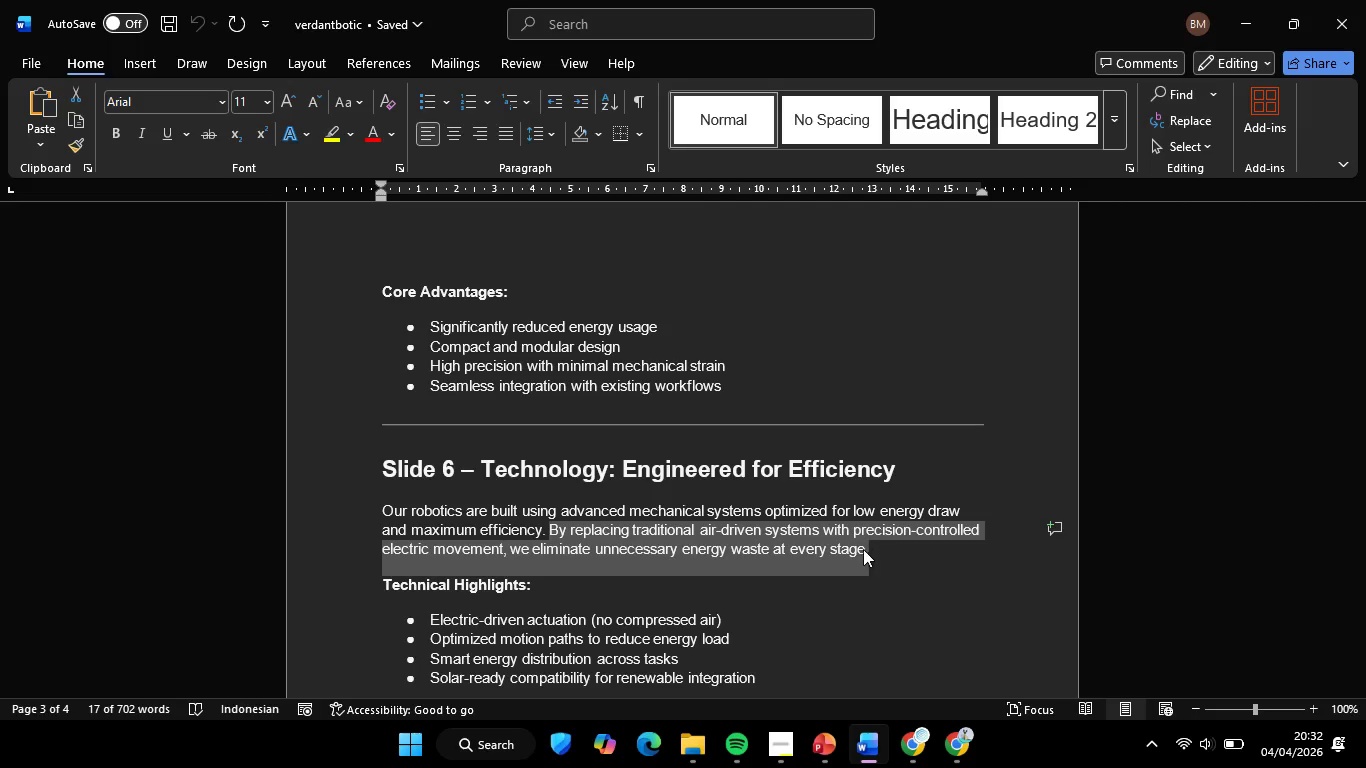 
key(Control+C)
 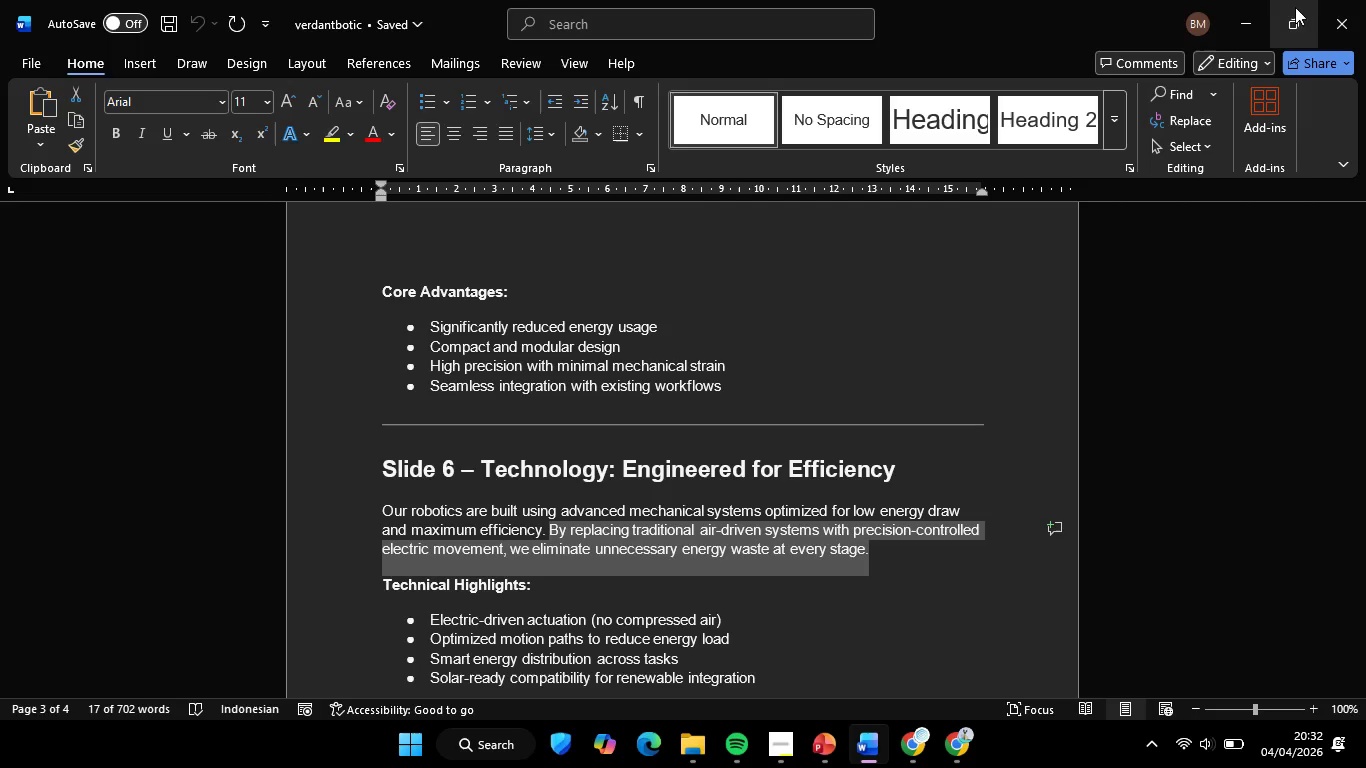 
left_click_drag(start_coordinate=[1237, 11], to_coordinate=[1232, 1])
 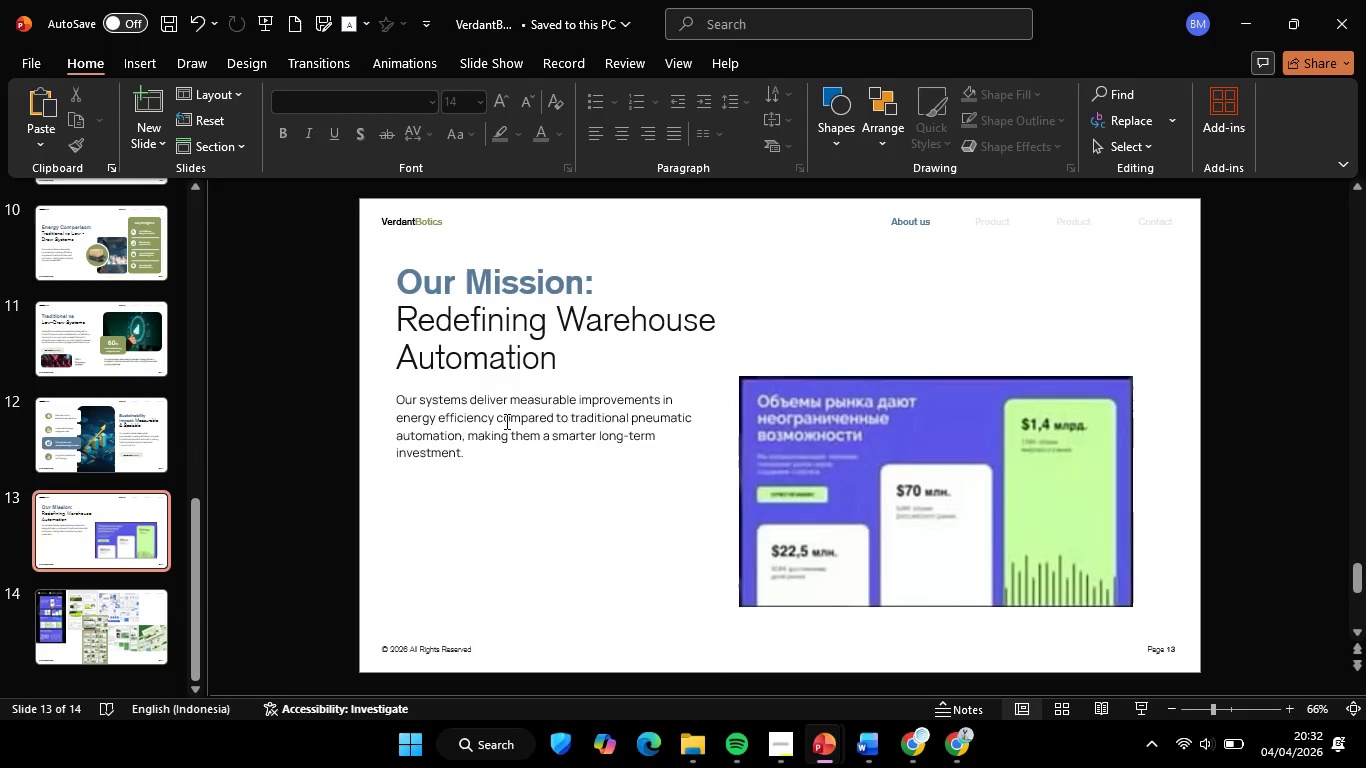 
left_click([505, 421])
 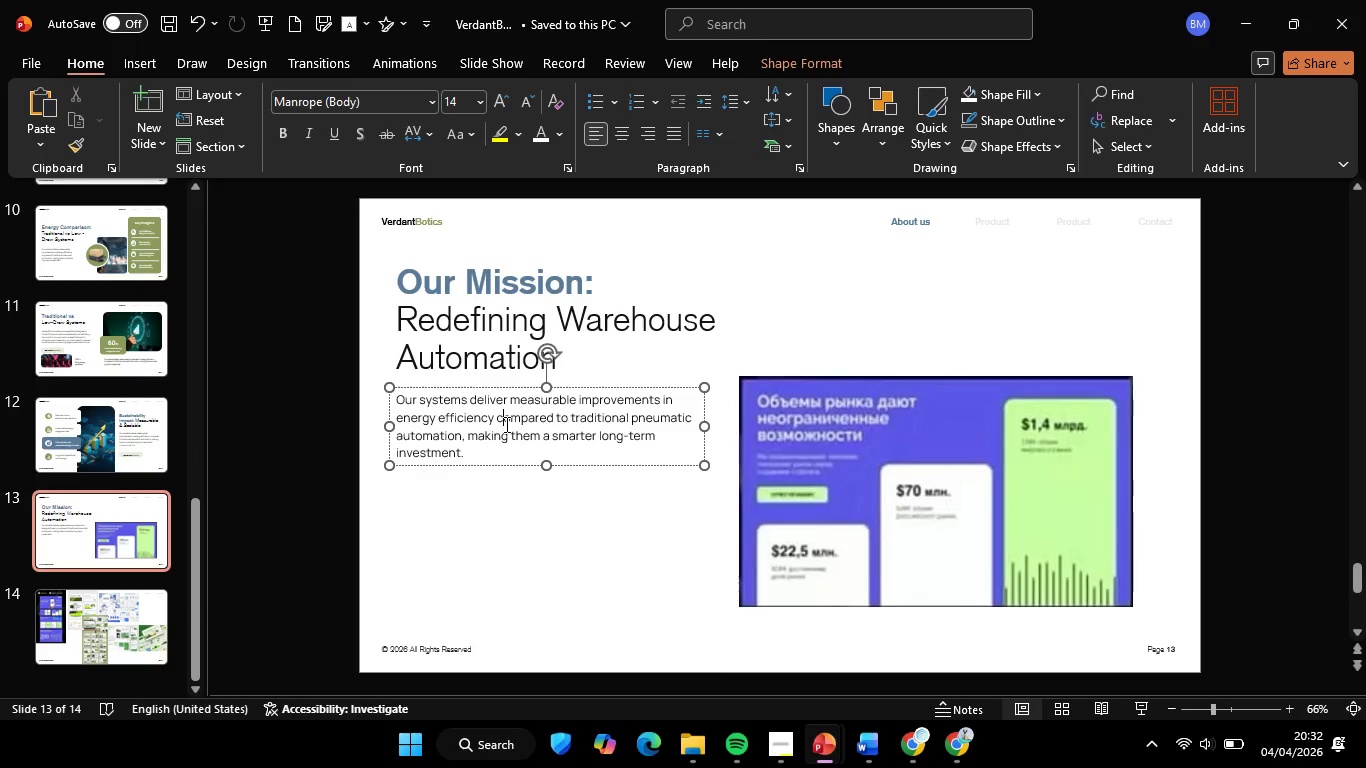 
key(Control+A)
 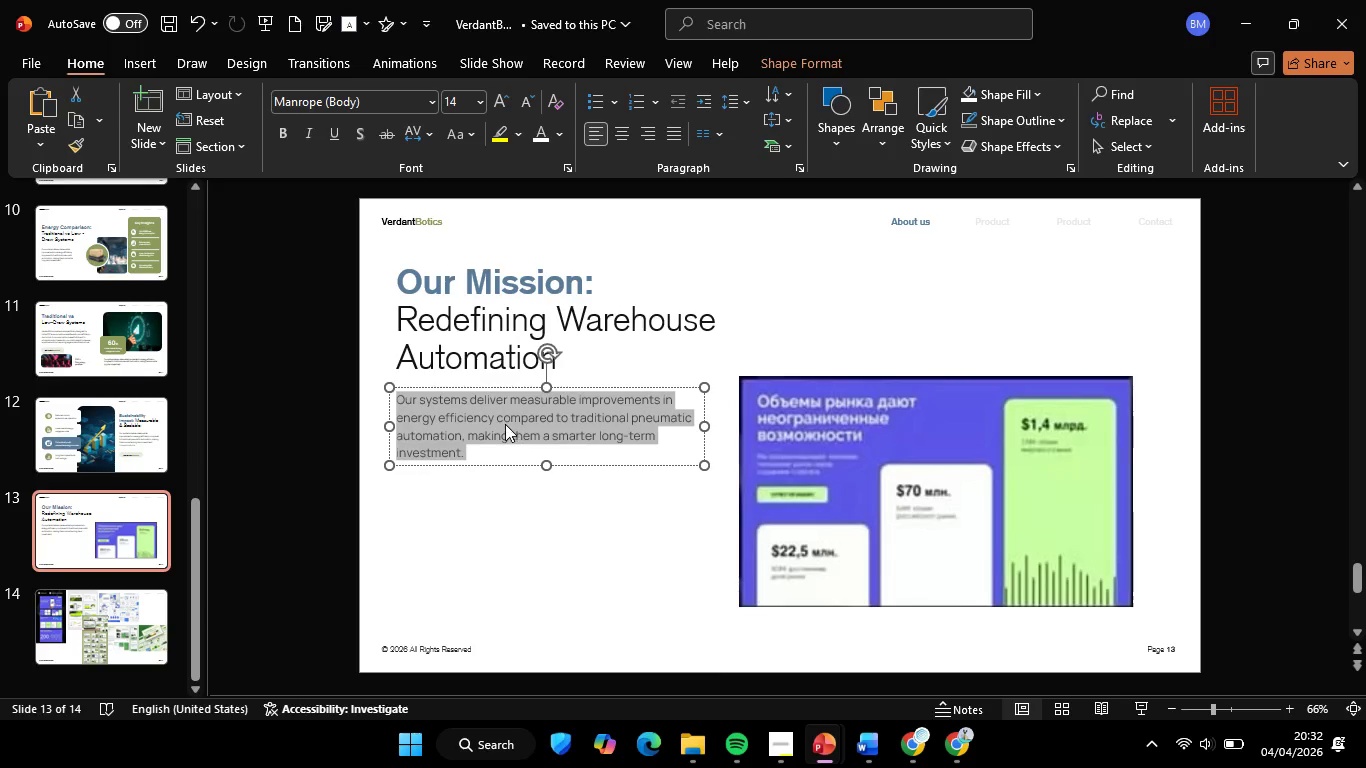 
right_click([505, 424])
 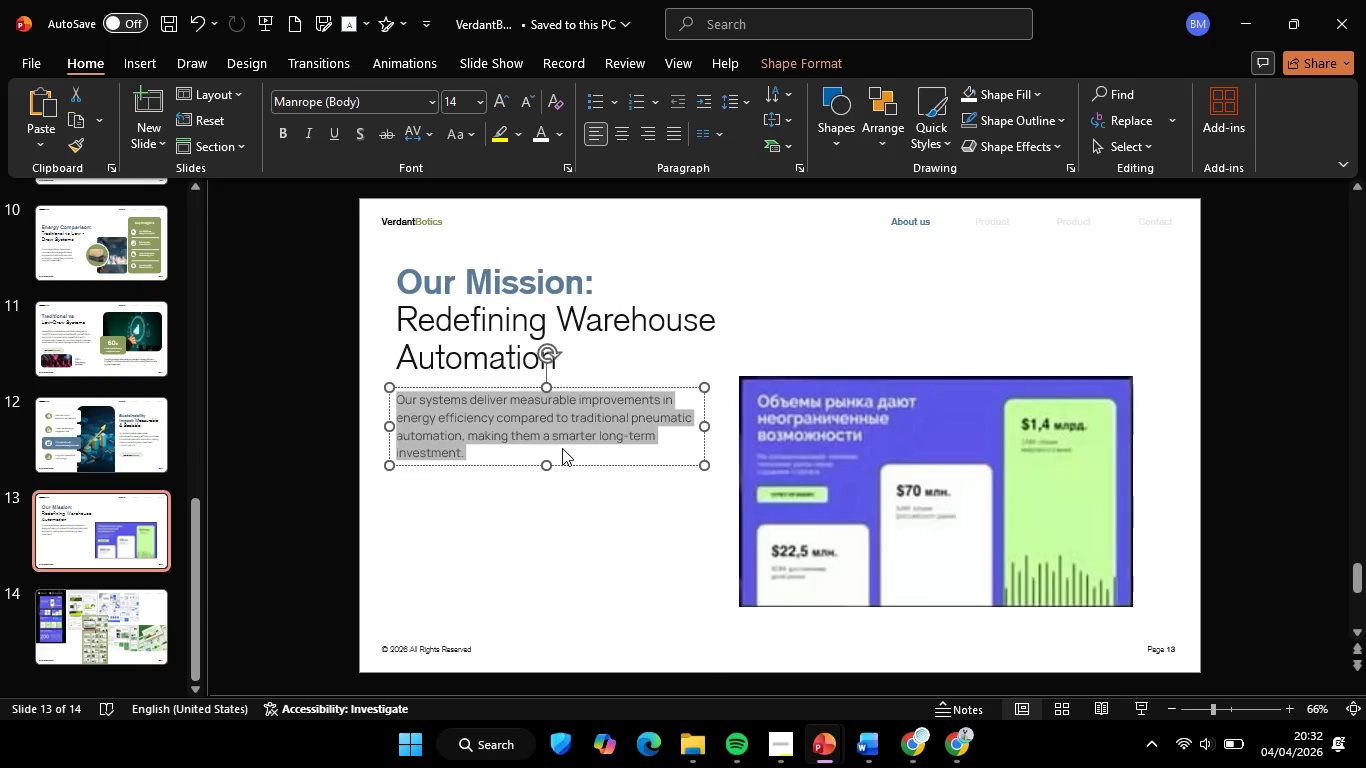 
left_click([649, 337])
 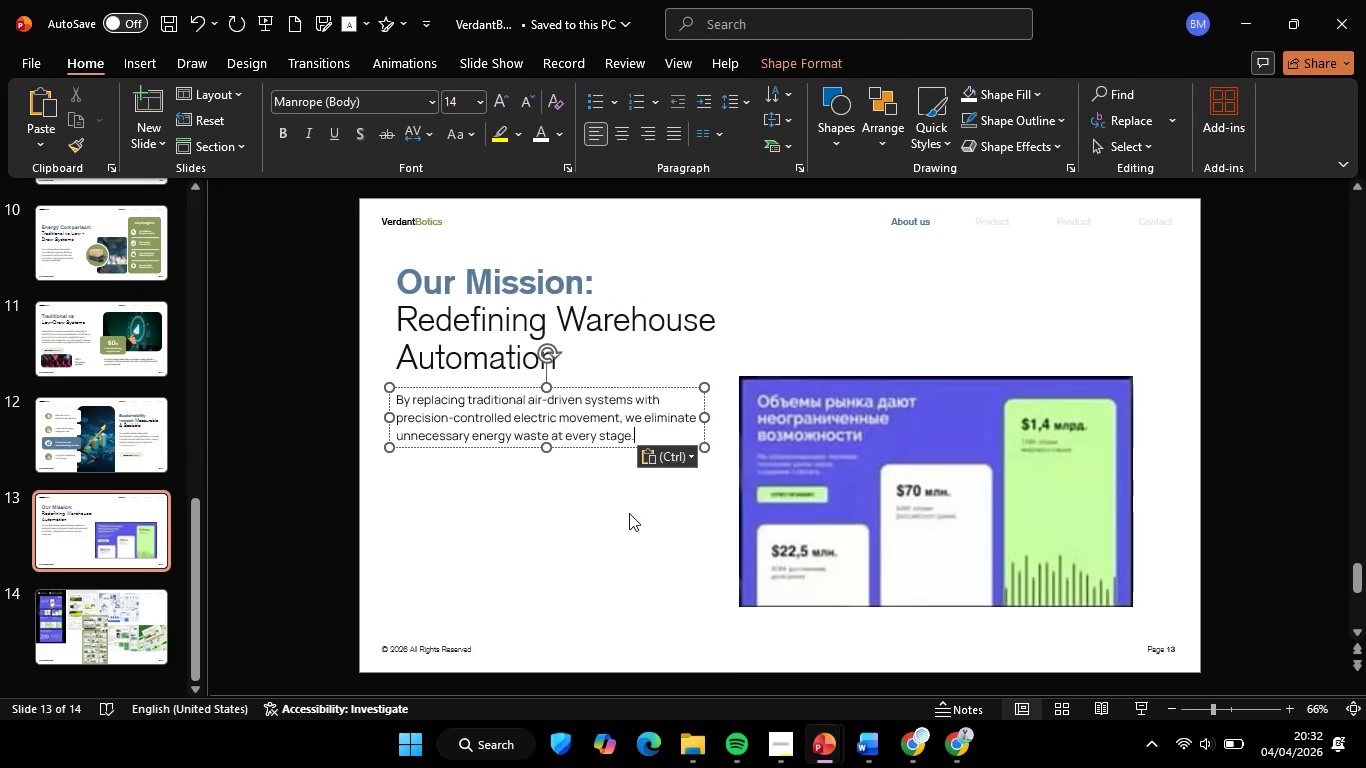 
left_click([629, 513])
 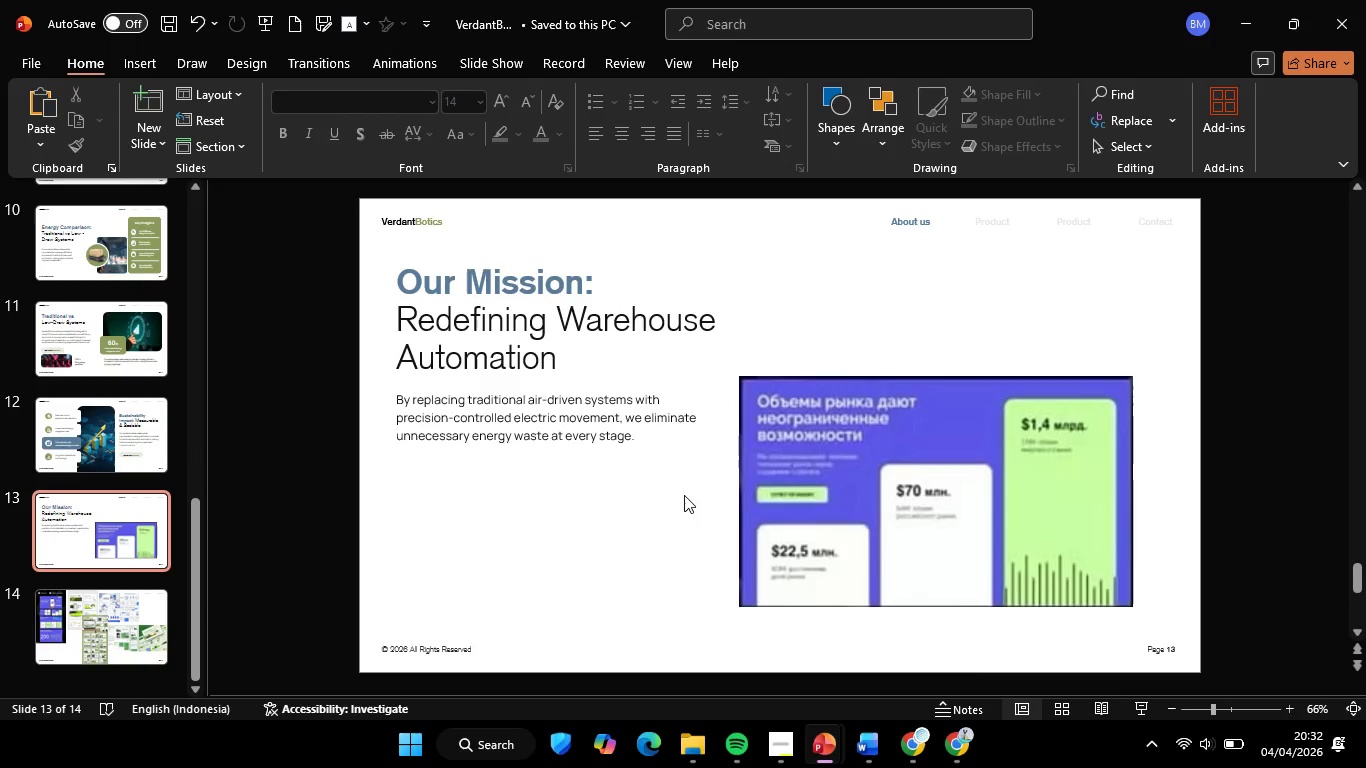 
left_click([684, 495])
 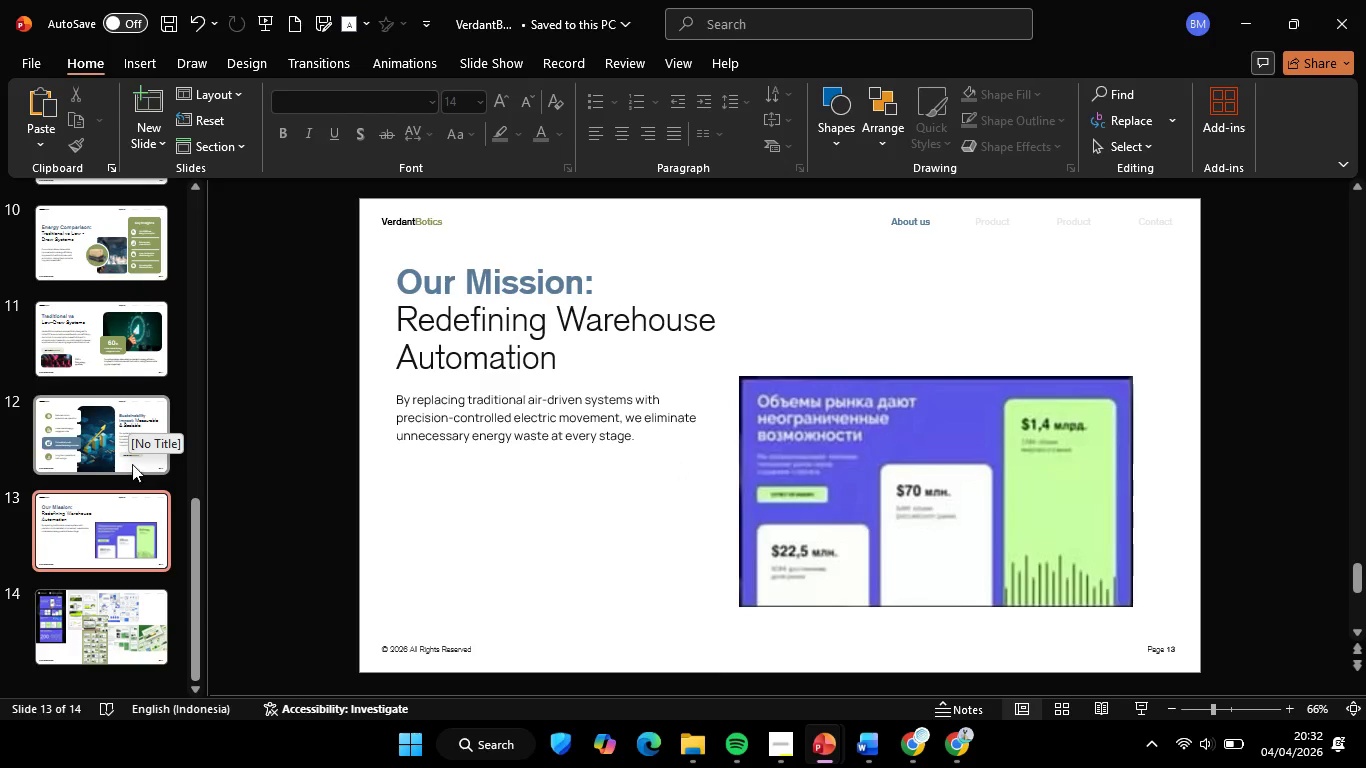 
left_click([129, 461])
 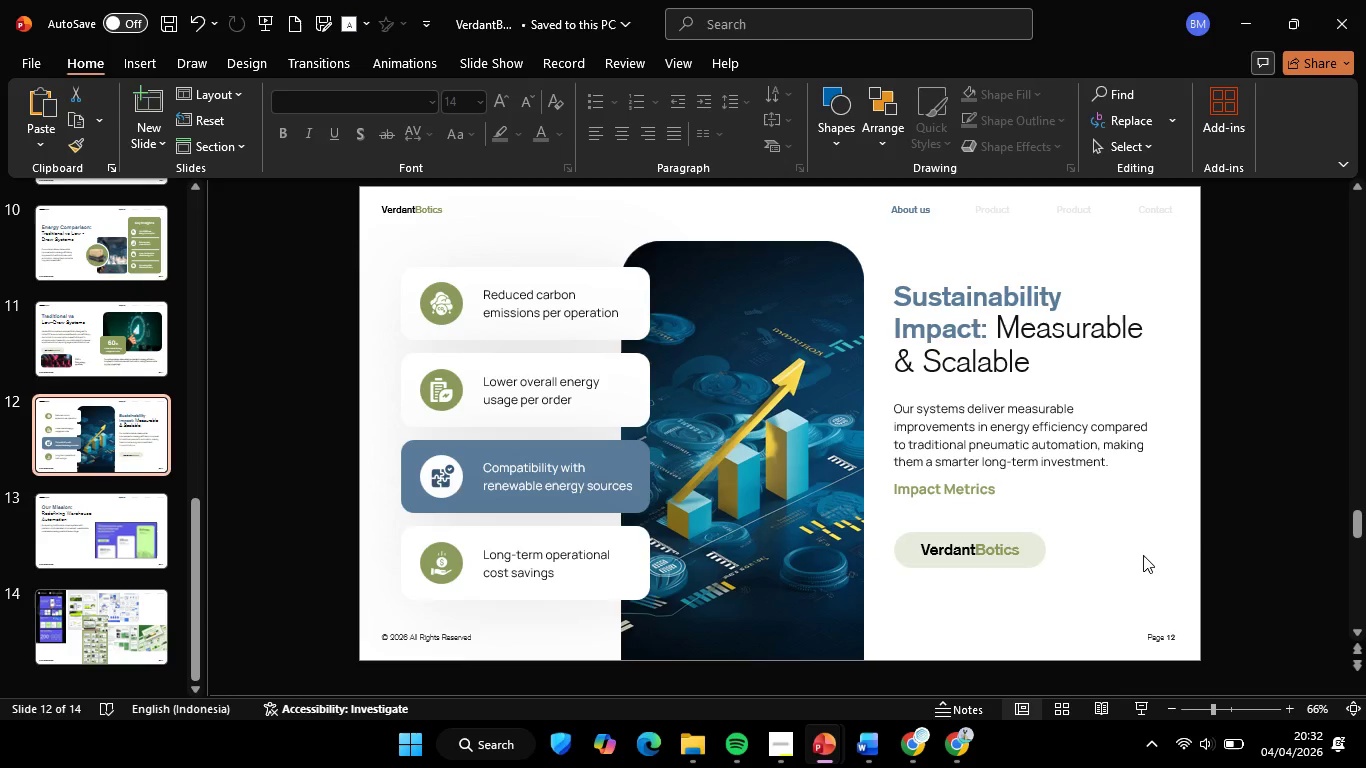 
left_click_drag(start_coordinate=[1237, 501], to_coordinate=[823, 617])
 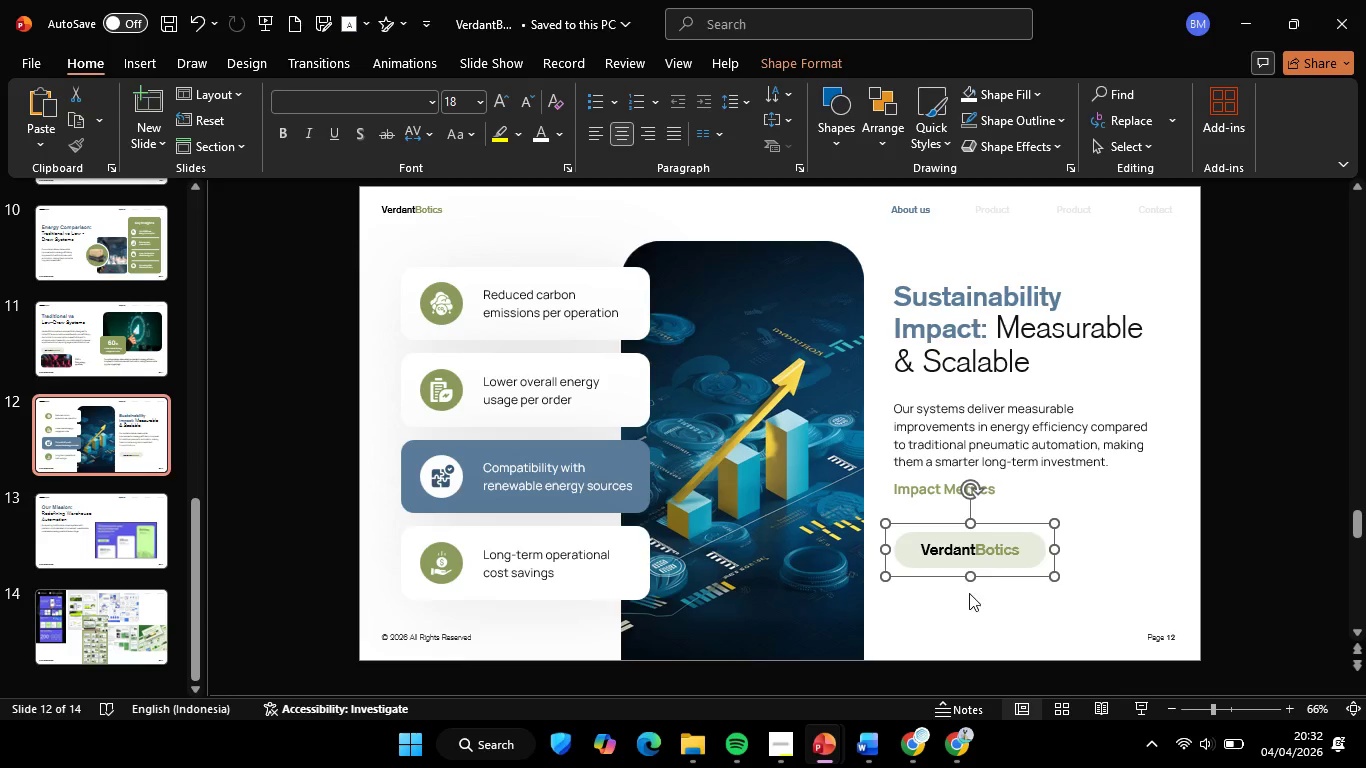 
key(Control+C)
 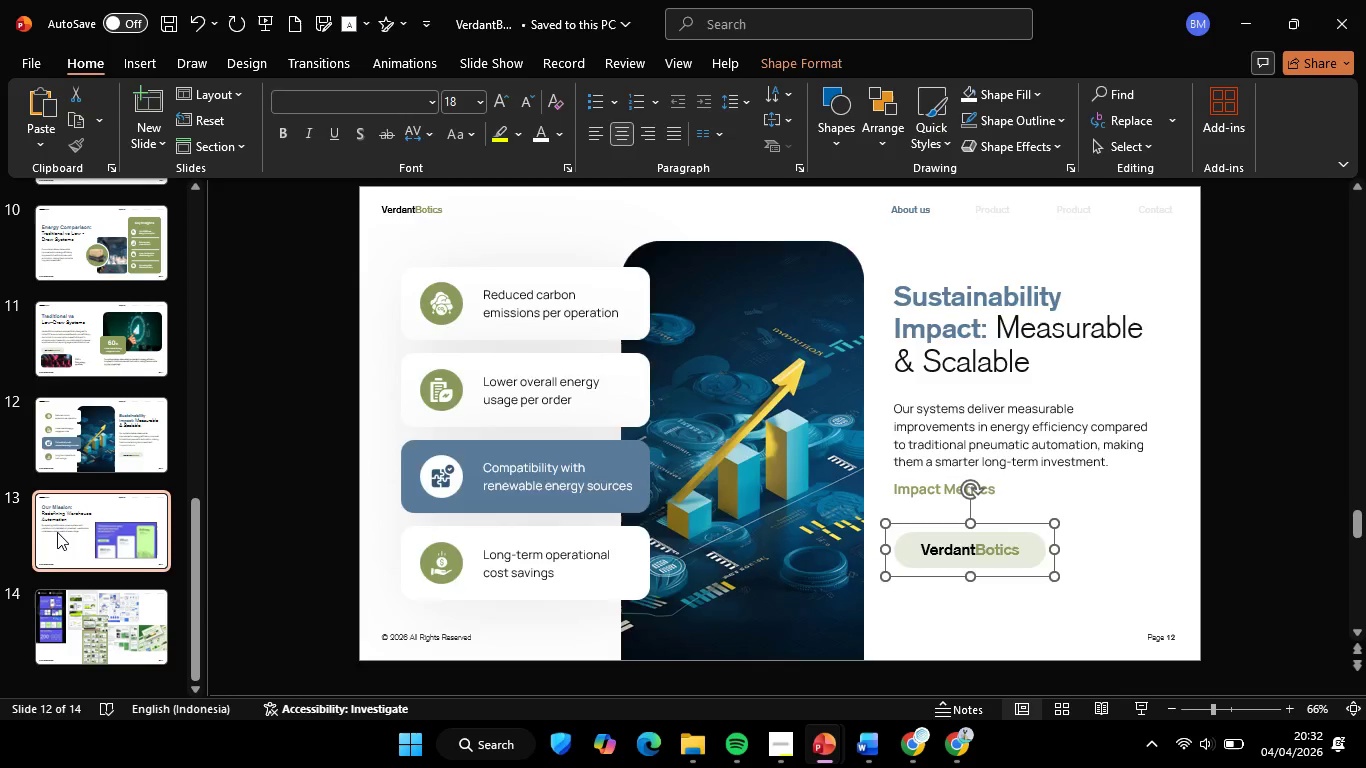 
key(Control+V)
 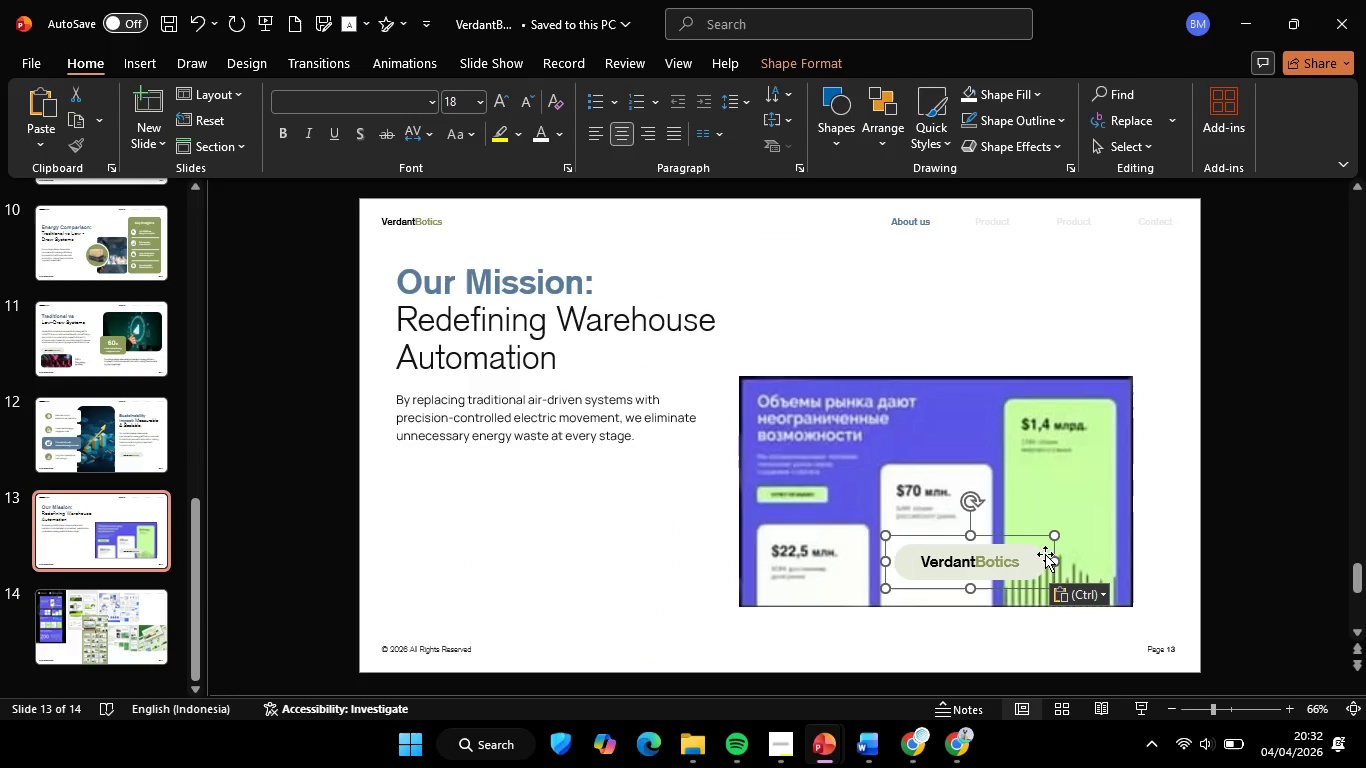 
hold_key(key=ShiftLeft, duration=1.7)
left_click_drag(start_coordinate=[1044, 556], to_coordinate=[588, 549])
 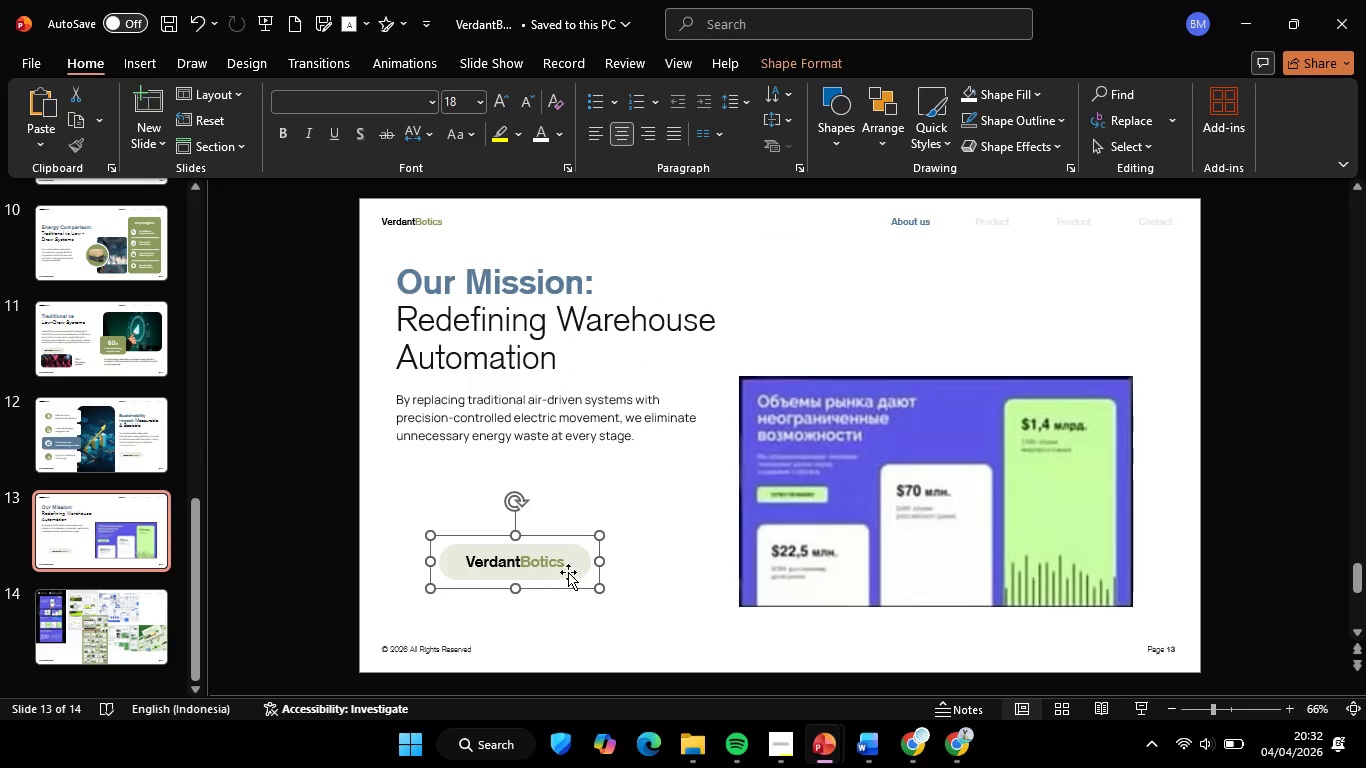 
hold_key(key=ShiftLeft, duration=3.88)
left_click_drag(start_coordinate=[568, 572], to_coordinate=[567, 501])
 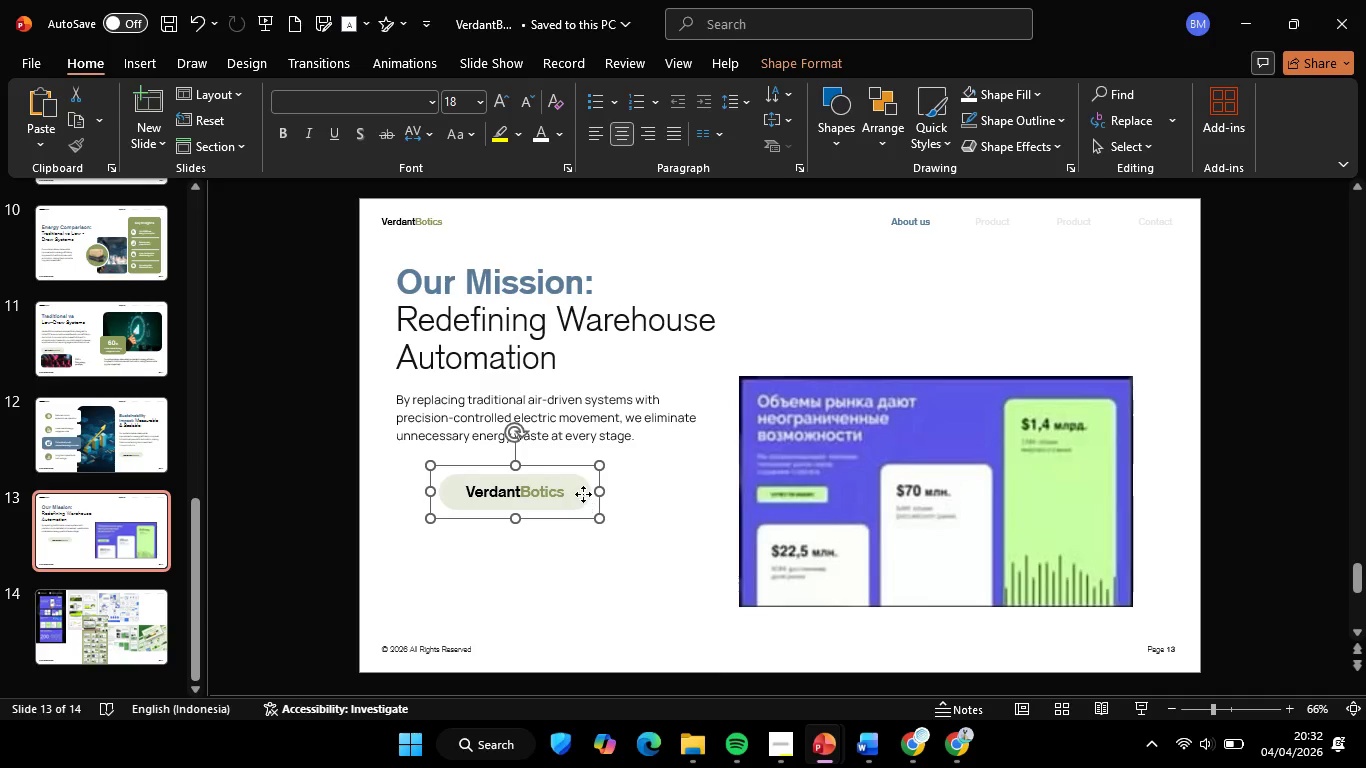 
left_click_drag(start_coordinate=[583, 494], to_coordinate=[547, 498])
 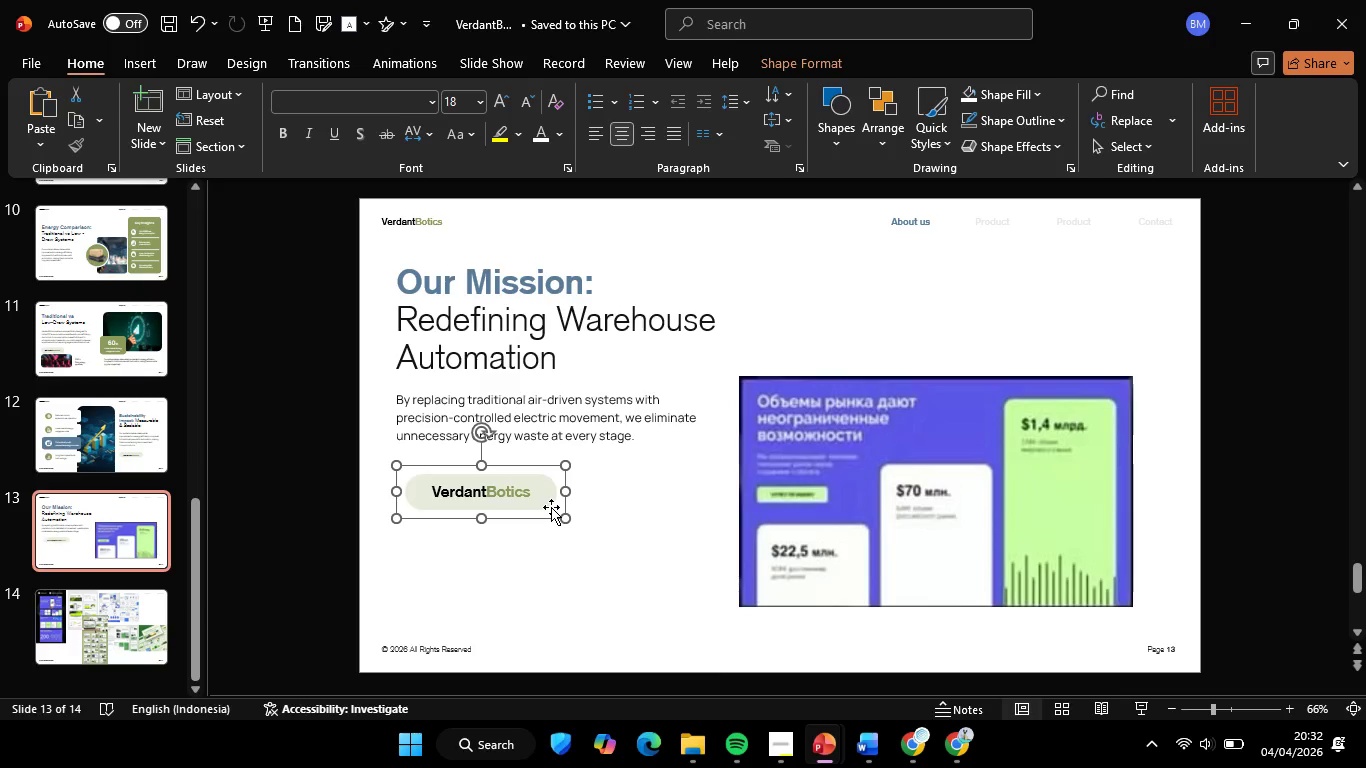 
hold_key(key=ShiftLeft, duration=1.36)
left_click_drag(start_coordinate=[551, 507], to_coordinate=[547, 499])
 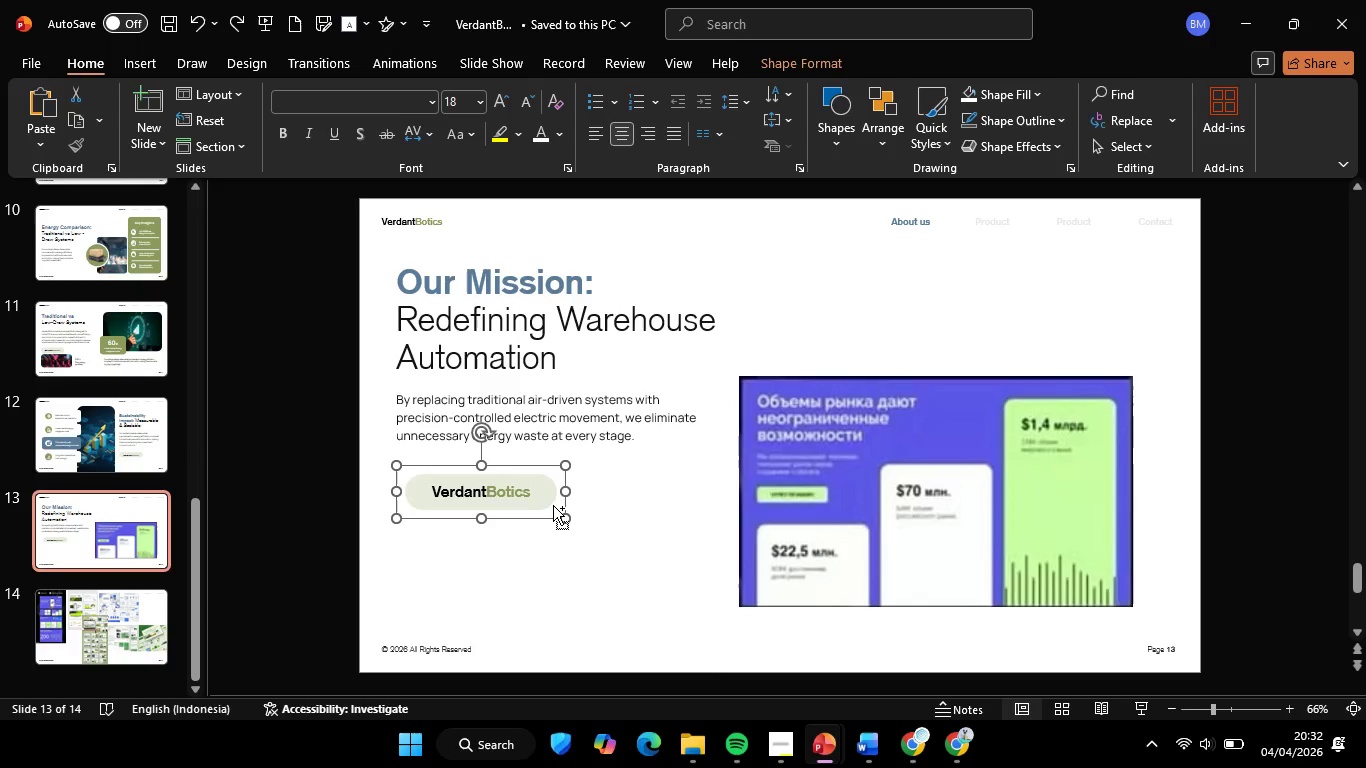 
key(Control+ControlLeft)
 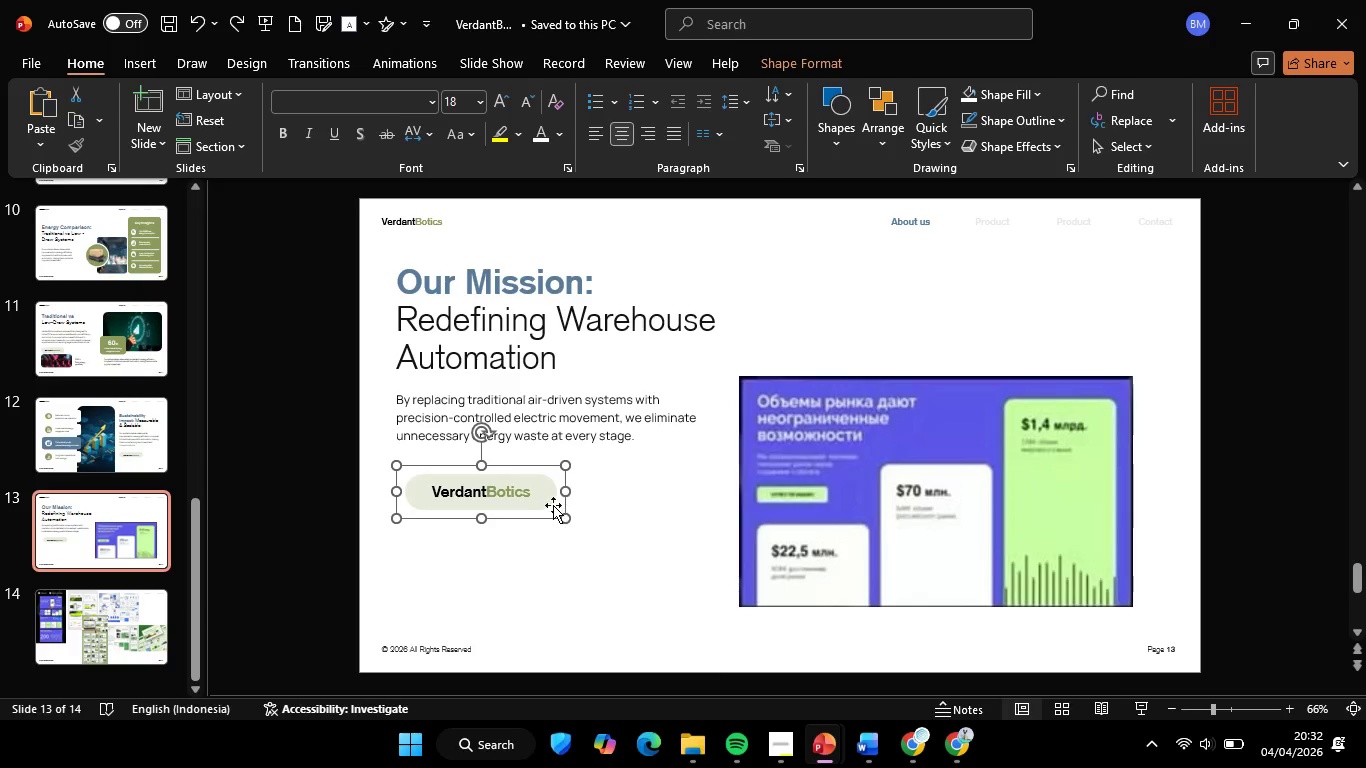 
key(Control+Z)
 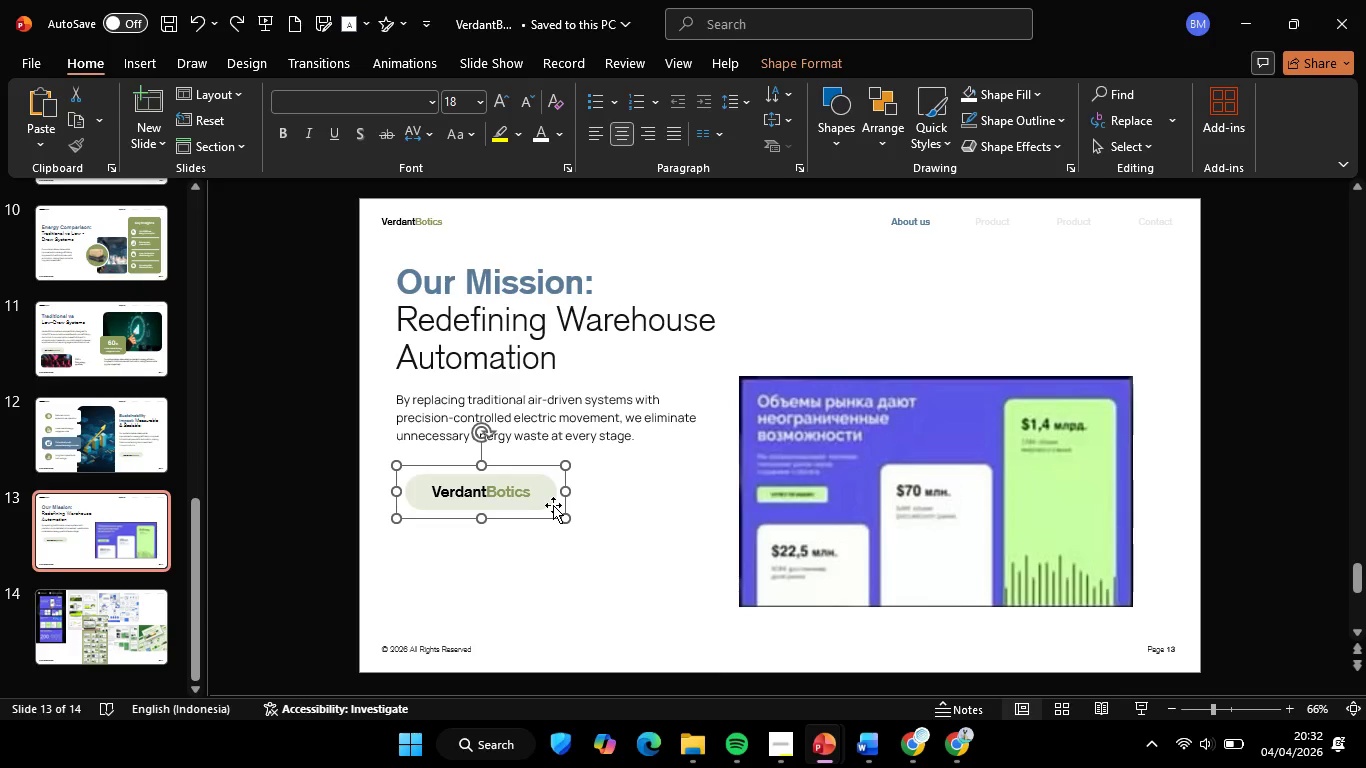 
key(ArrowLeft)
 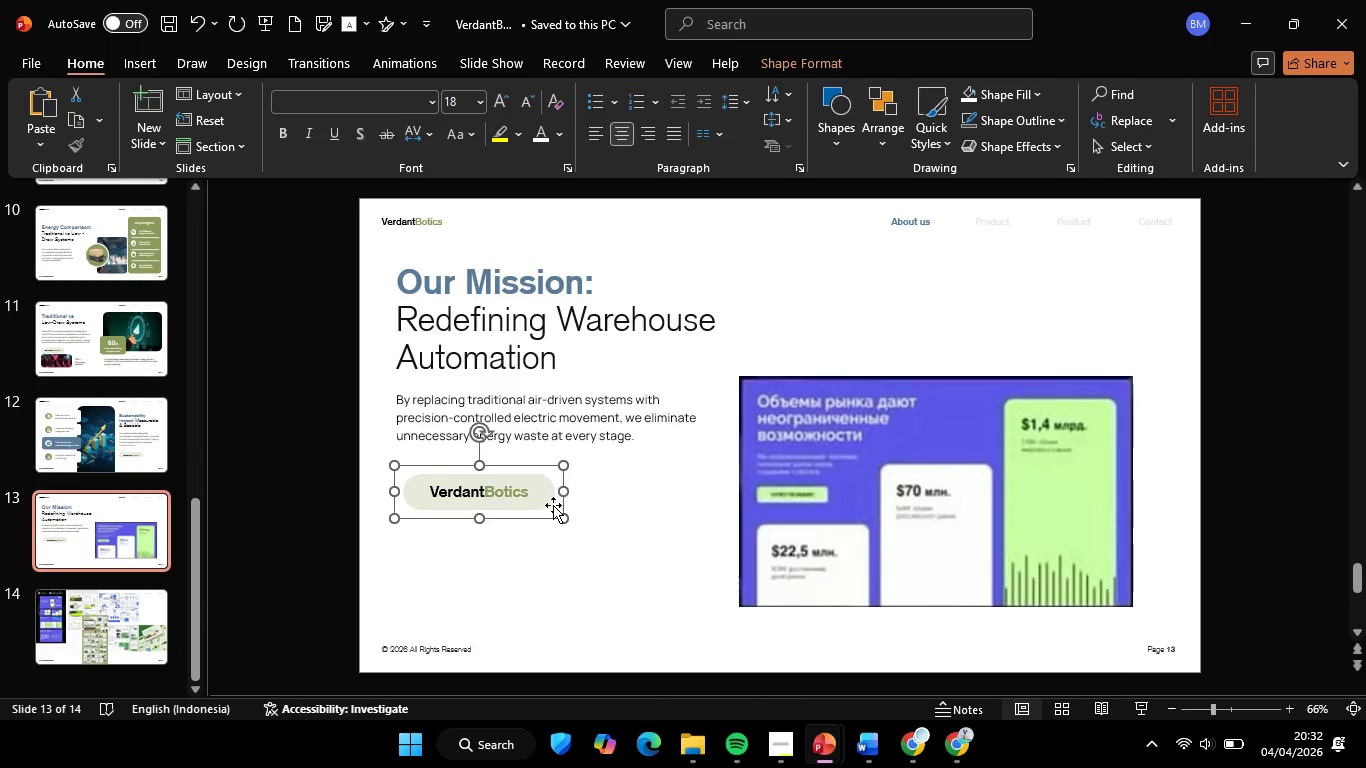 
key(ArrowLeft)
 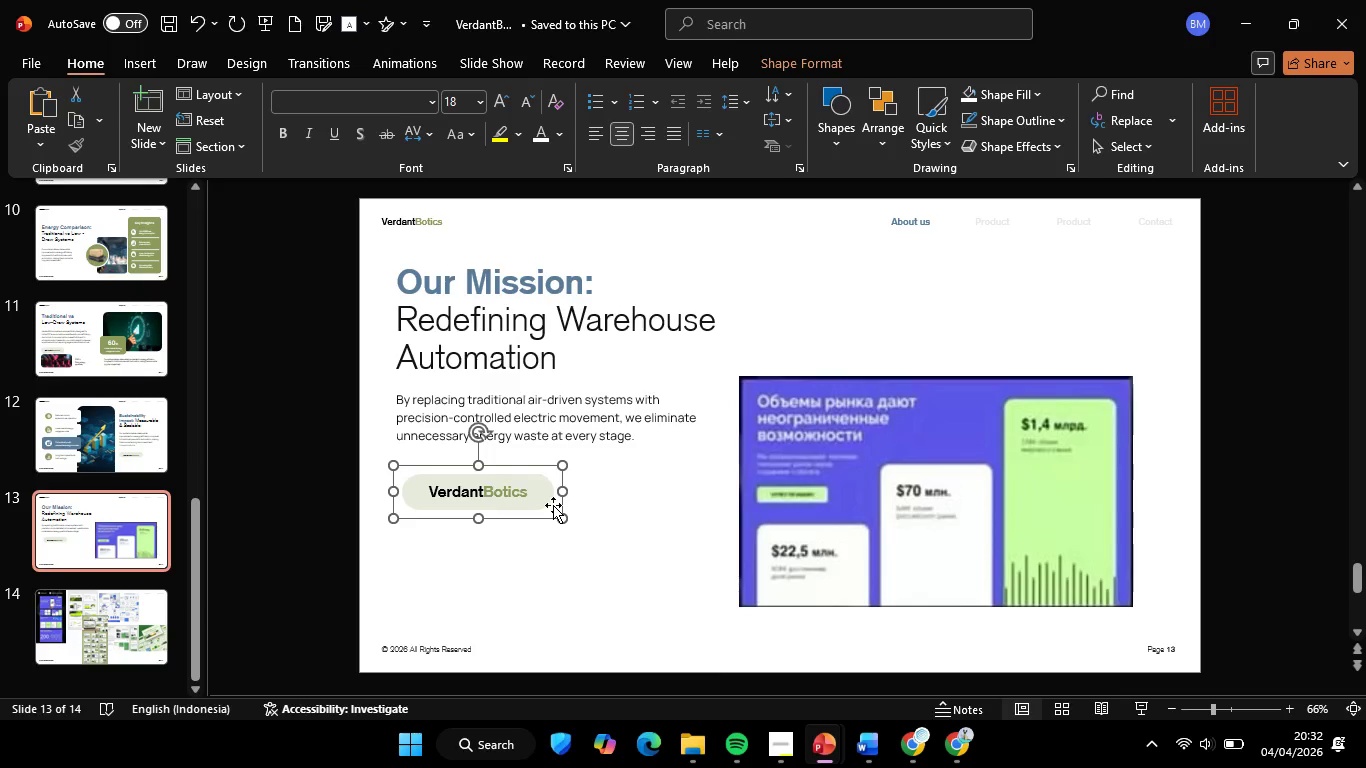 
key(ArrowLeft)
 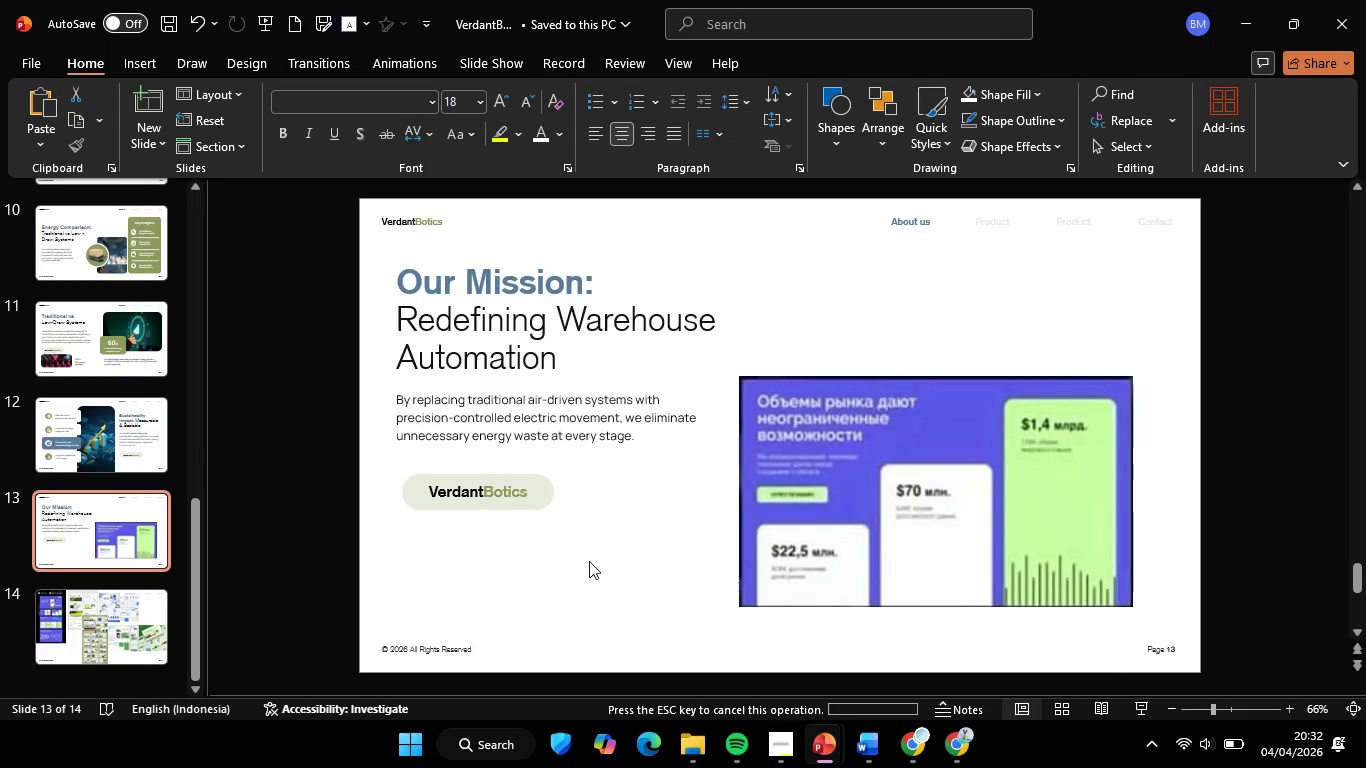 
left_click([589, 561])
 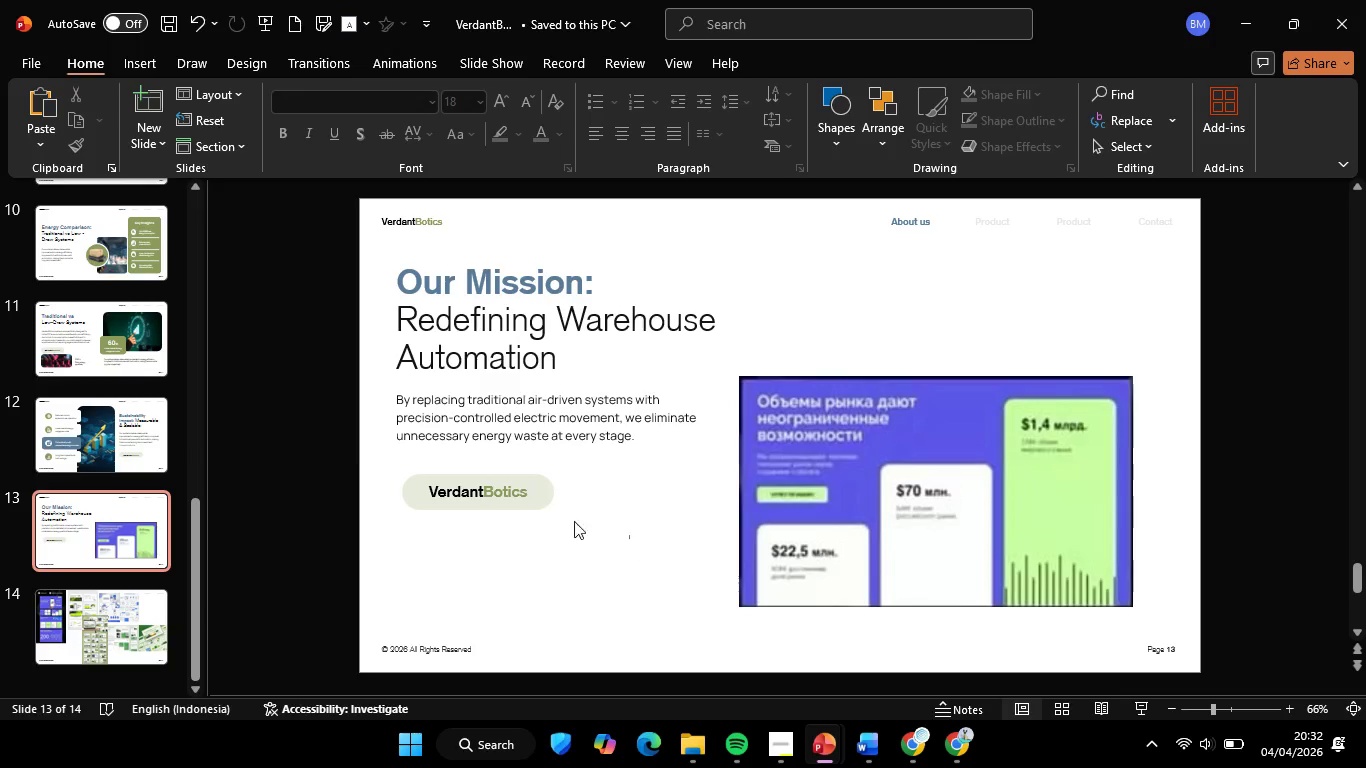 
left_click_drag(start_coordinate=[630, 539], to_coordinate=[309, 425])
 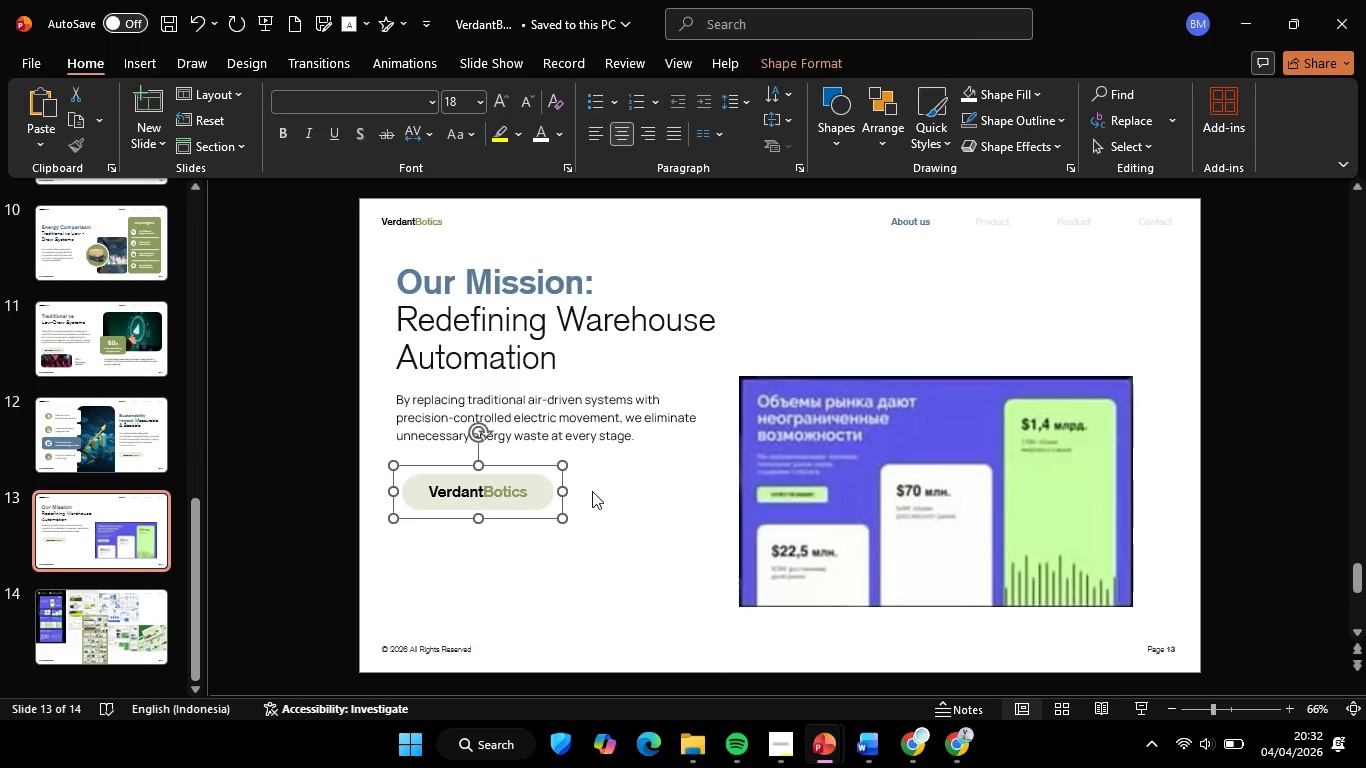 
key(ArrowLeft)
 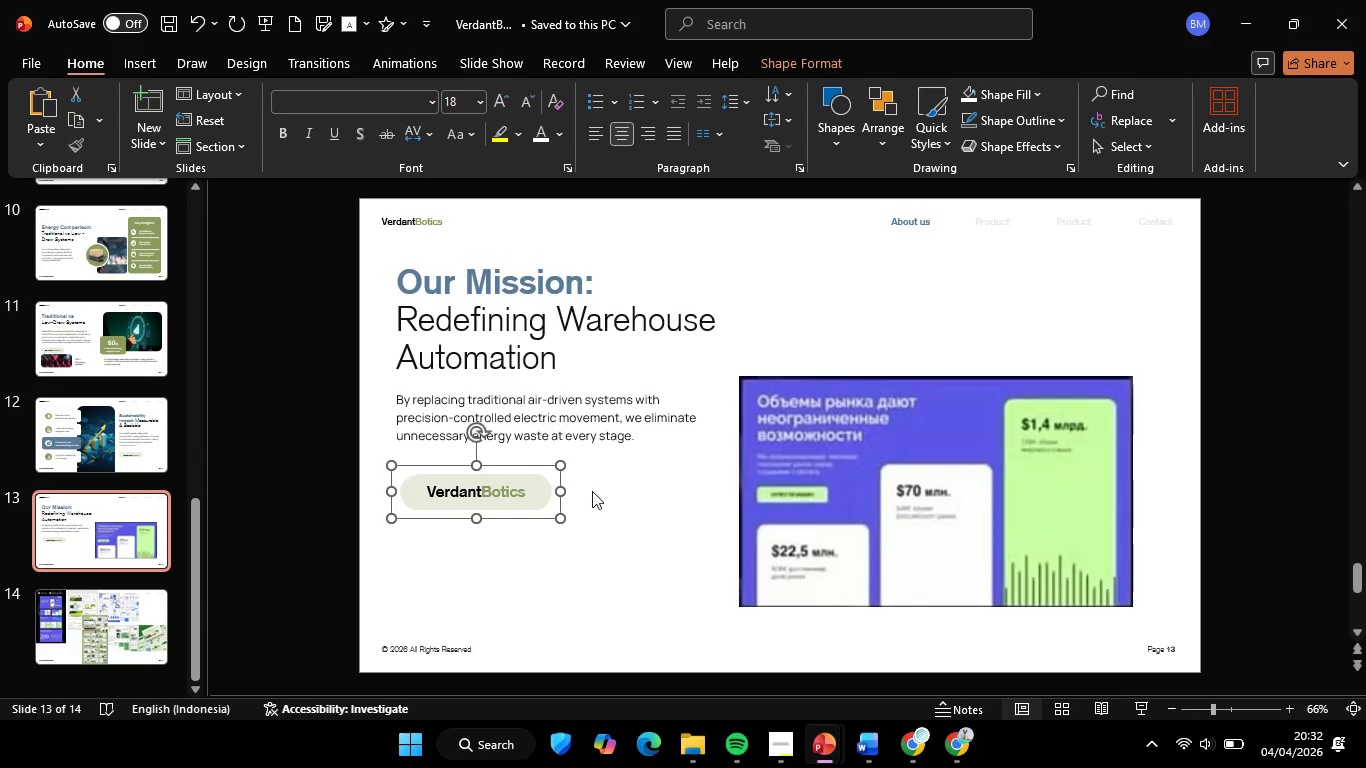 
key(ArrowLeft)
 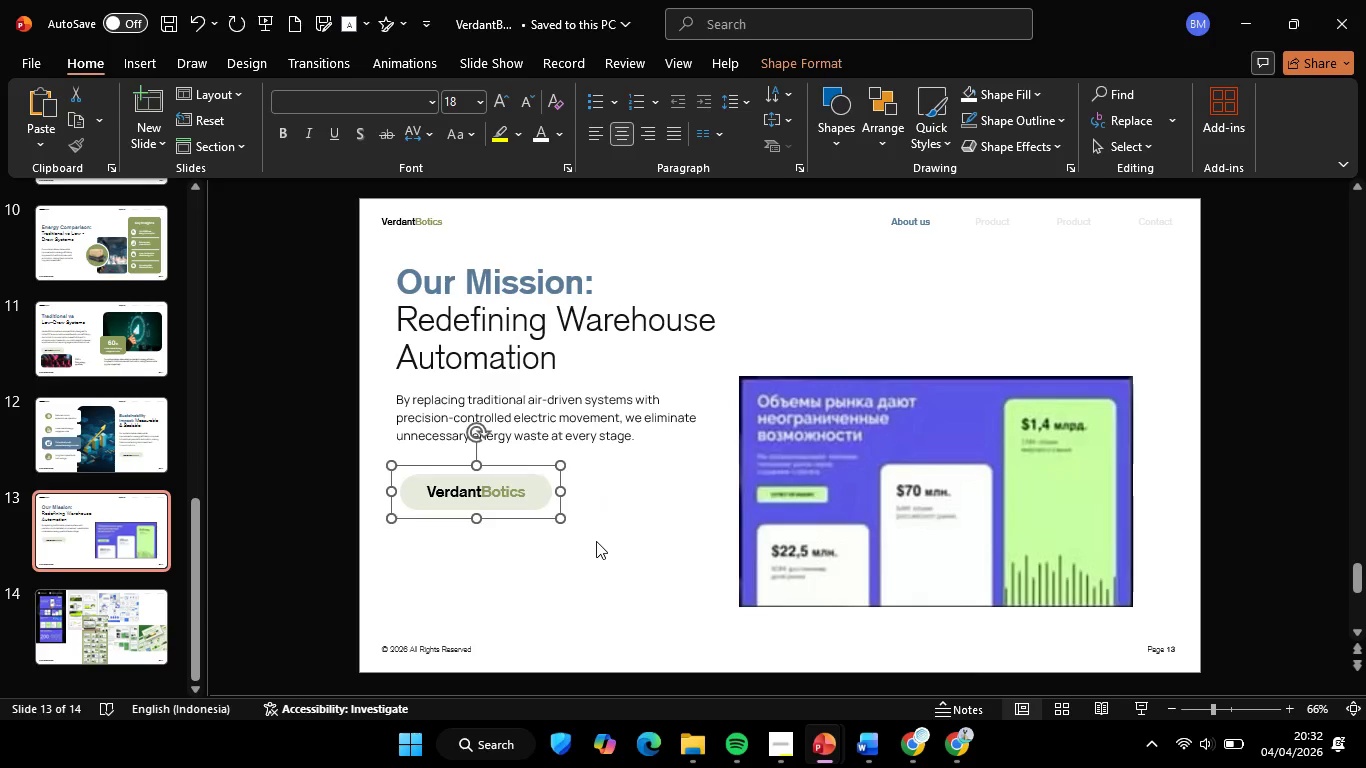 
left_click([596, 541])
 